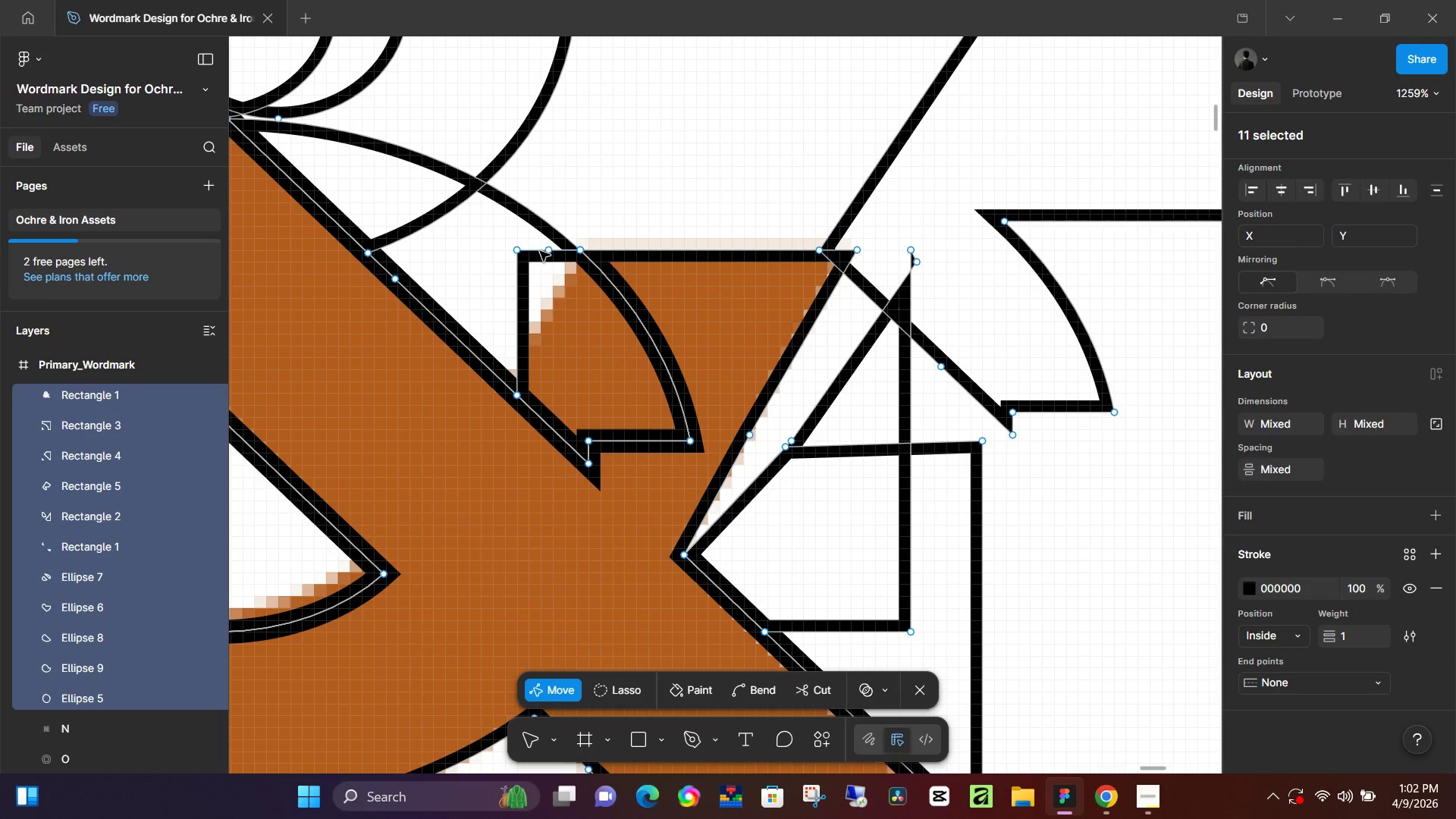 
left_click_drag(start_coordinate=[518, 252], to_coordinate=[556, 285])
 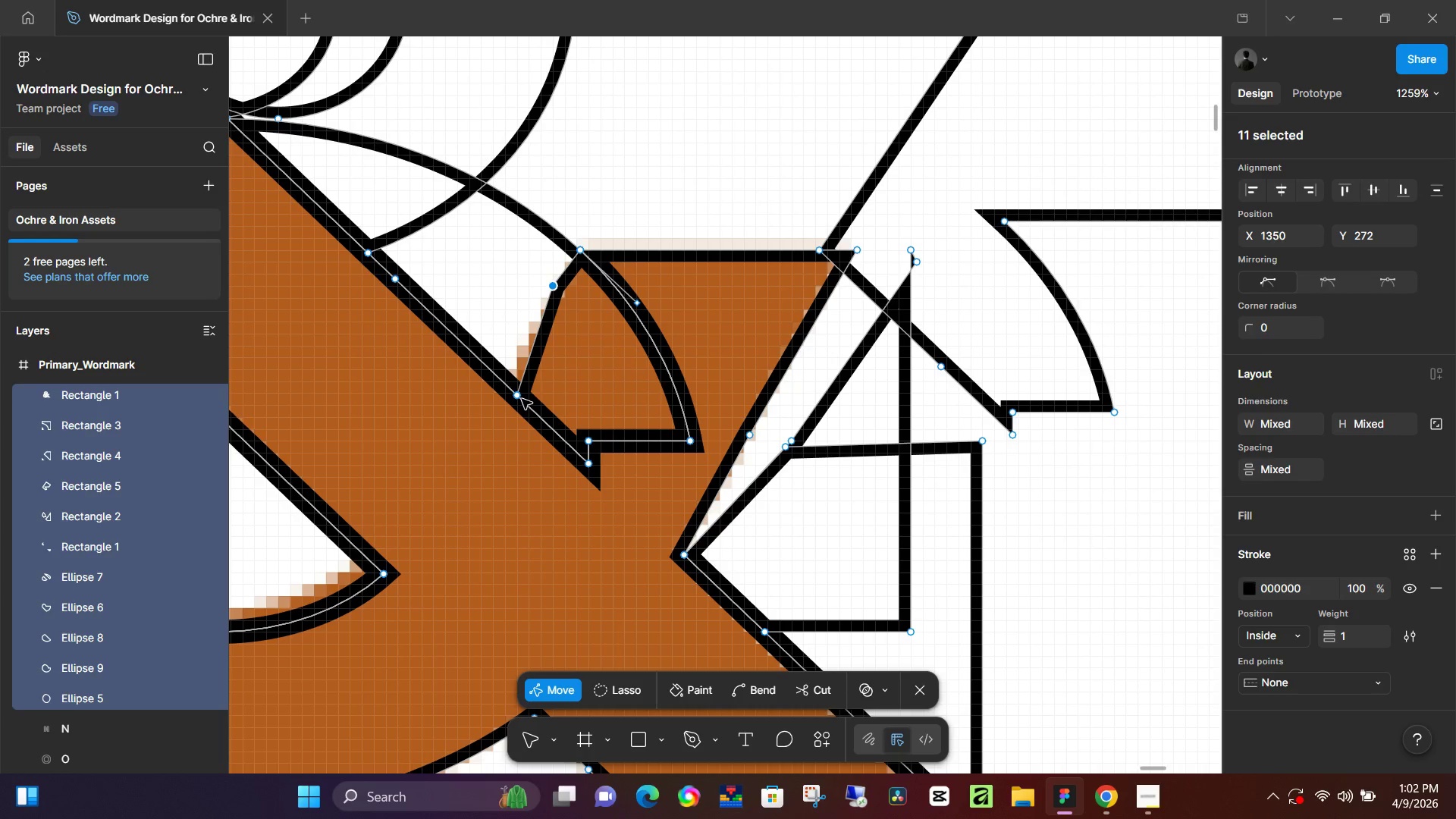 
left_click_drag(start_coordinate=[522, 399], to_coordinate=[501, 381])
 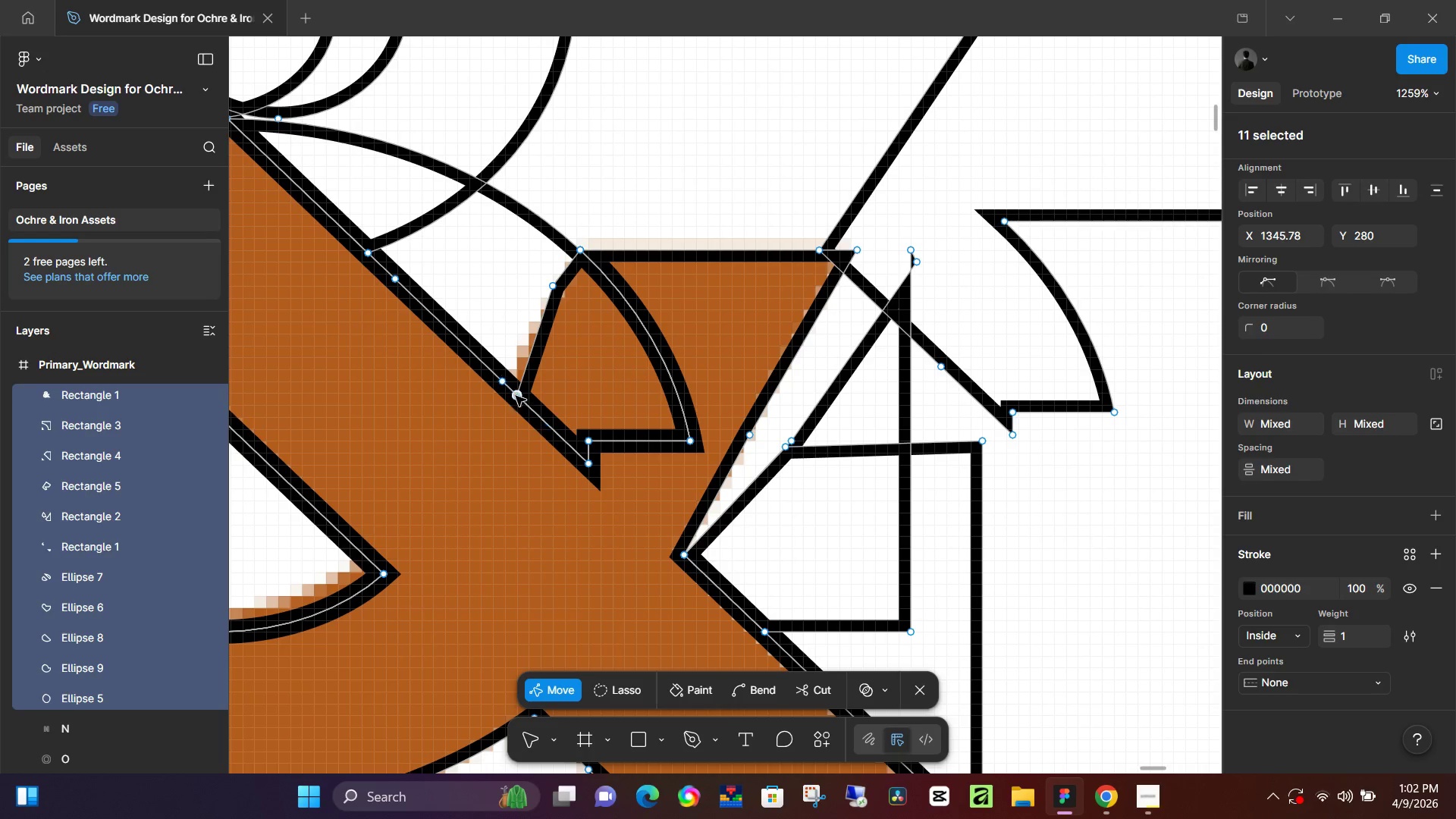 
left_click_drag(start_coordinate=[519, 397], to_coordinate=[497, 384])
 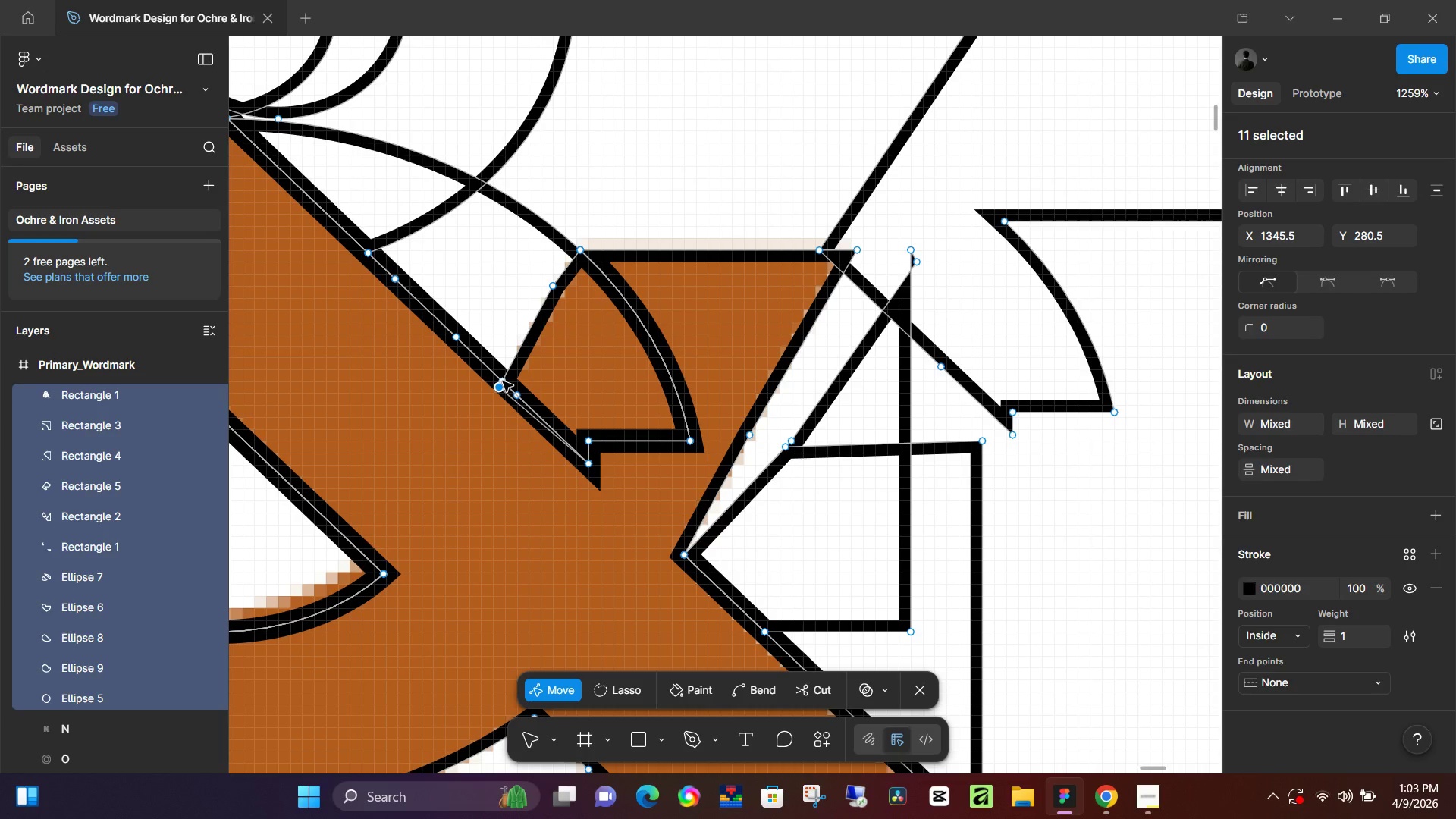 
hold_key(key=ShiftLeft, duration=1.52)
 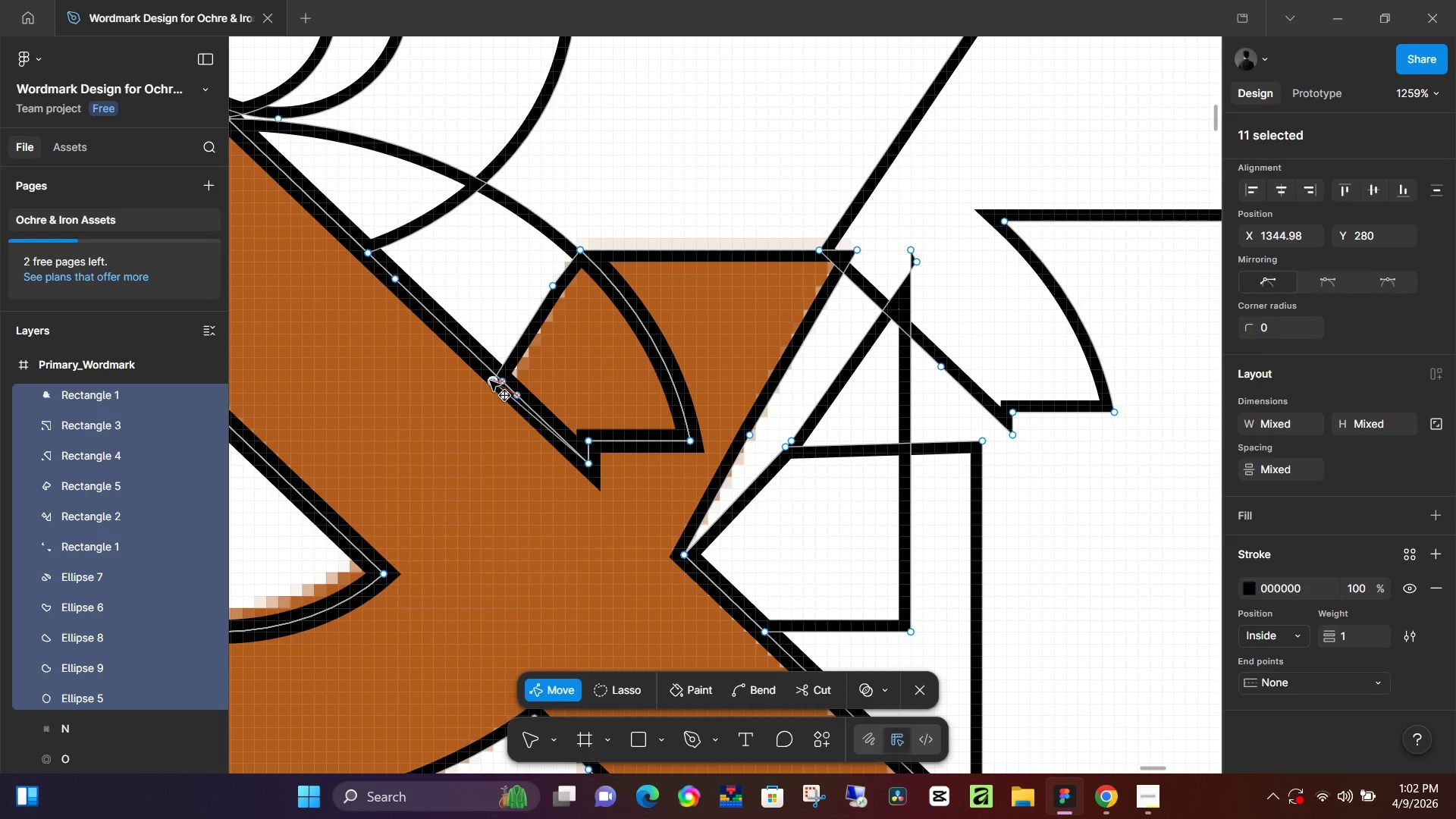 
hold_key(key=ShiftLeft, duration=1.51)
 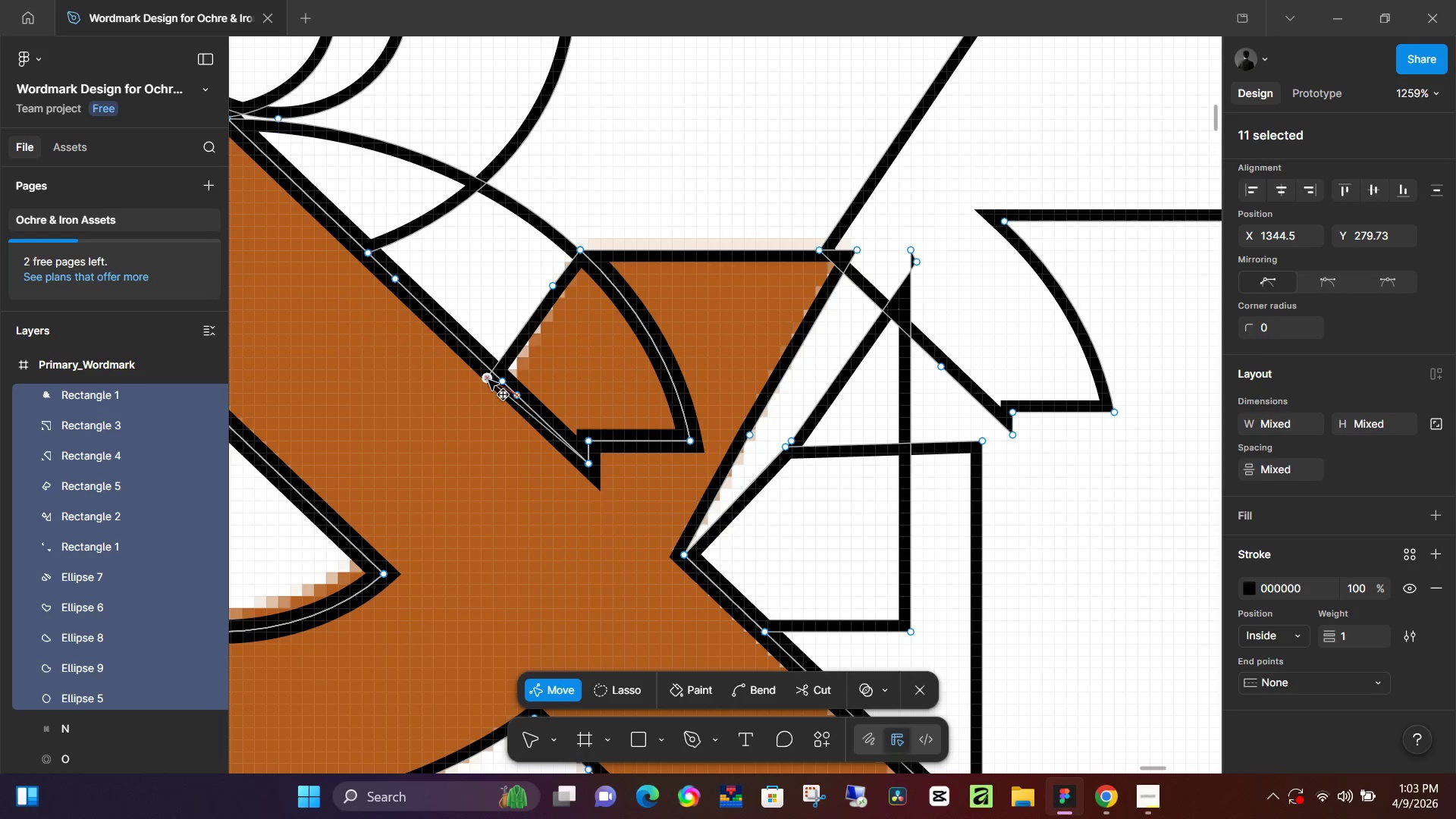 
hold_key(key=ShiftLeft, duration=1.5)
 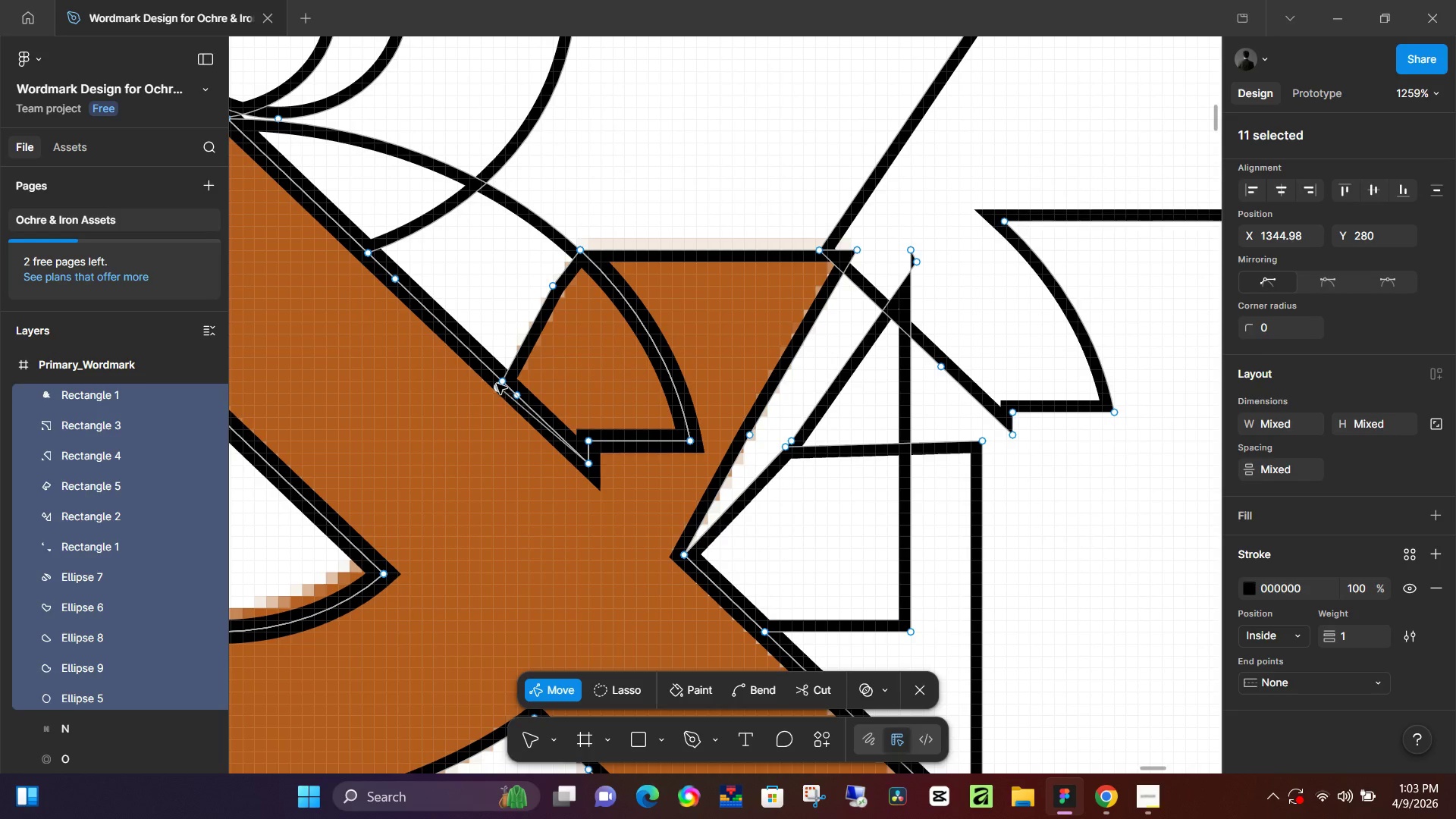 
hold_key(key=ShiftLeft, duration=0.52)
 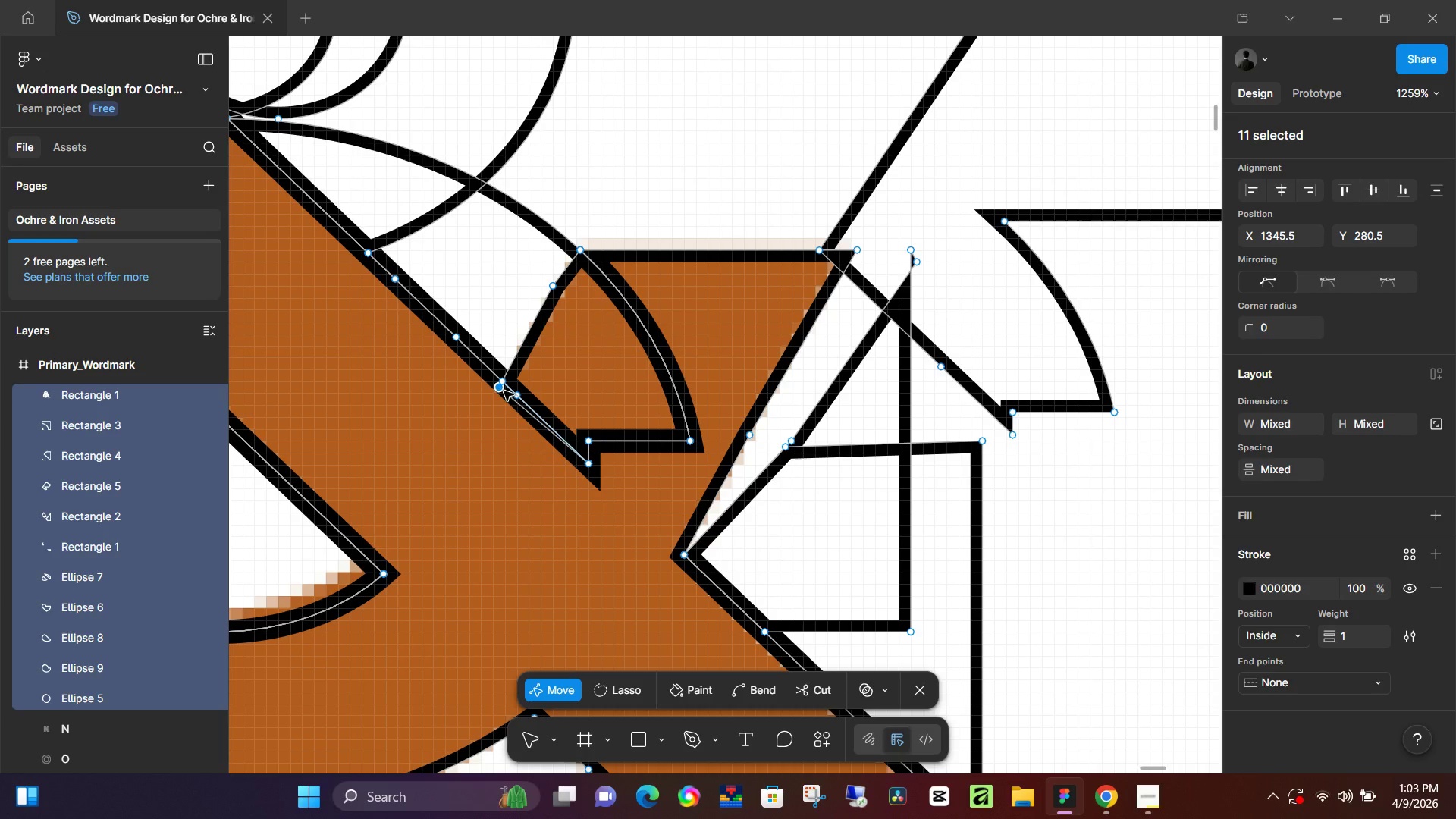 
left_click([499, 391])
 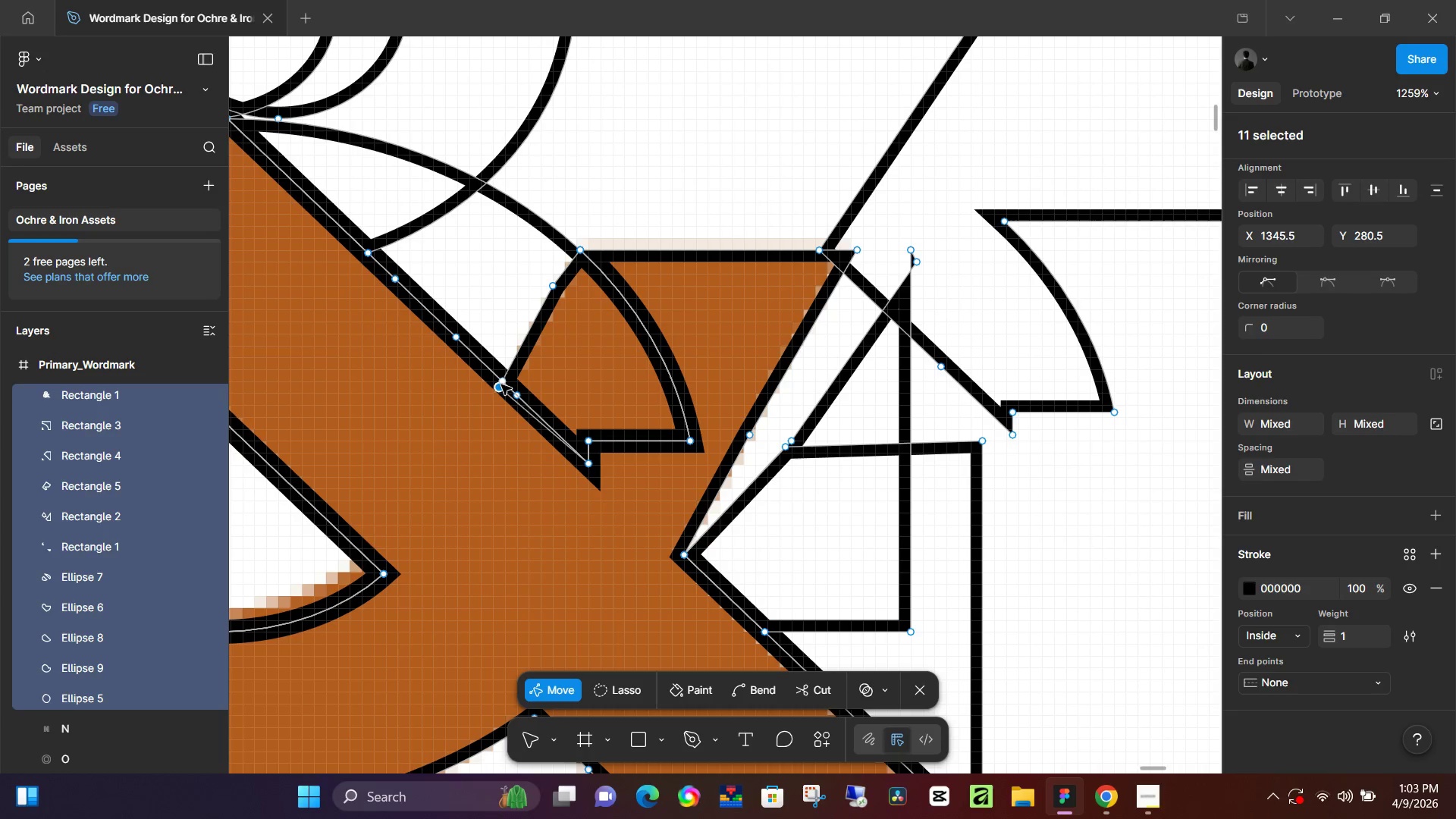 
left_click_drag(start_coordinate=[501, 384], to_coordinate=[487, 375])
 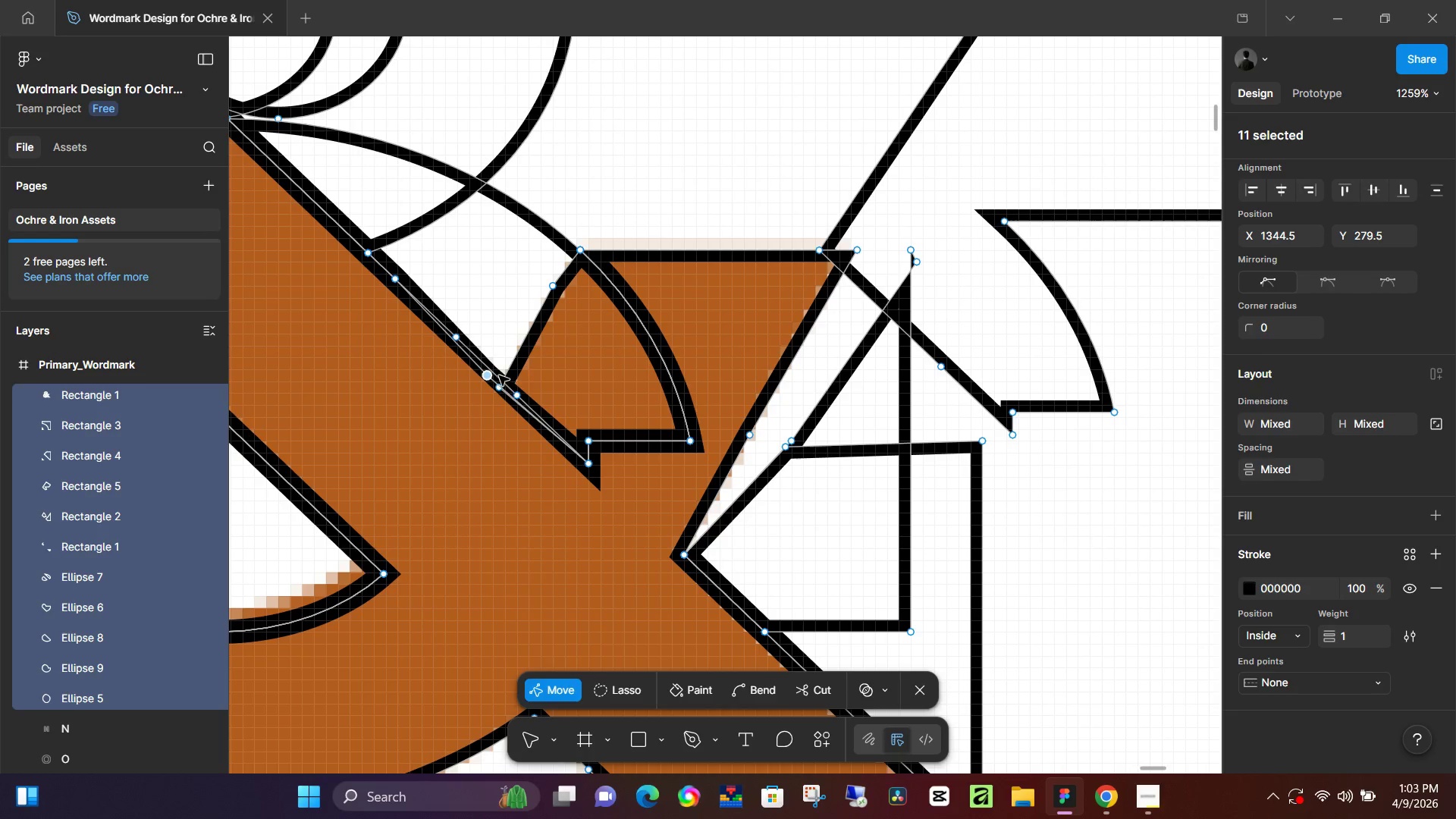 
key(Control+Z)
 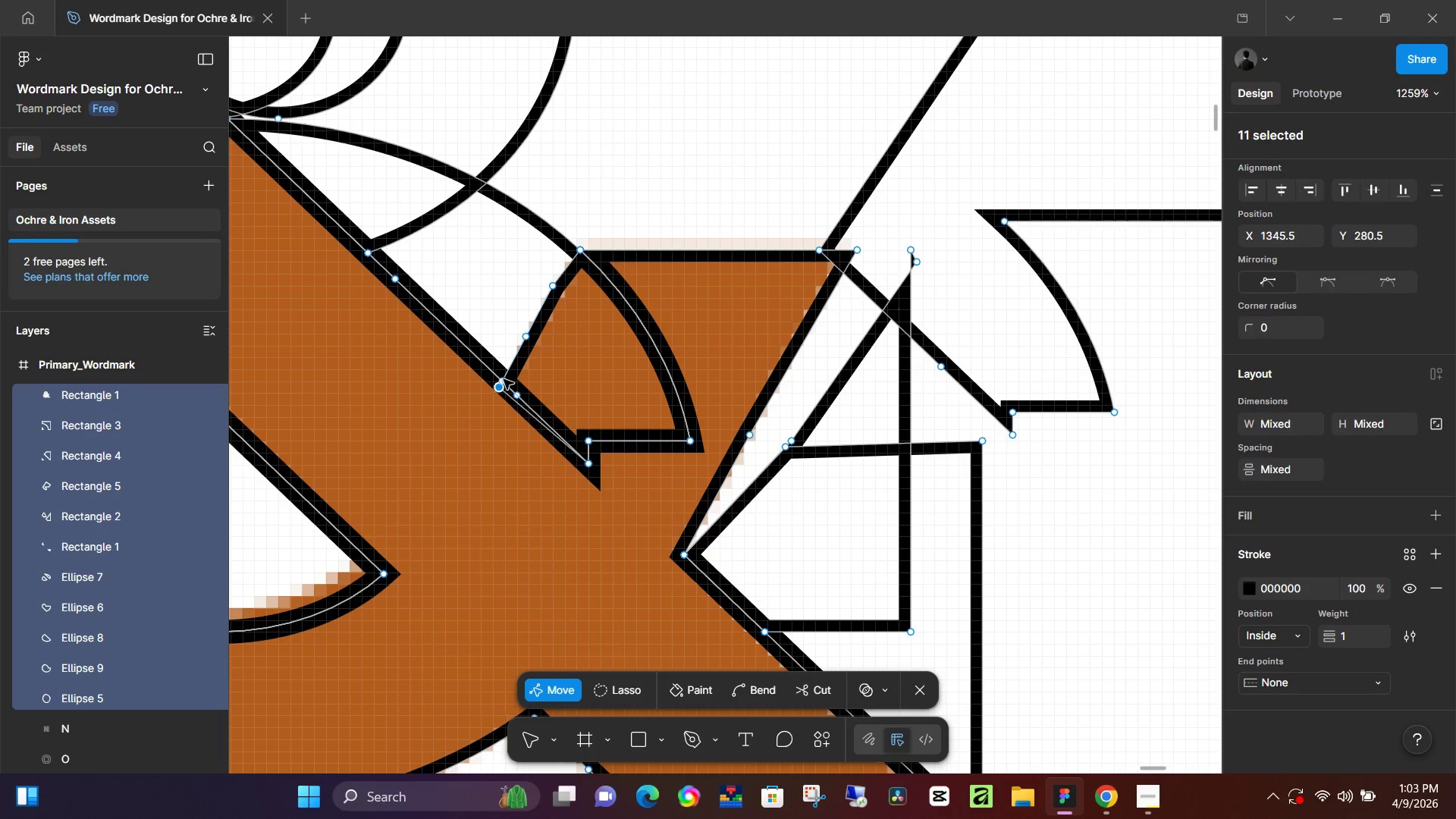 
left_click_drag(start_coordinate=[503, 381], to_coordinate=[497, 373])
 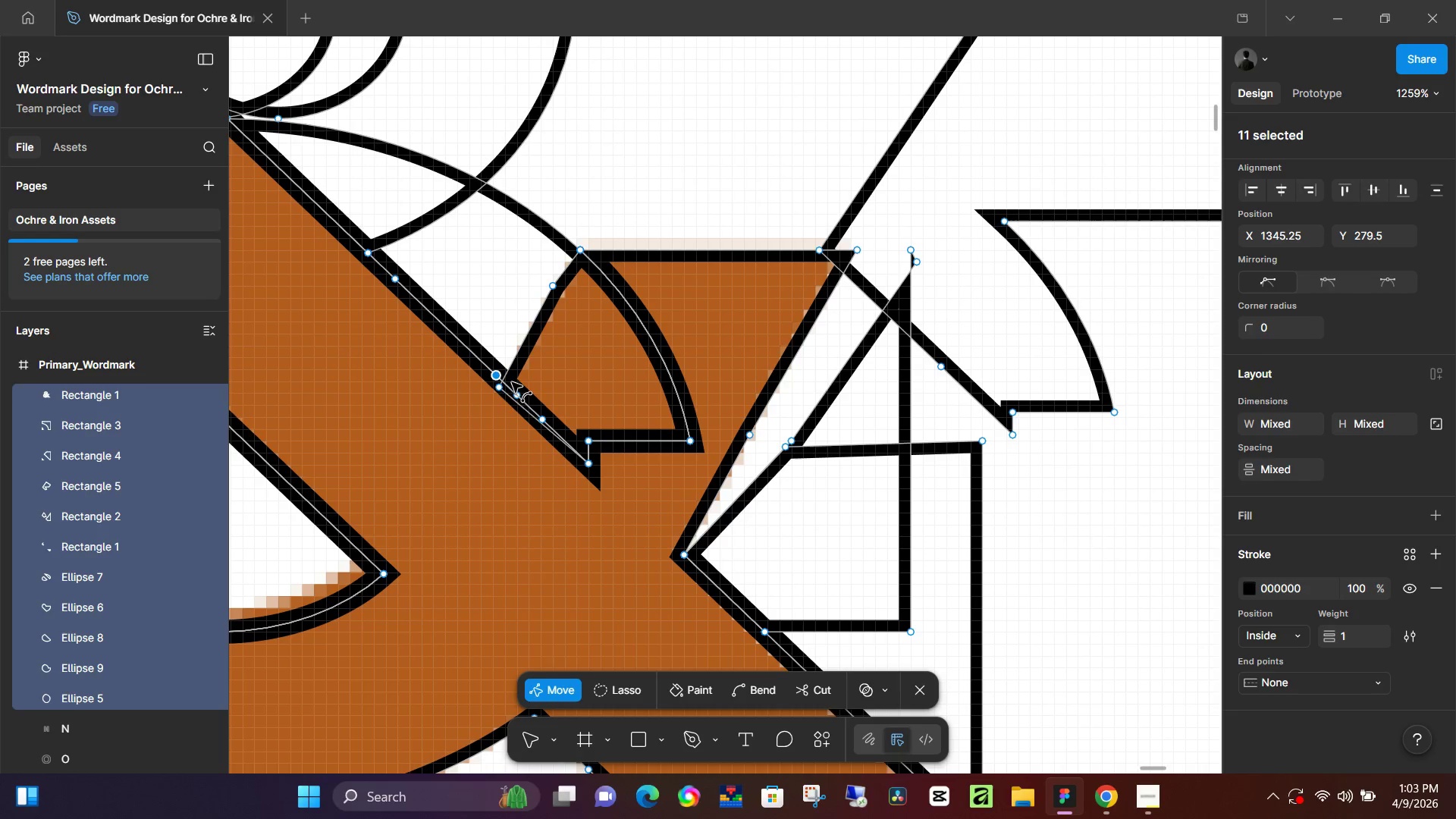 
key(Control+Z)
 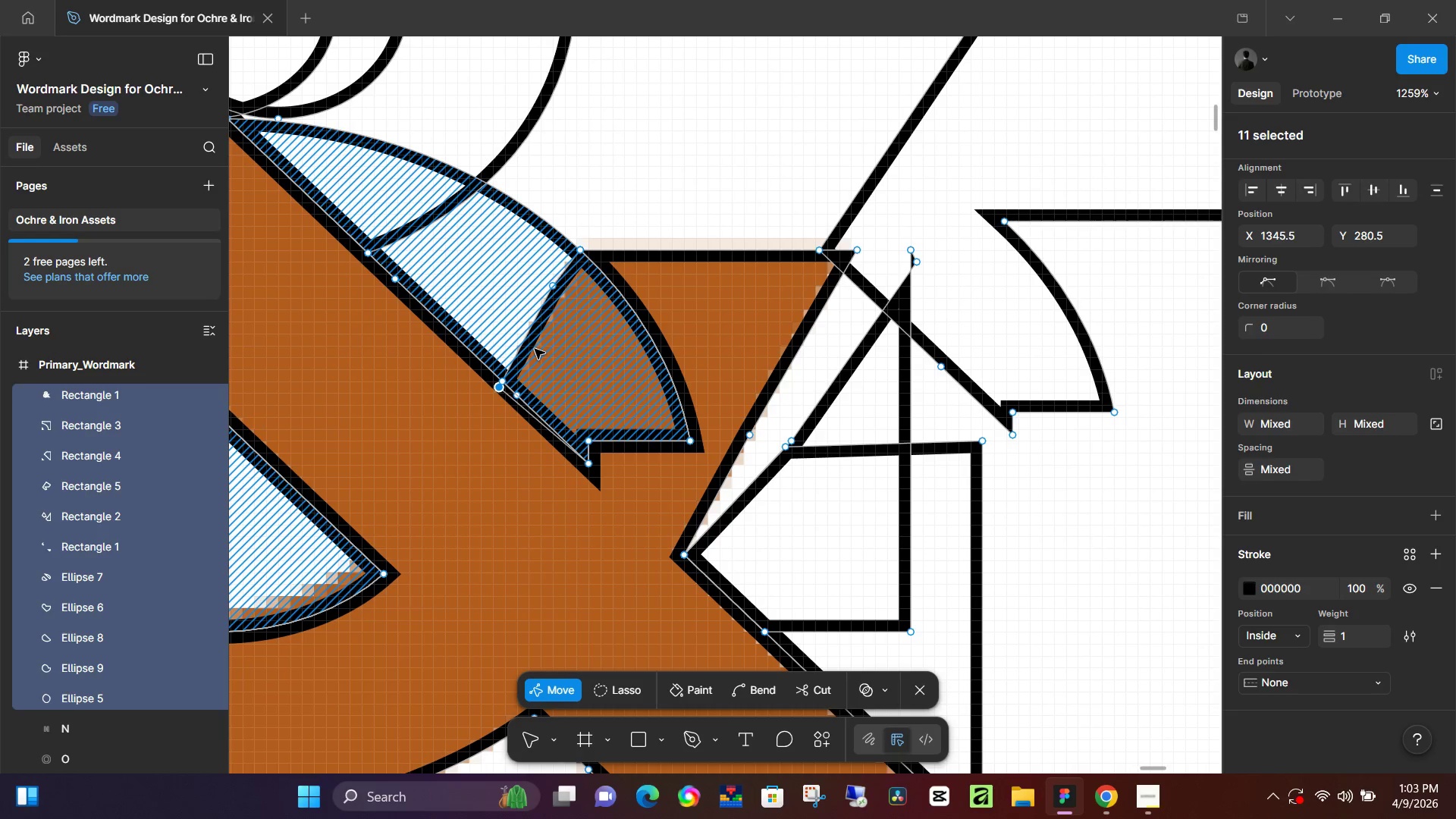 
left_click([522, 364])
 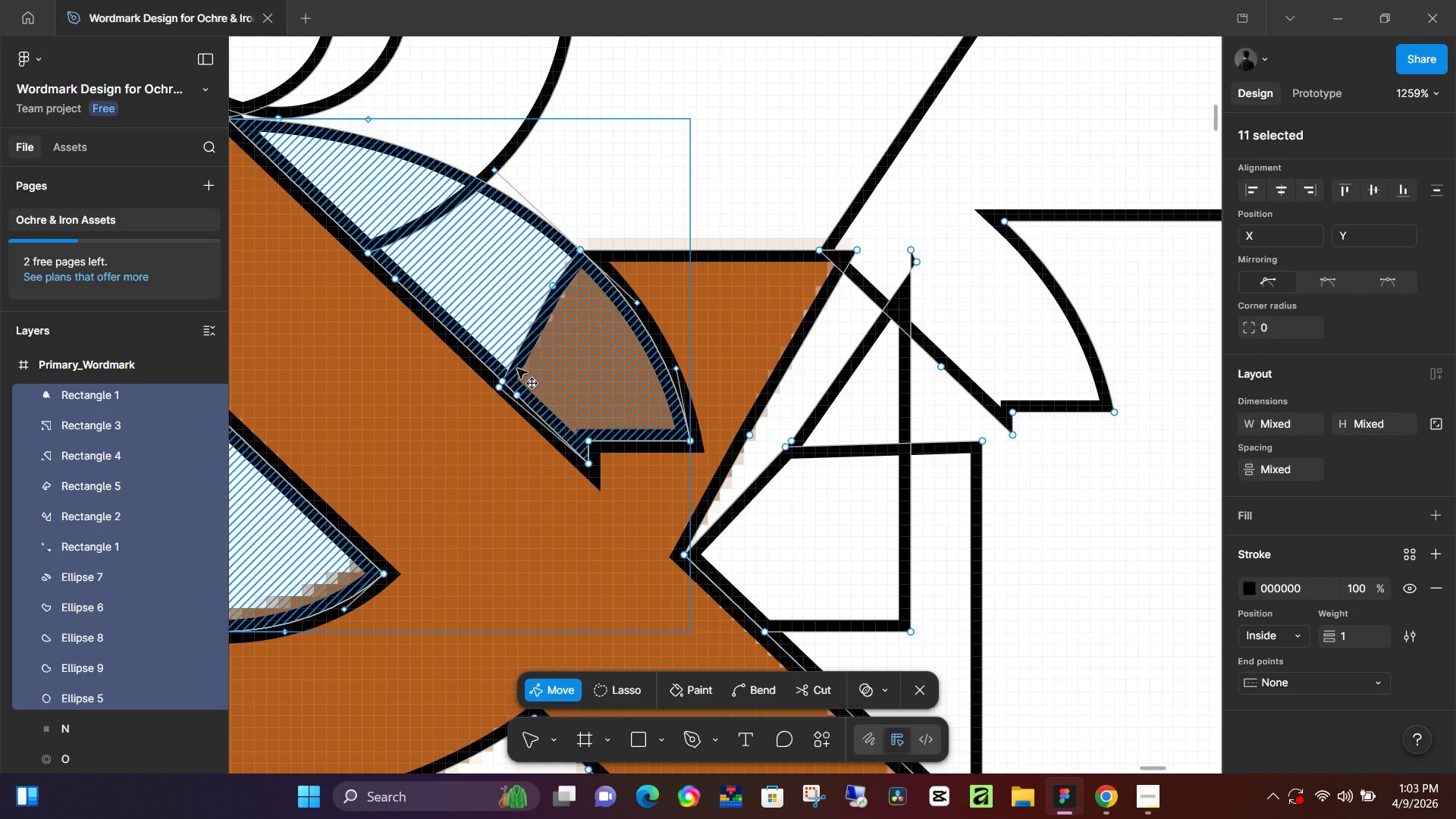 
hold_key(key=ControlLeft, duration=0.86)
scroll: coordinate [495, 366], scroll_direction: up, amount: 13.0
 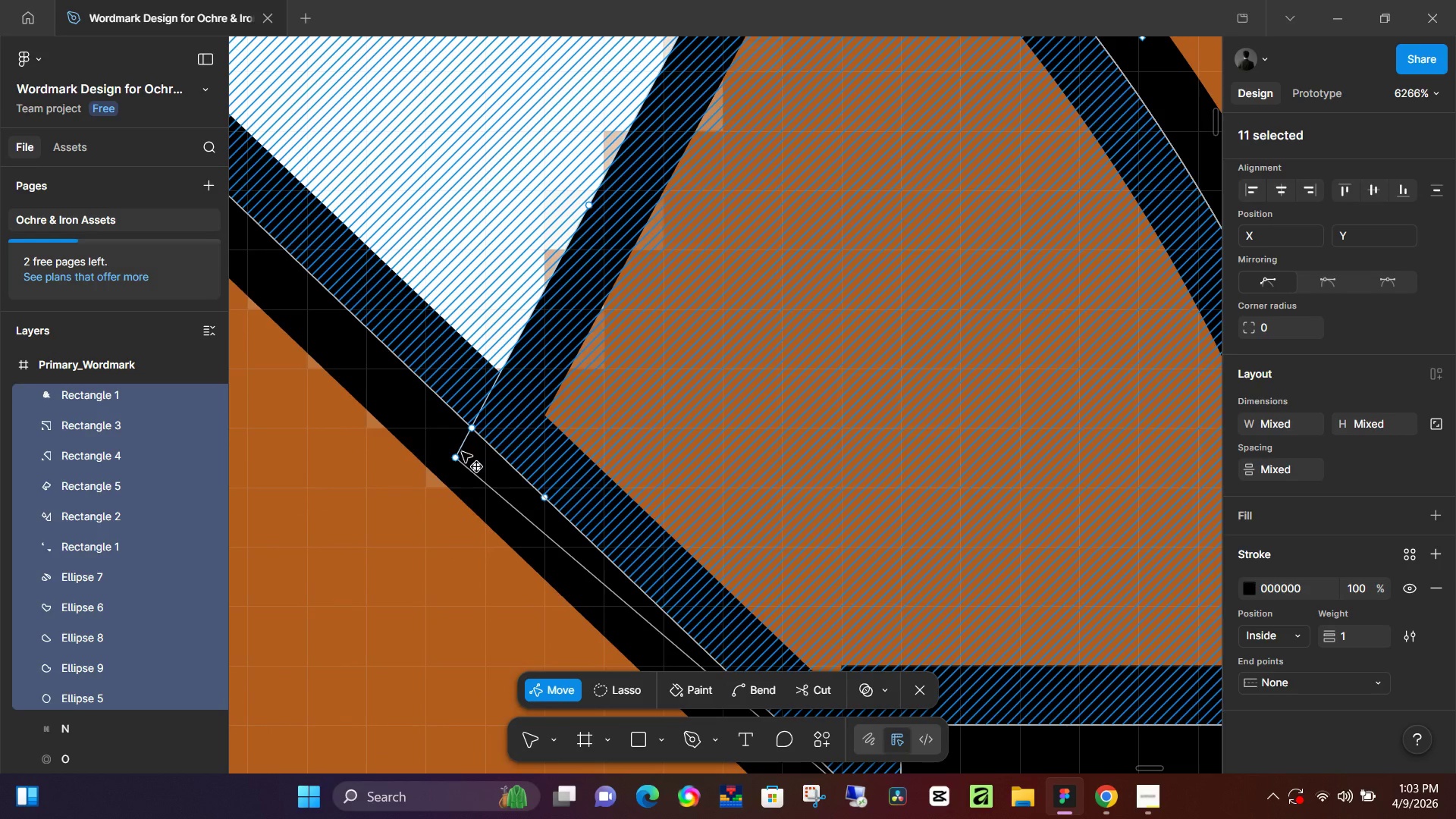 
left_click_drag(start_coordinate=[462, 452], to_coordinate=[592, 389])
 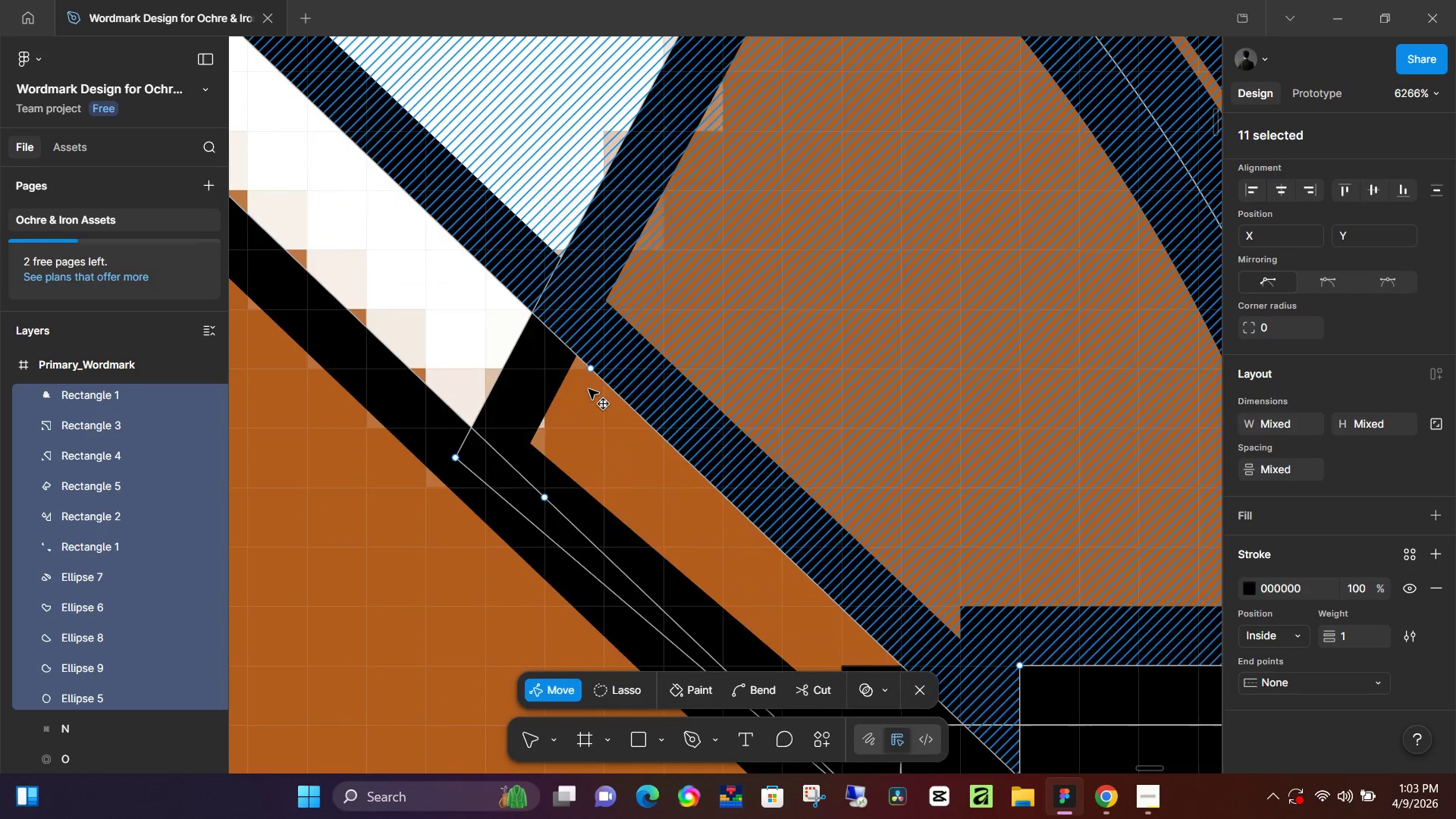 
hold_key(key=ControlLeft, duration=1.51)
hold_key(key=ControlLeft, duration=0.31)
scroll: coordinate [575, 398], scroll_direction: down, amount: 27.0
 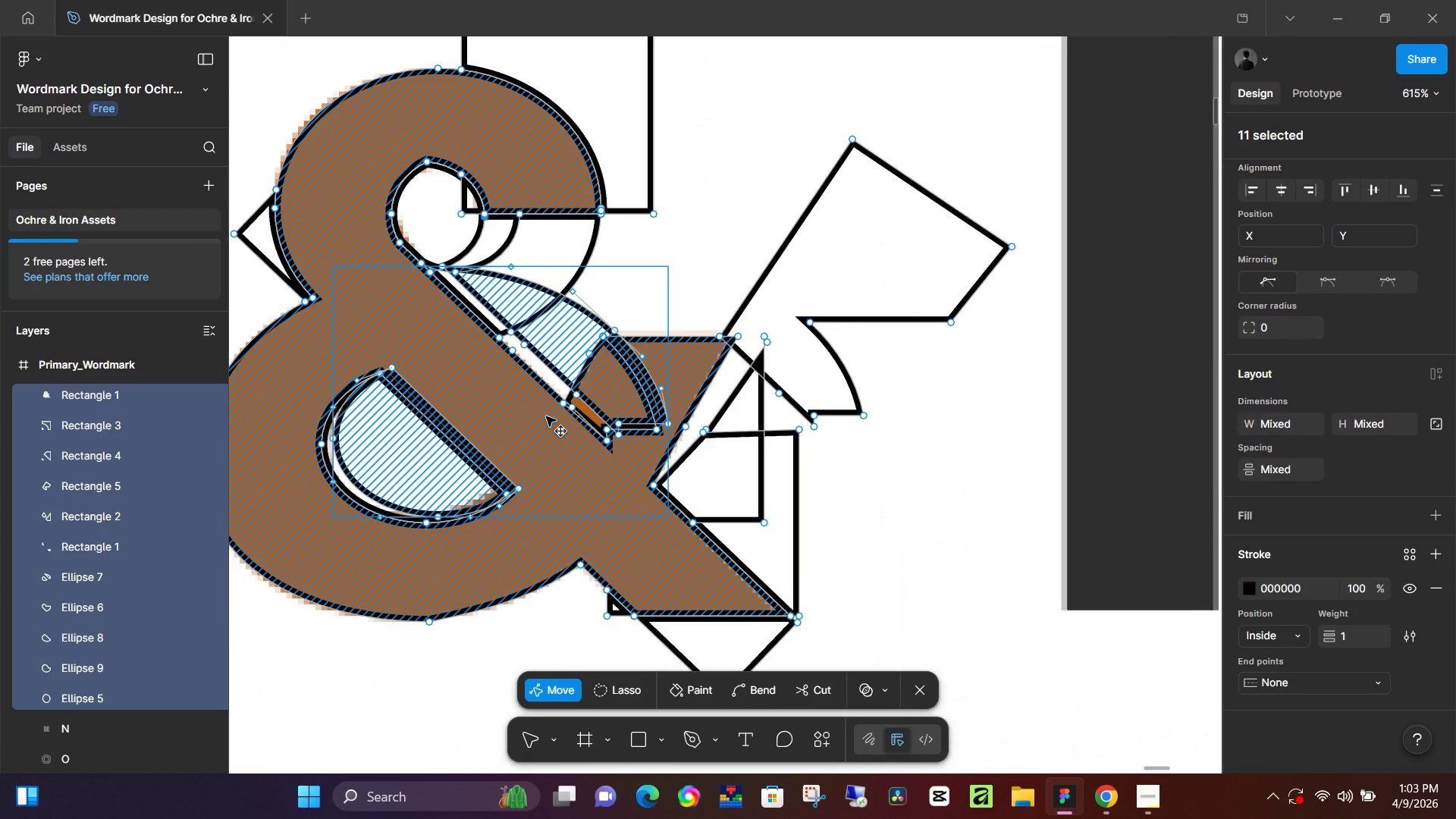 
key(Backspace)
 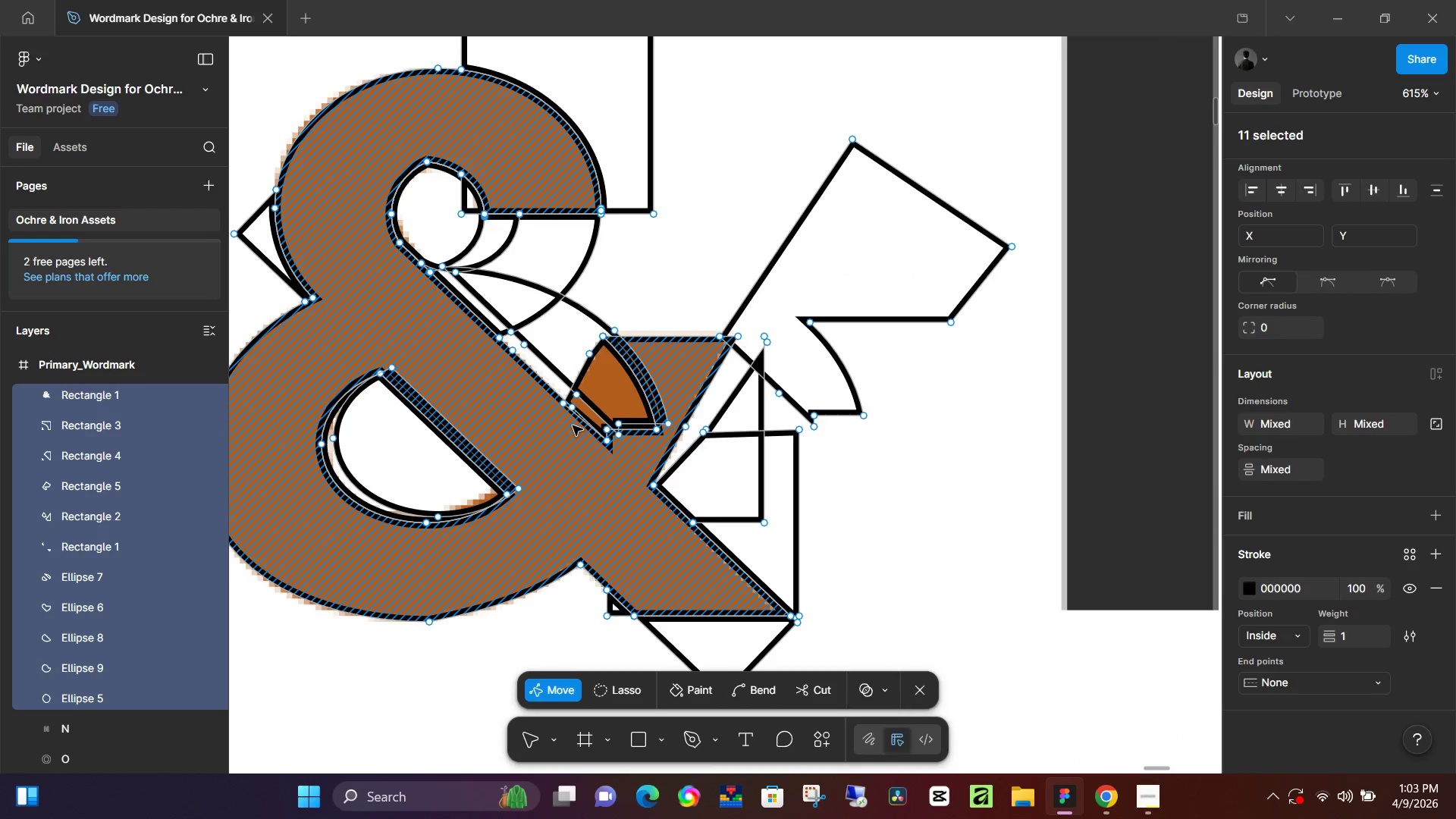 
hold_key(key=ControlLeft, duration=1.05)
scroll: coordinate [588, 299], scroll_direction: up, amount: 13.0
 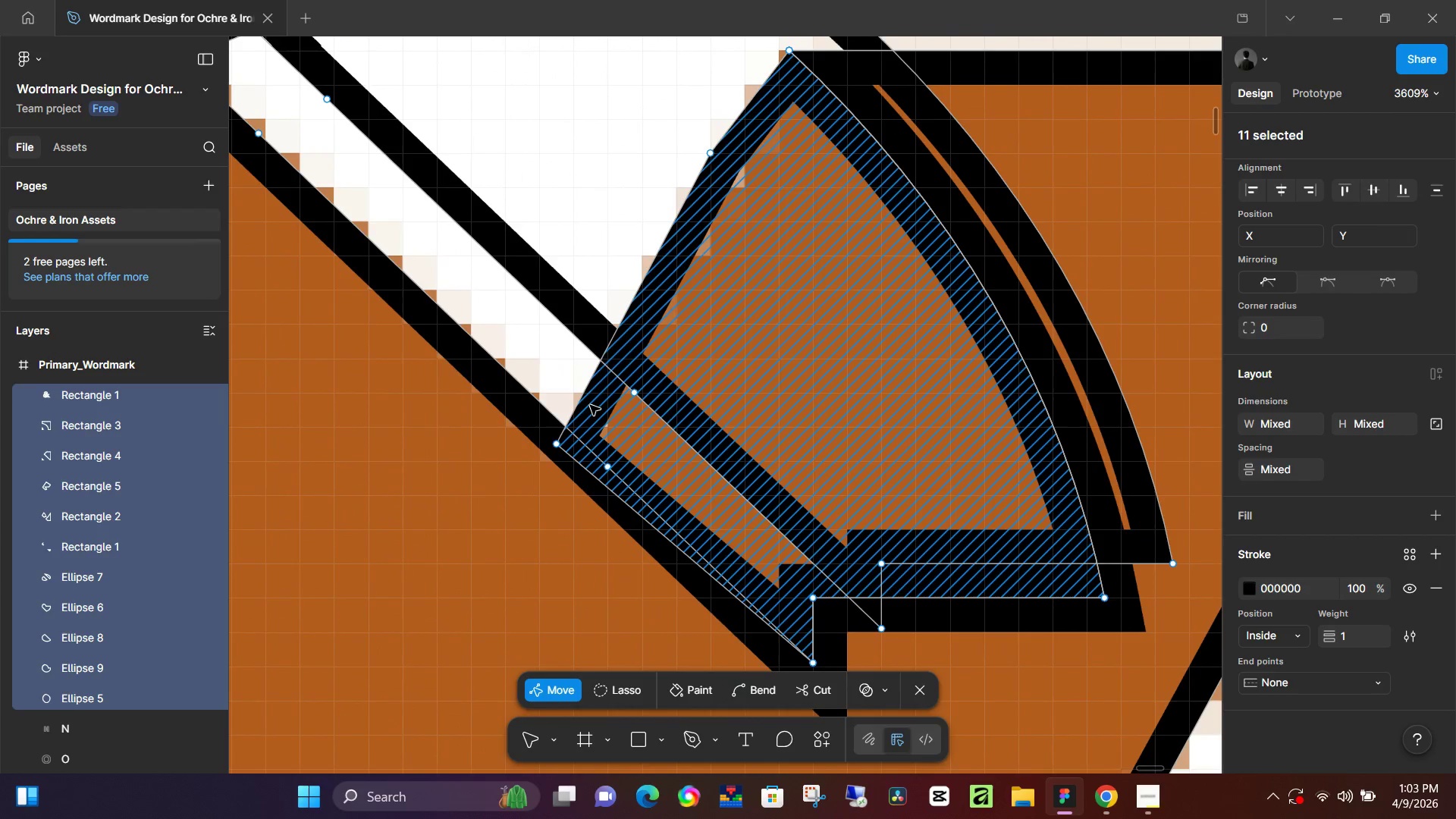 
left_click([590, 405])
 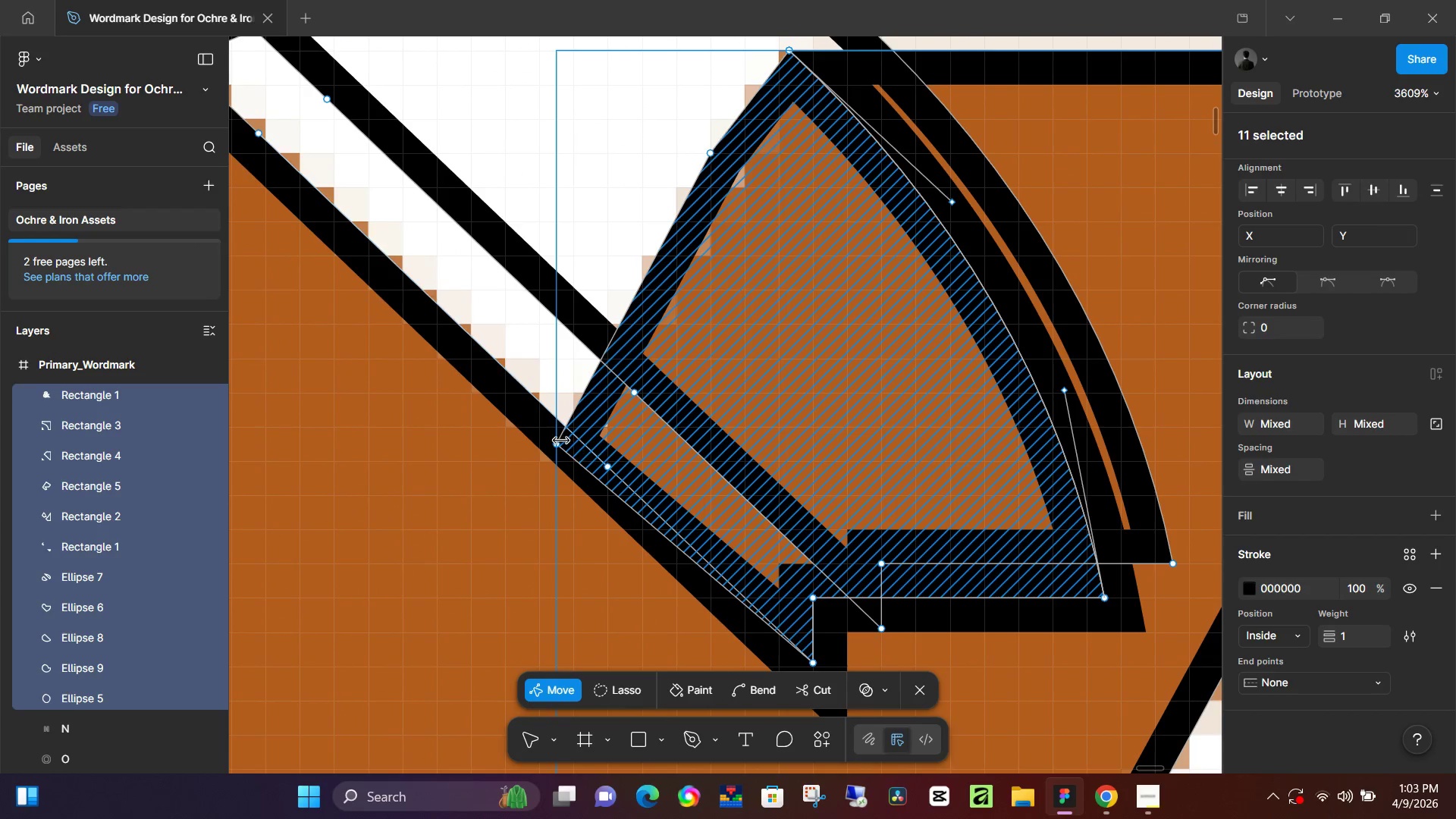 
left_click_drag(start_coordinate=[561, 440], to_coordinate=[546, 425])
 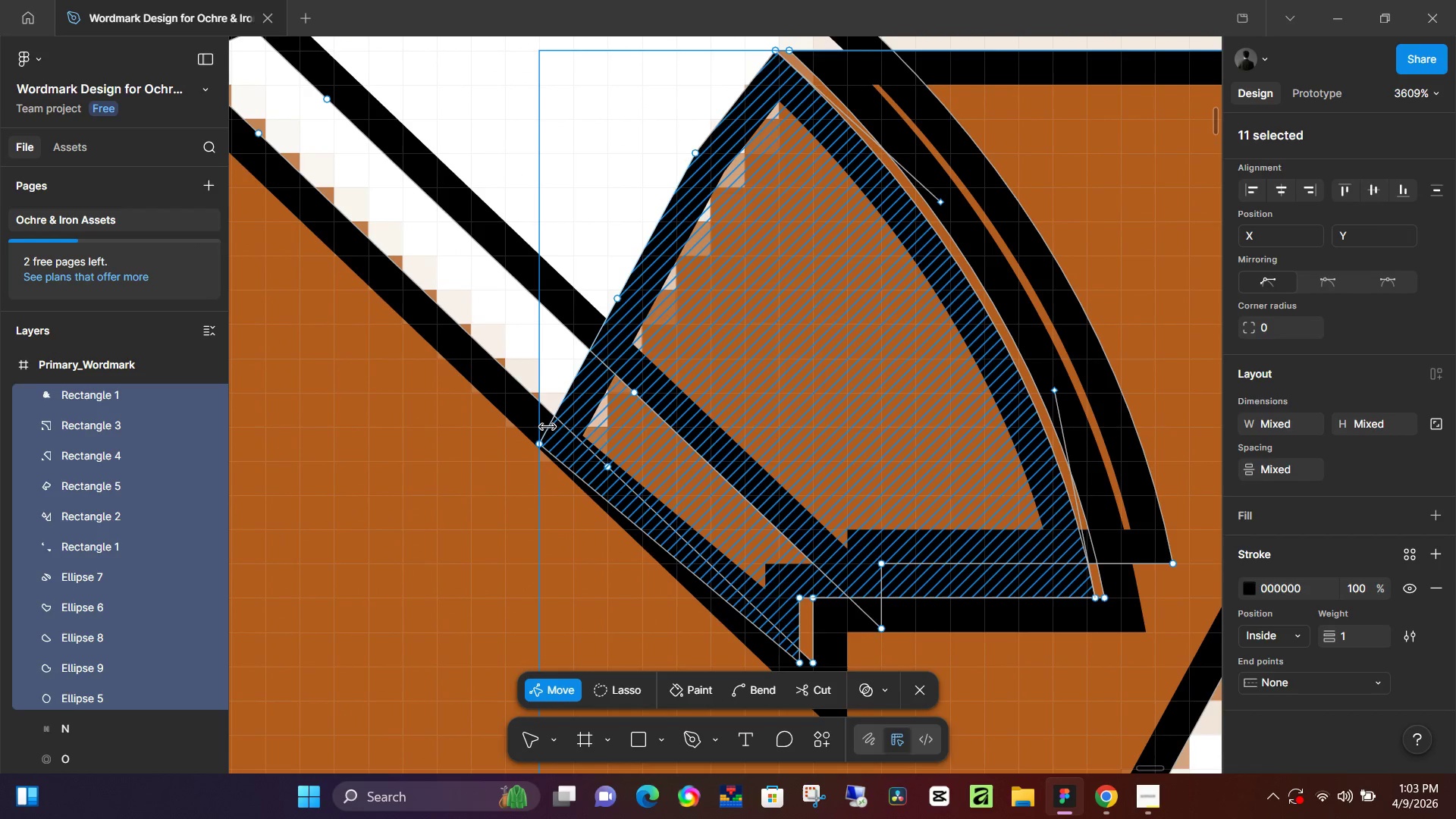 
key(Control+Z)
 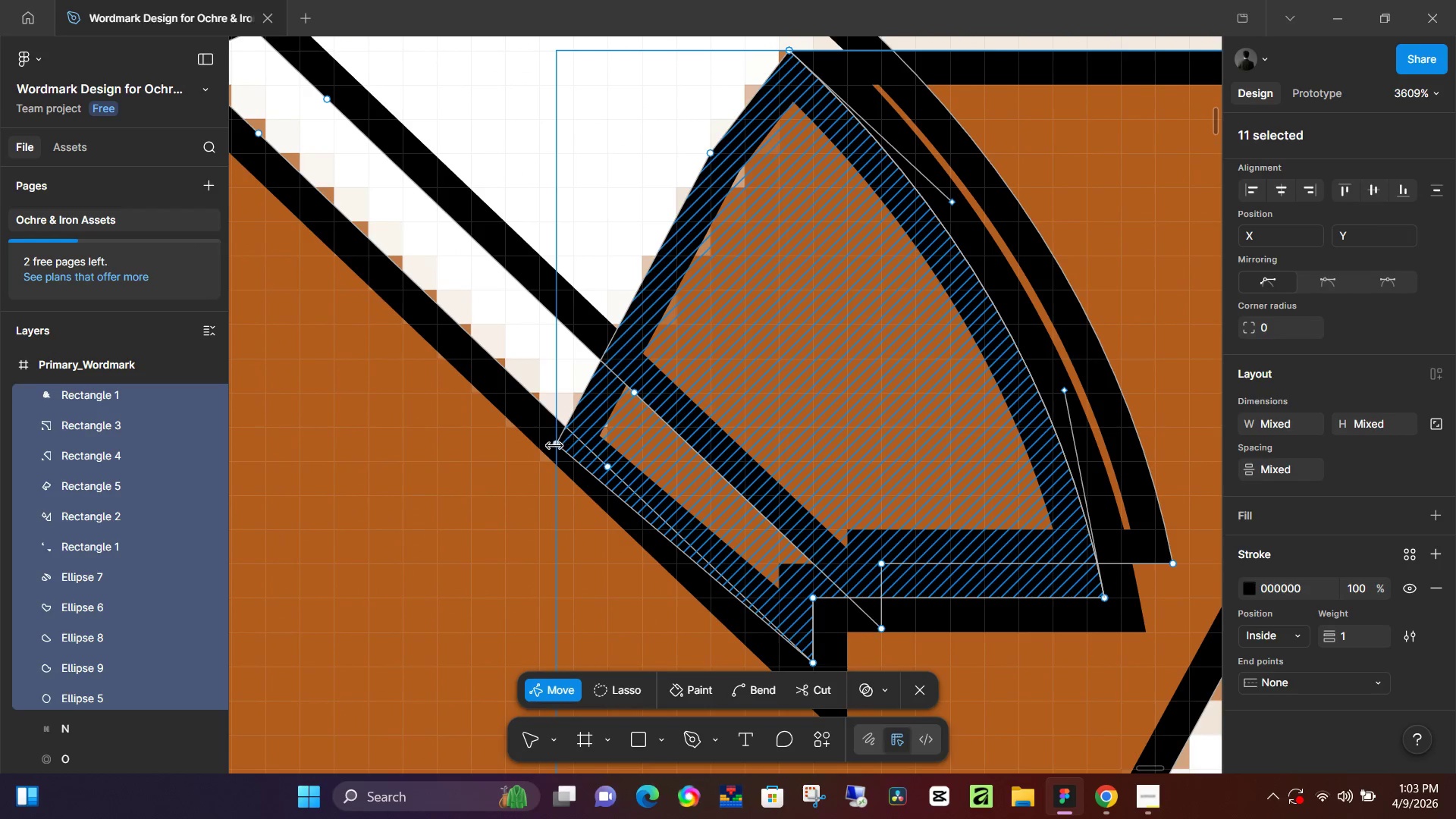 
left_click([555, 447])
 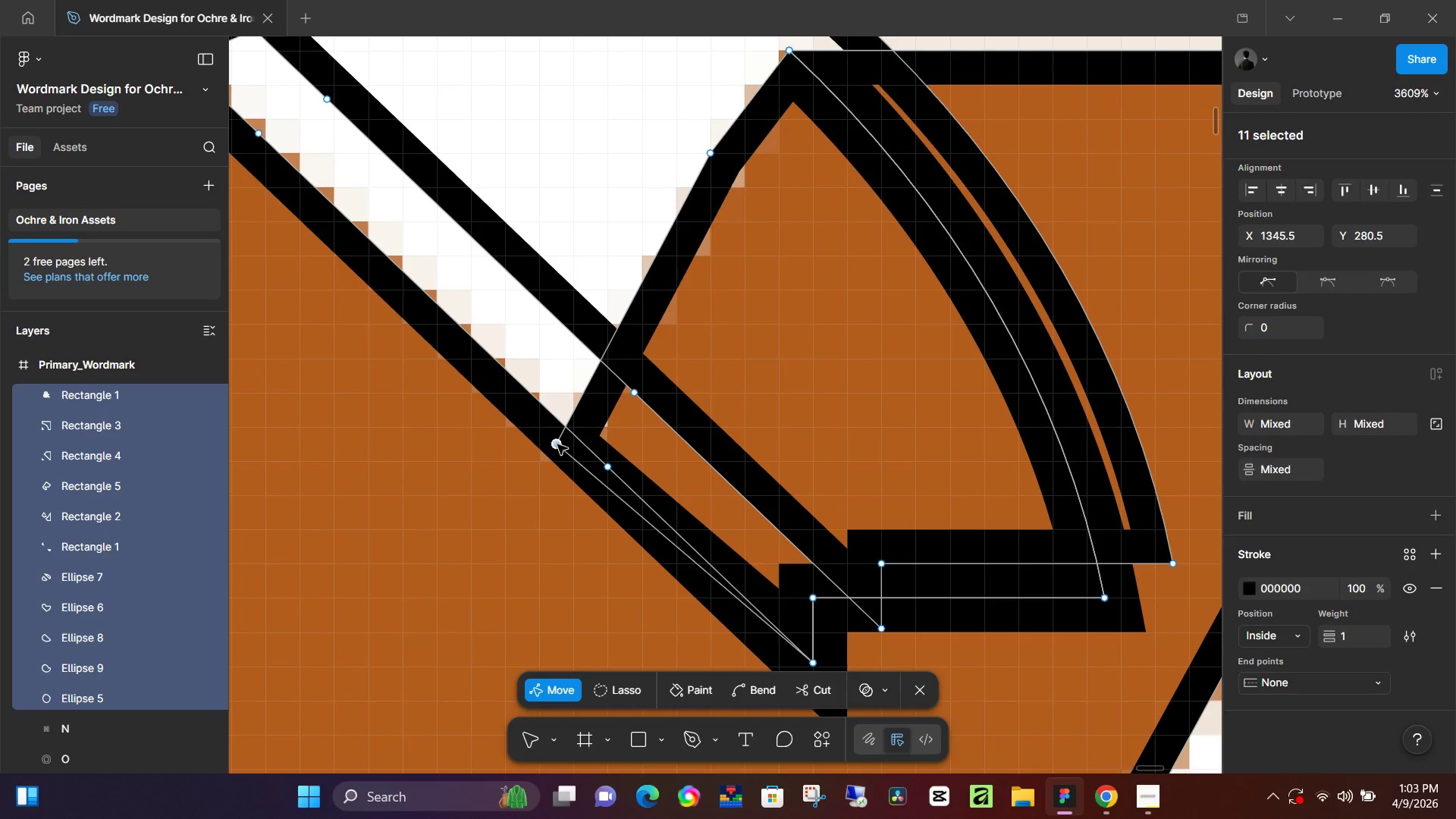 
left_click_drag(start_coordinate=[557, 446], to_coordinate=[528, 419])
 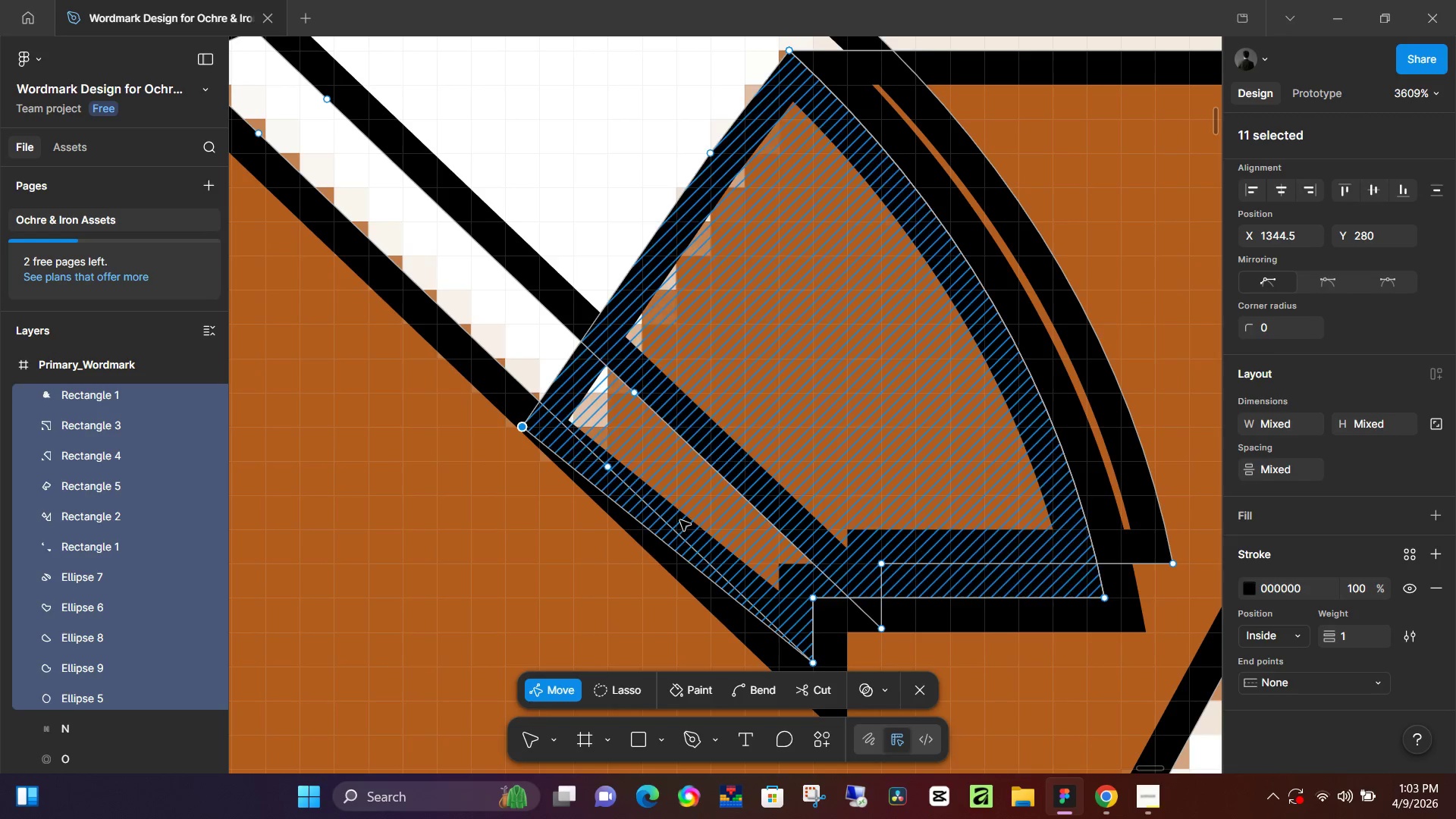 
hold_key(key=ControlLeft, duration=0.66)
scroll: coordinate [700, 548], scroll_direction: down, amount: 5.0
 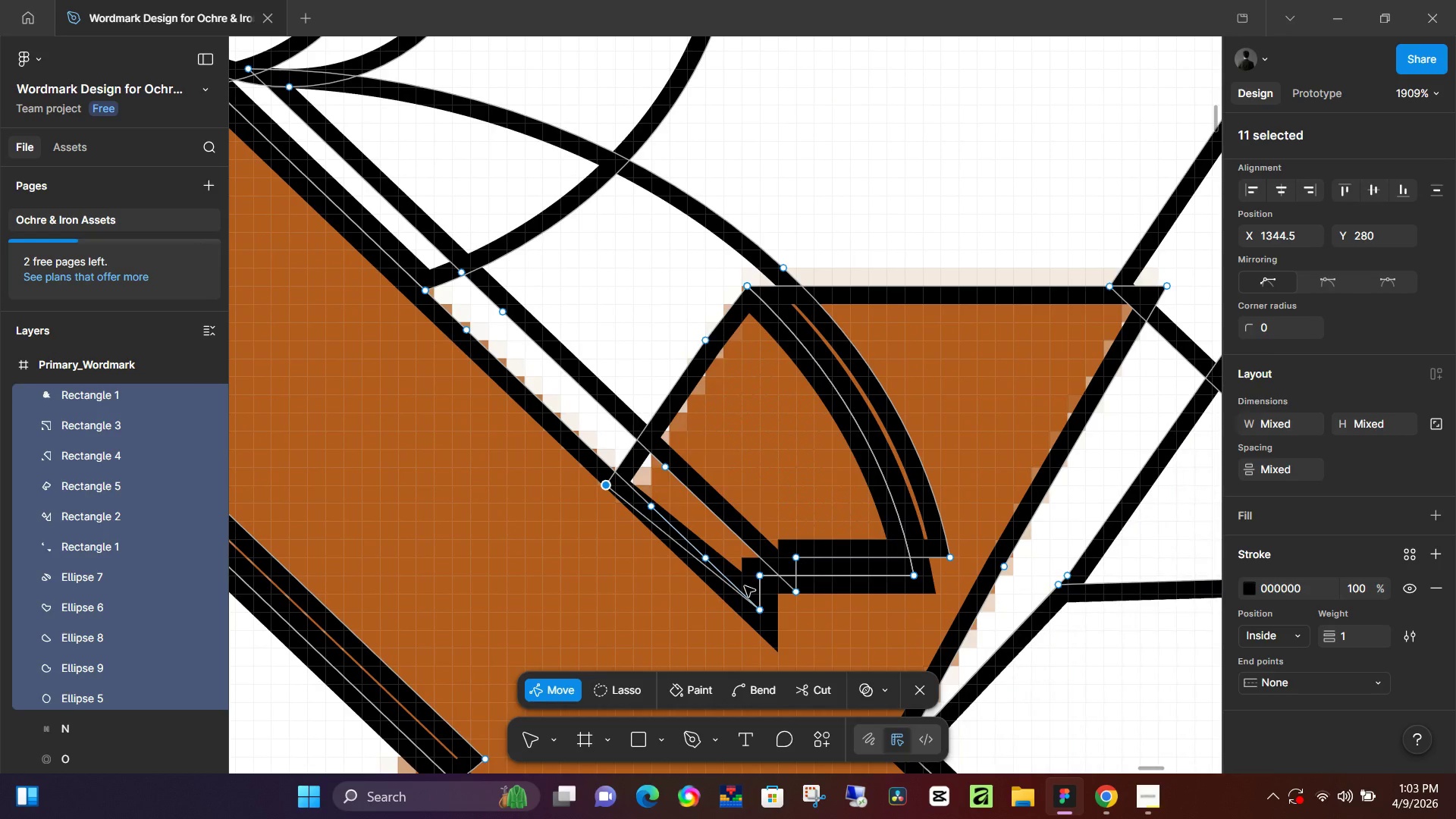 
key(M)
 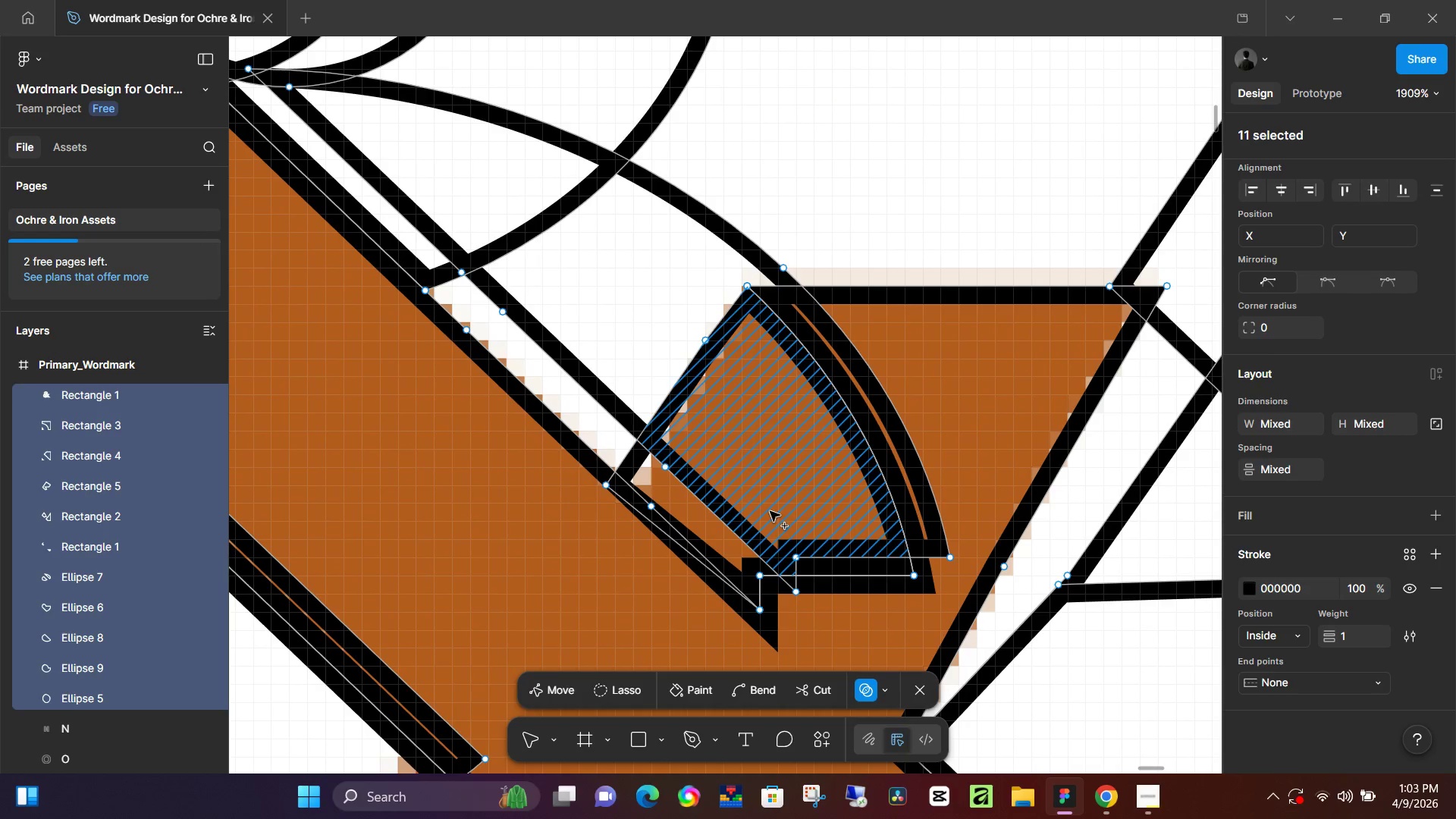 
left_click_drag(start_coordinate=[770, 507], to_coordinate=[704, 592])
 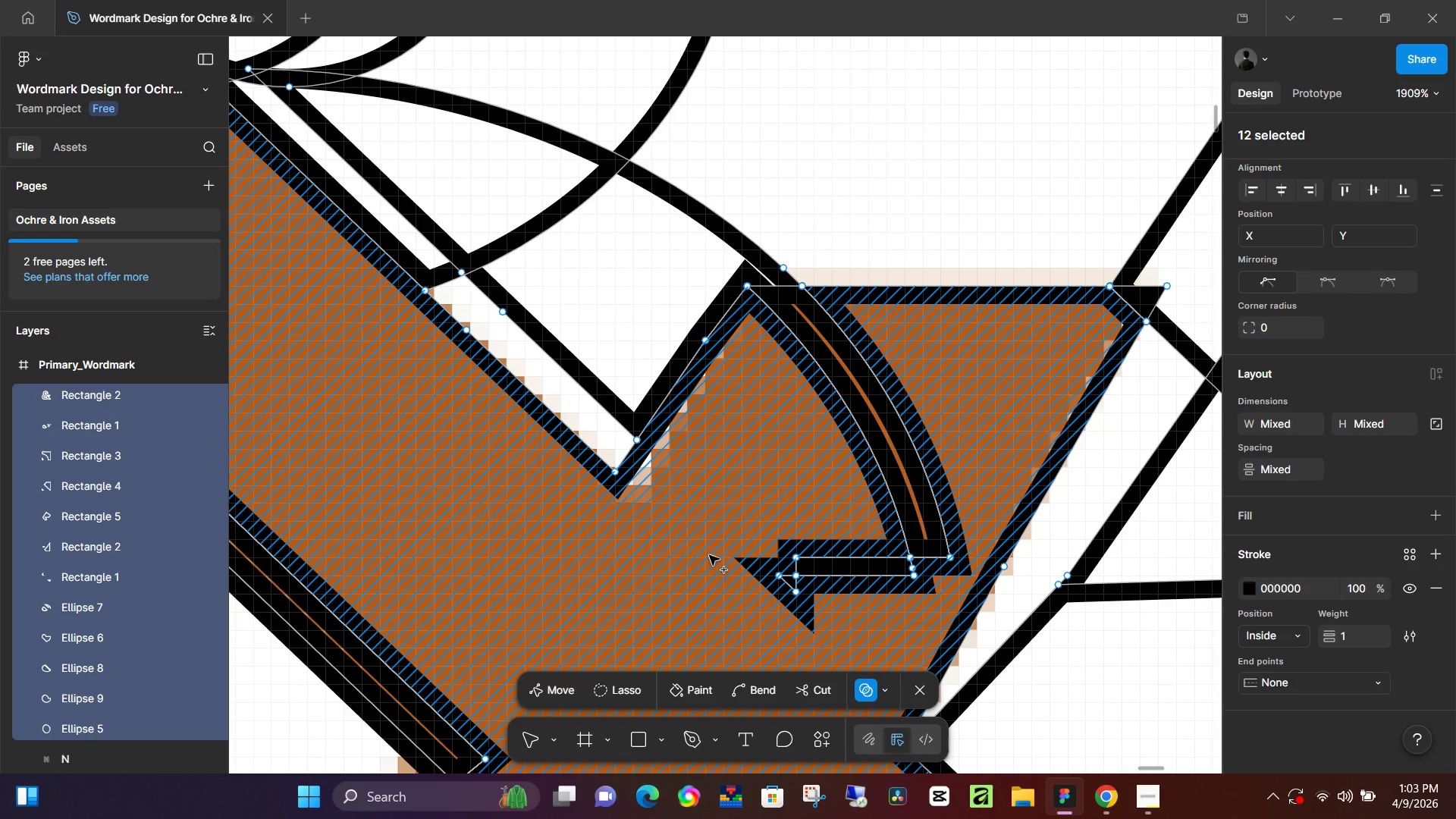 
left_click_drag(start_coordinate=[720, 493], to_coordinate=[919, 409])
 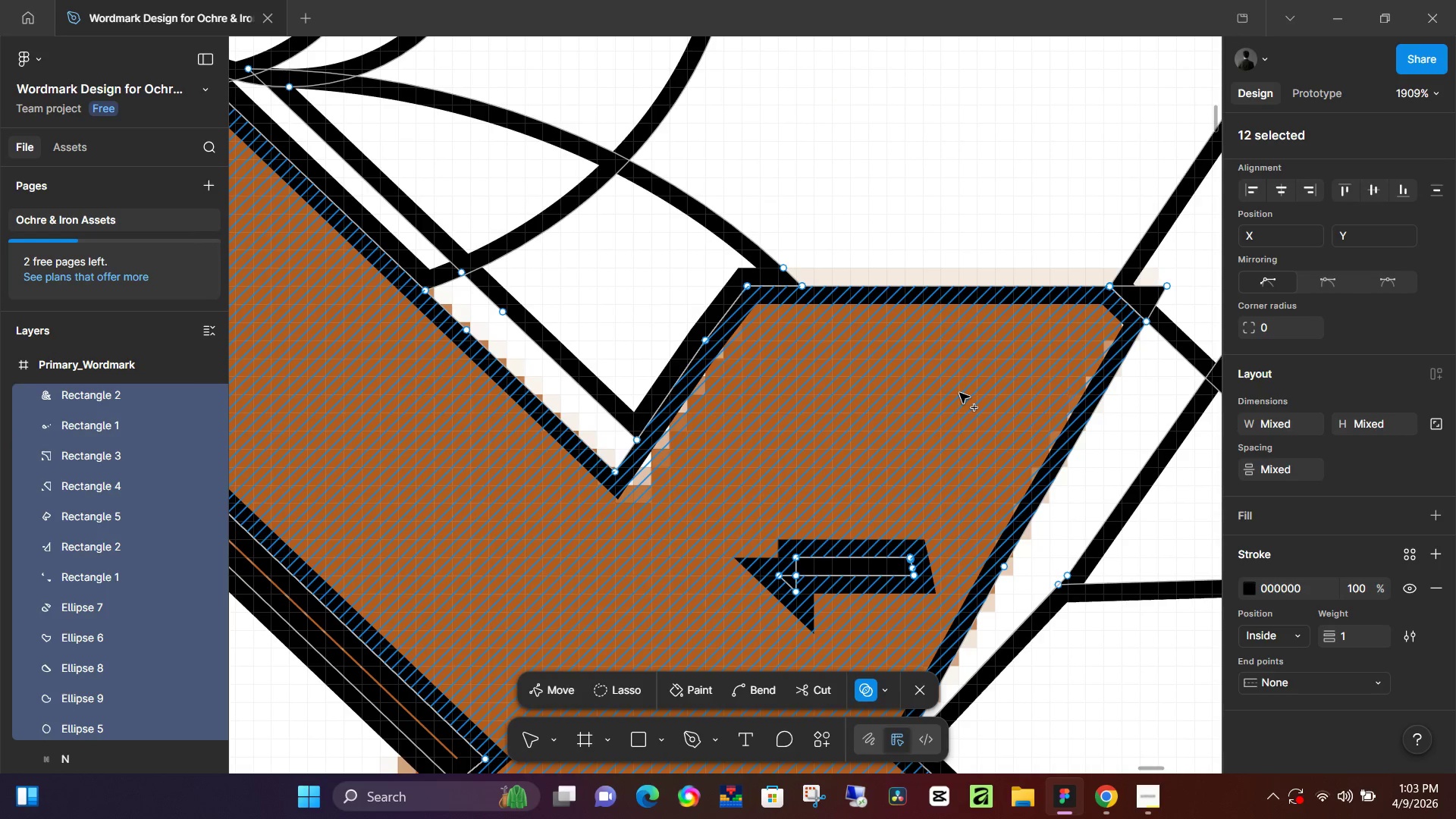 
left_click_drag(start_coordinate=[954, 400], to_coordinate=[782, 692])
 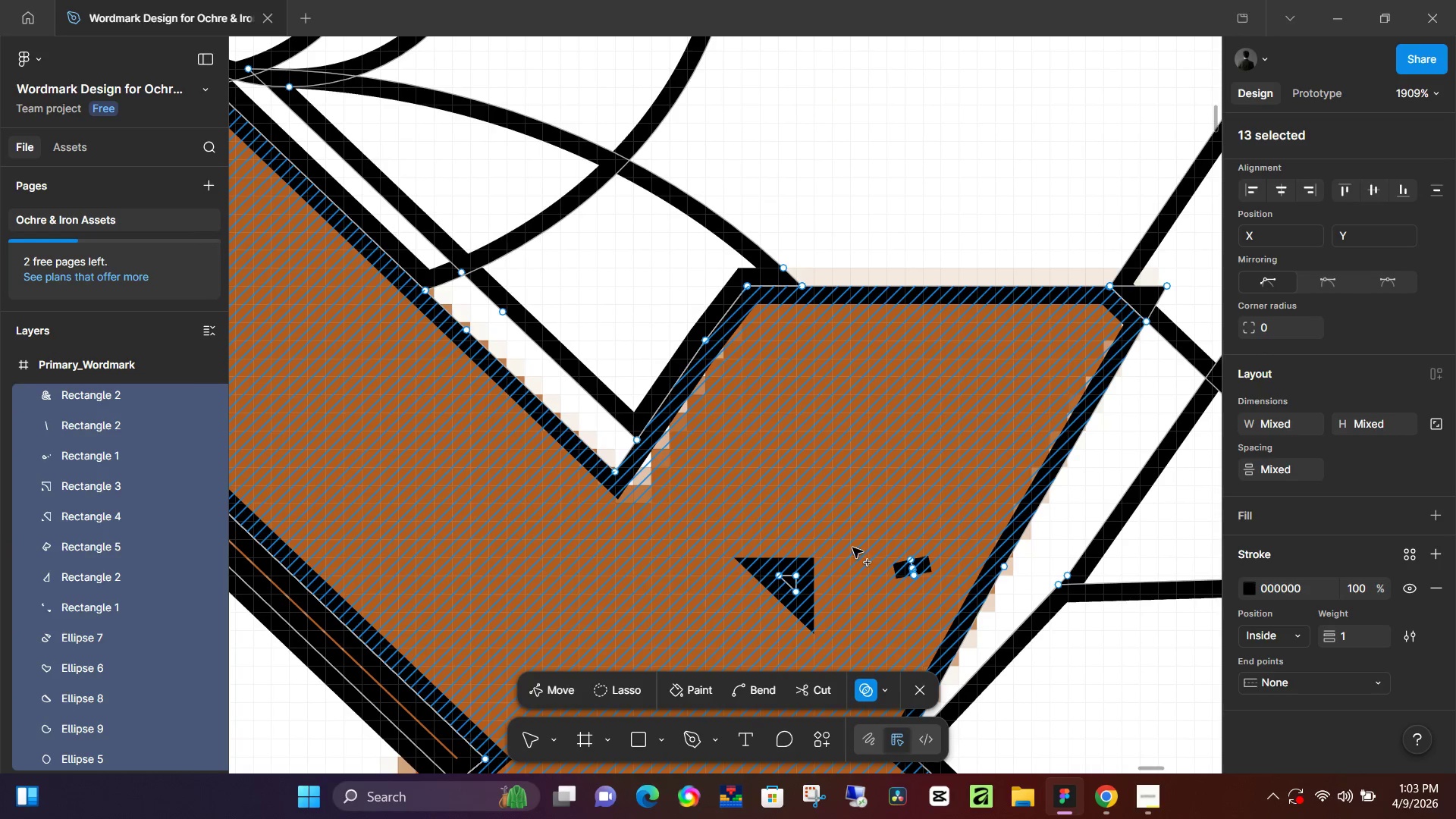 
left_click_drag(start_coordinate=[847, 536], to_coordinate=[739, 635])
 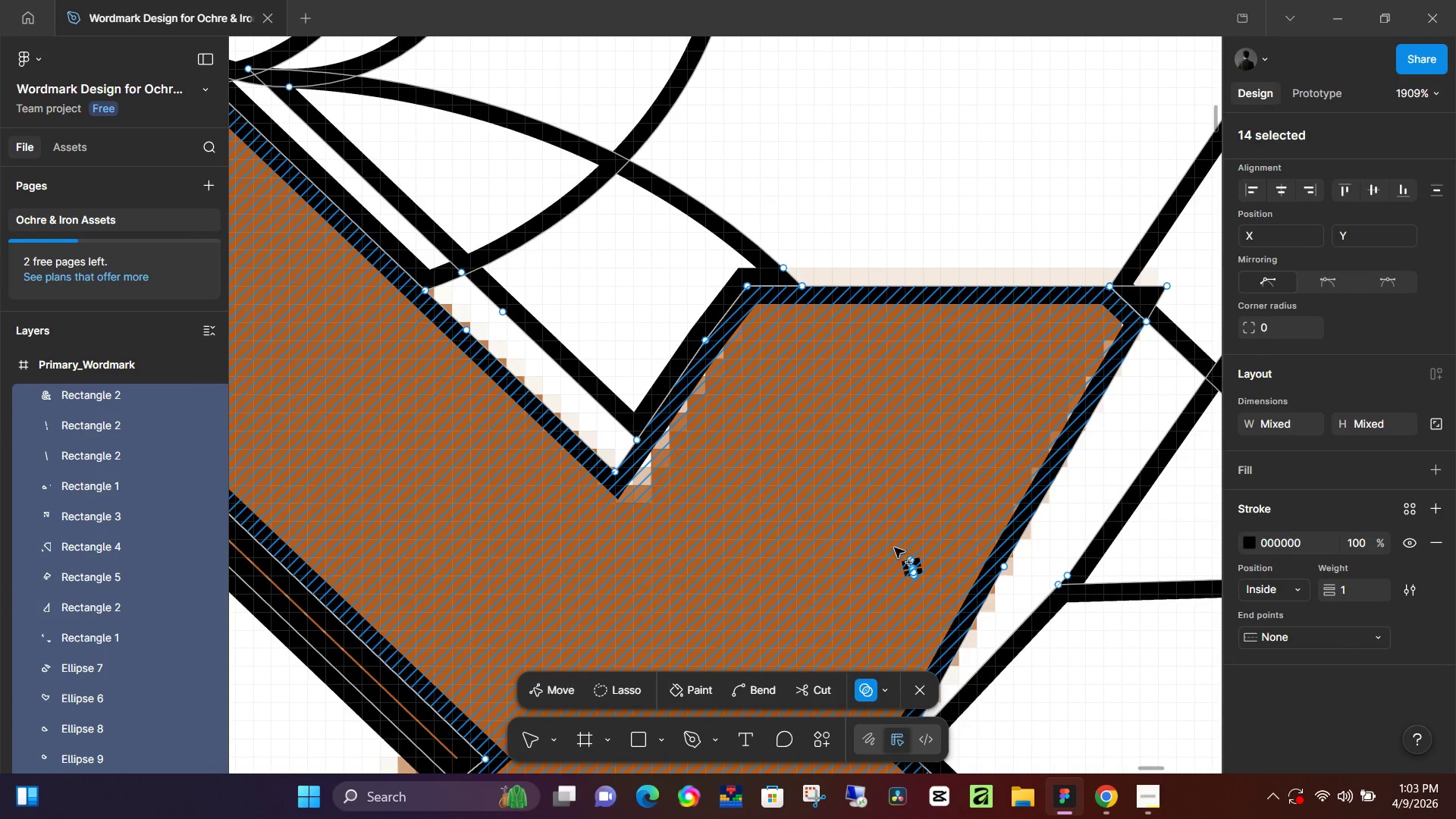 
left_click_drag(start_coordinate=[904, 538], to_coordinate=[926, 580])
 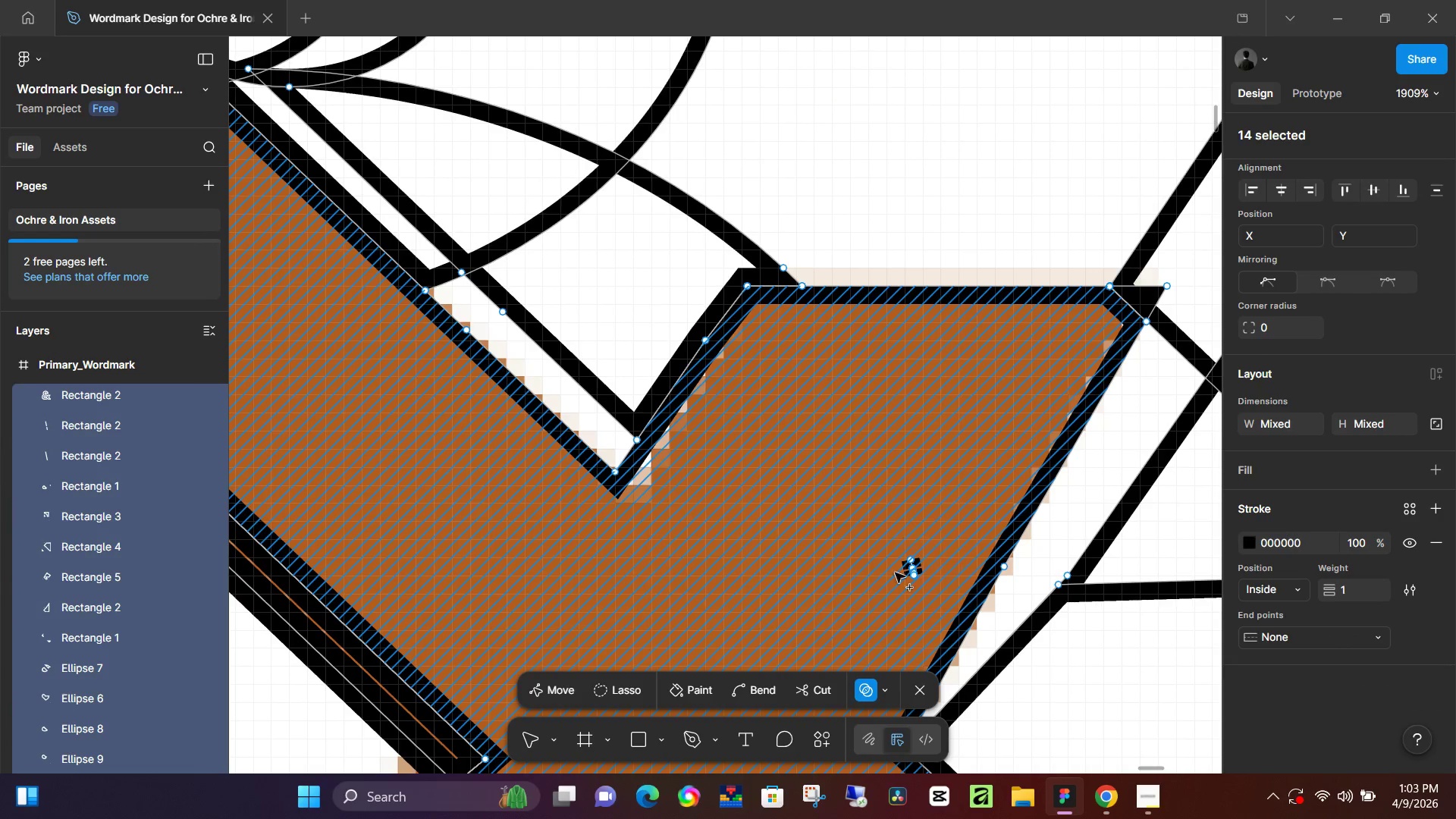 
left_click_drag(start_coordinate=[942, 556], to_coordinate=[873, 584])
 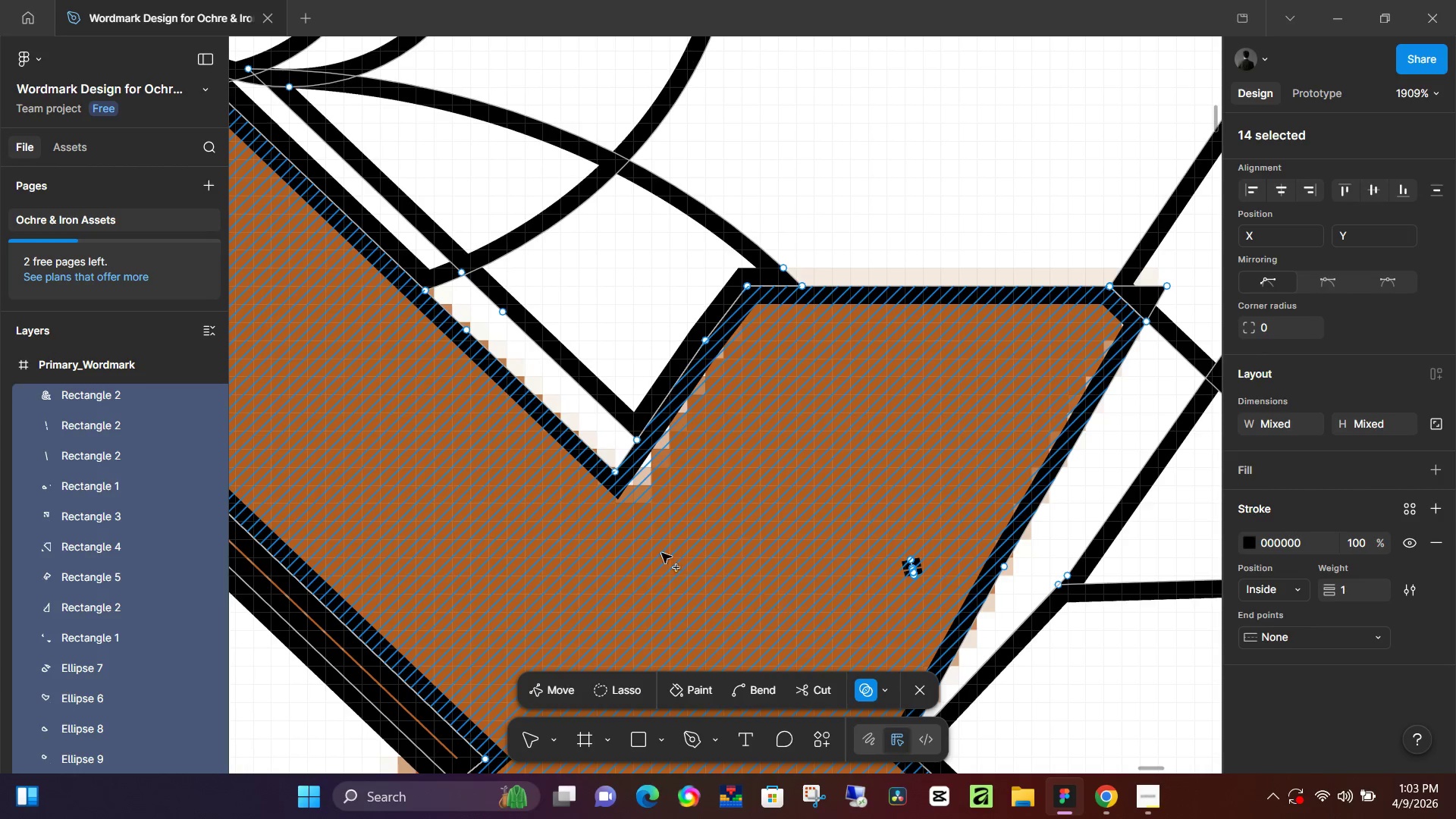 
hold_key(key=ControlLeft, duration=0.47)
 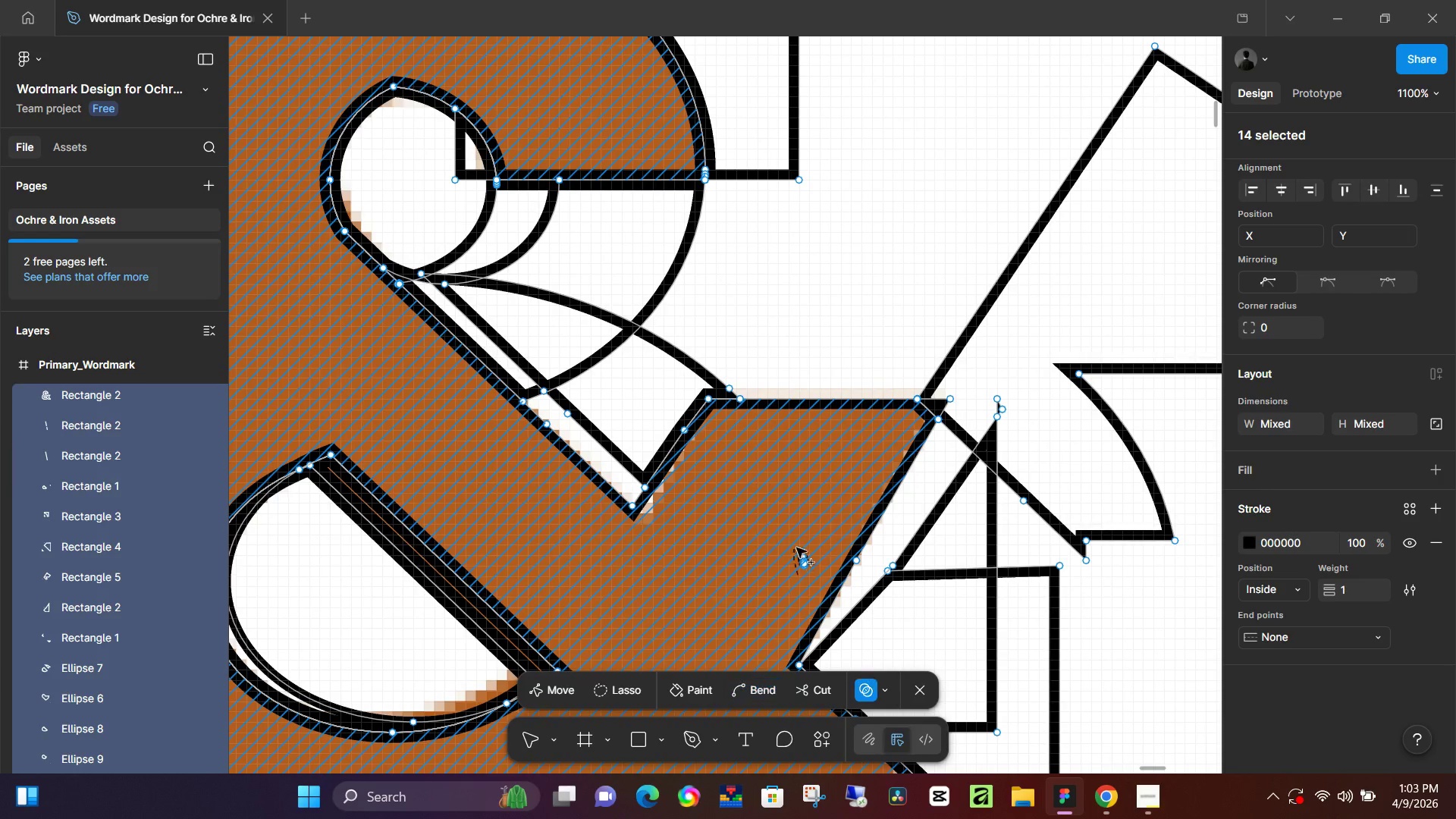 
key(Control+ControlLeft)
 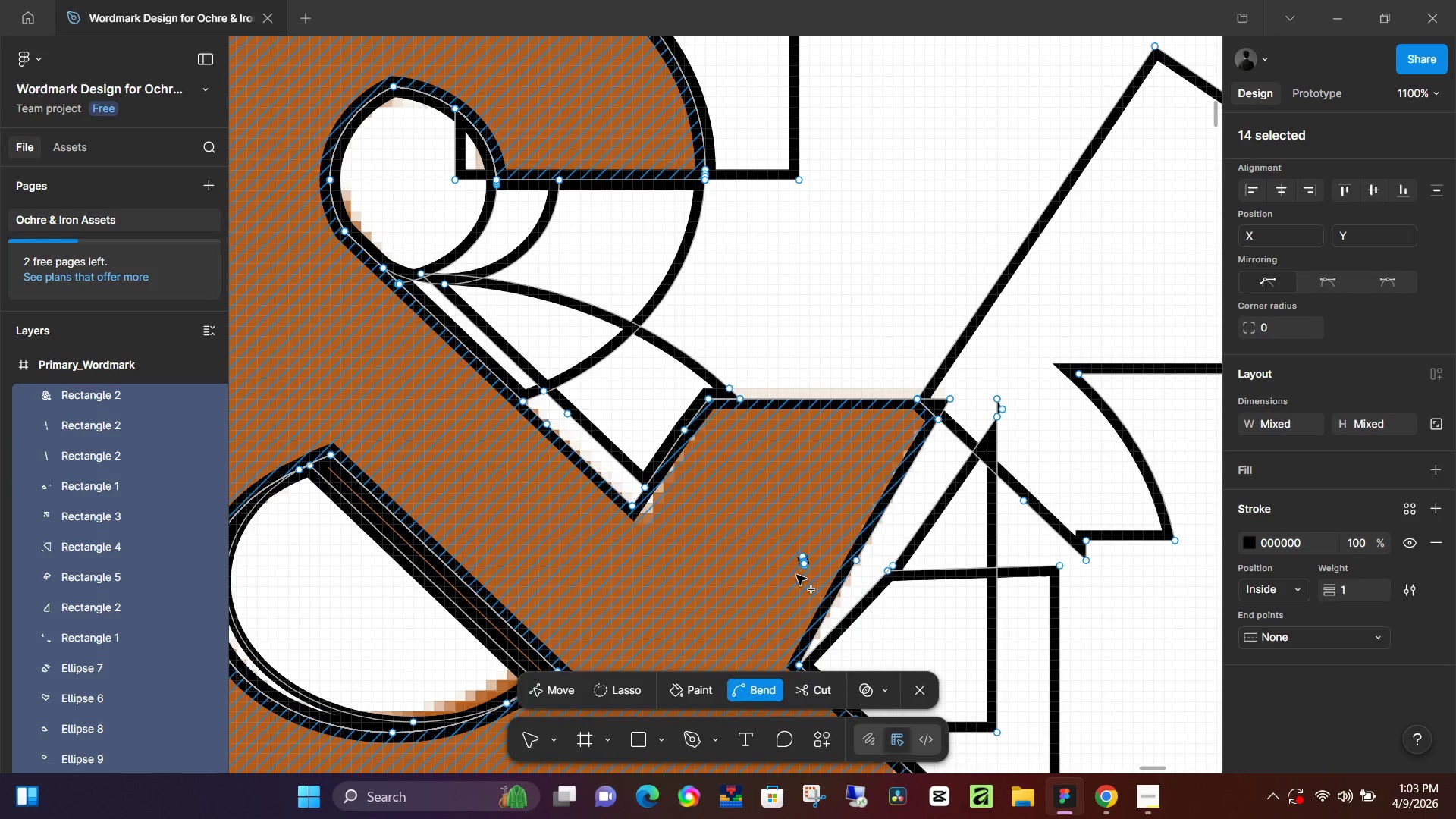 
scroll: coordinate [656, 553], scroll_direction: down, amount: 6.0
 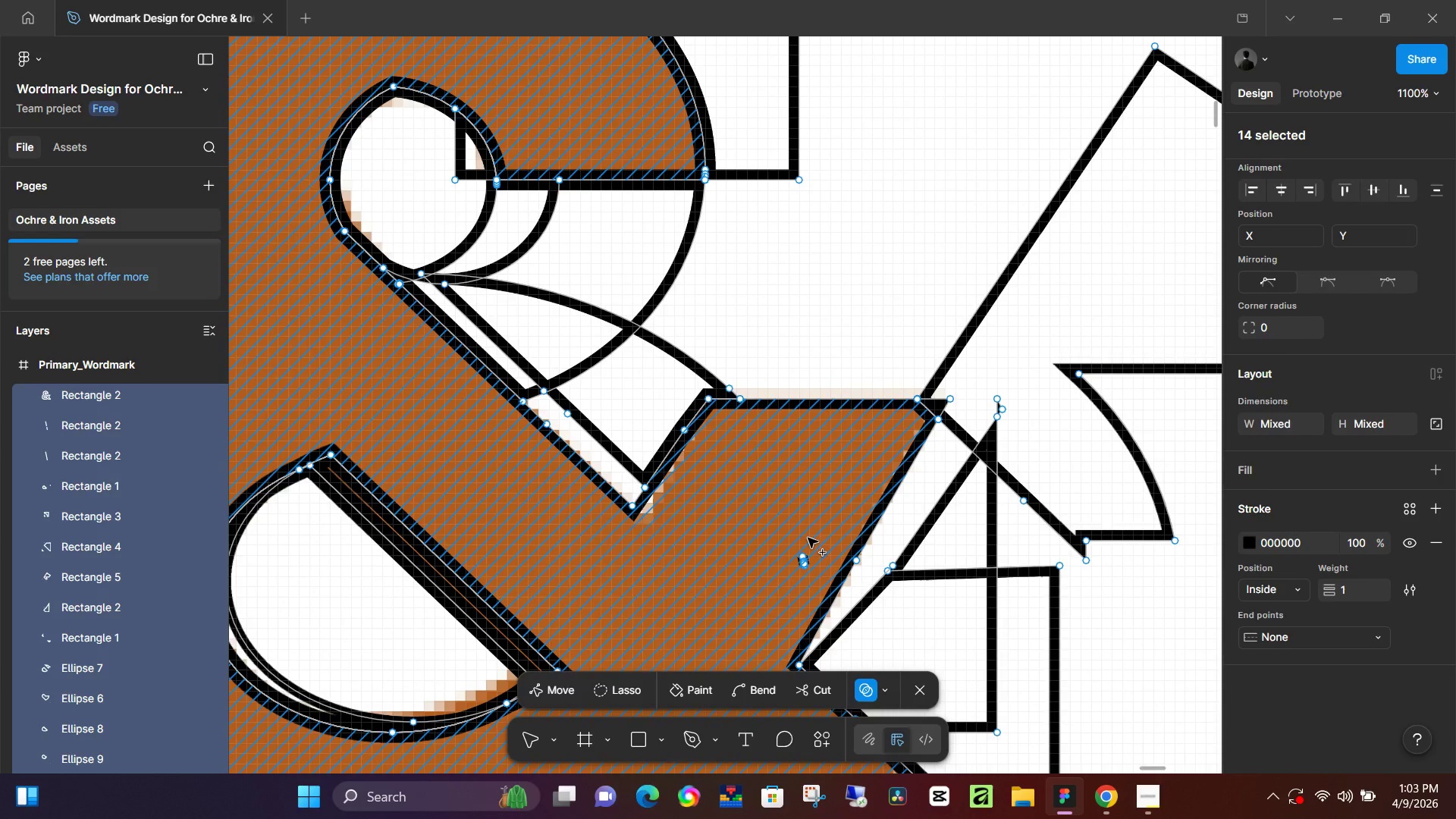 
left_click_drag(start_coordinate=[799, 575], to_coordinate=[802, 545])
 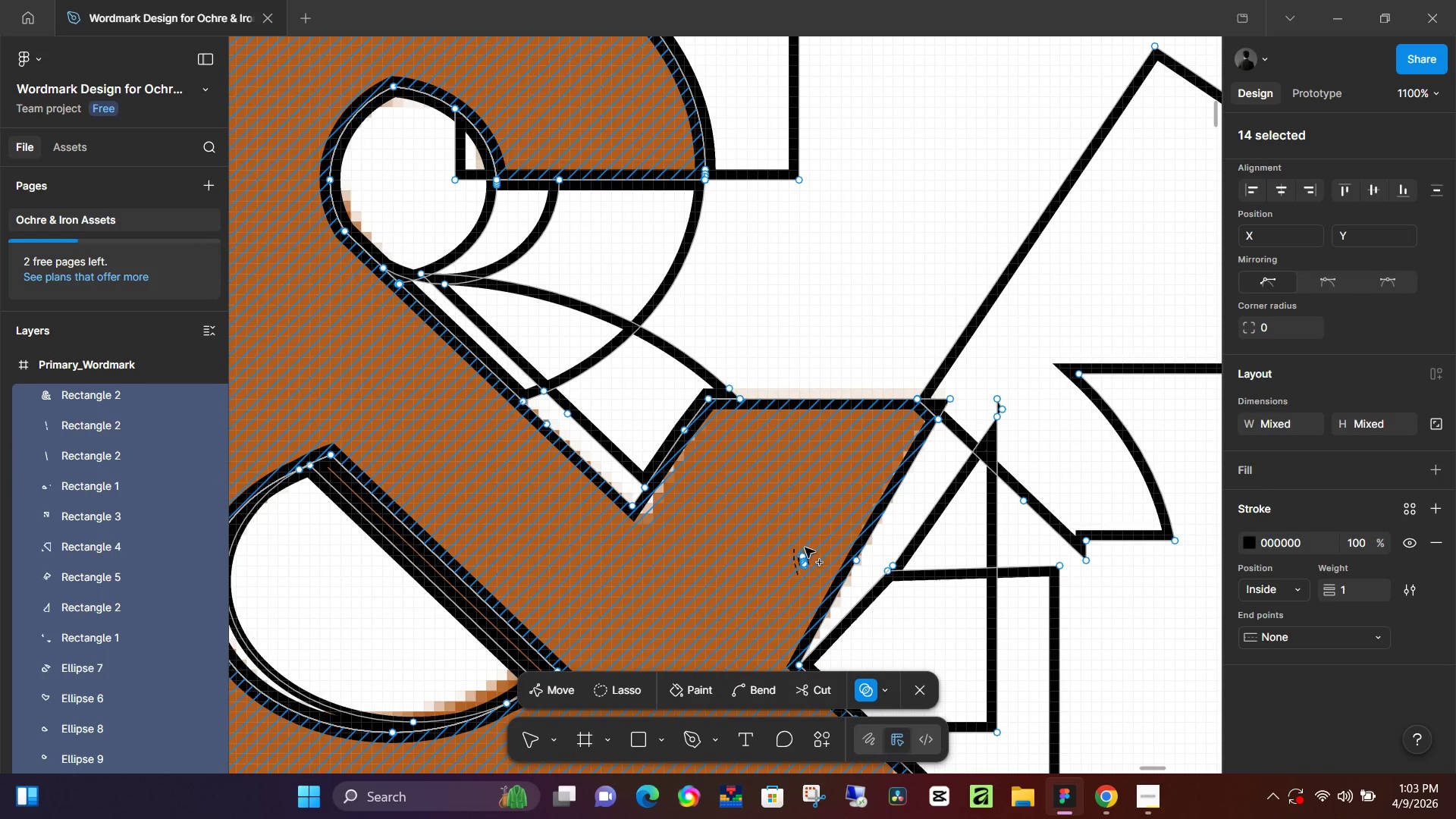 
left_click_drag(start_coordinate=[805, 544], to_coordinate=[792, 590])
 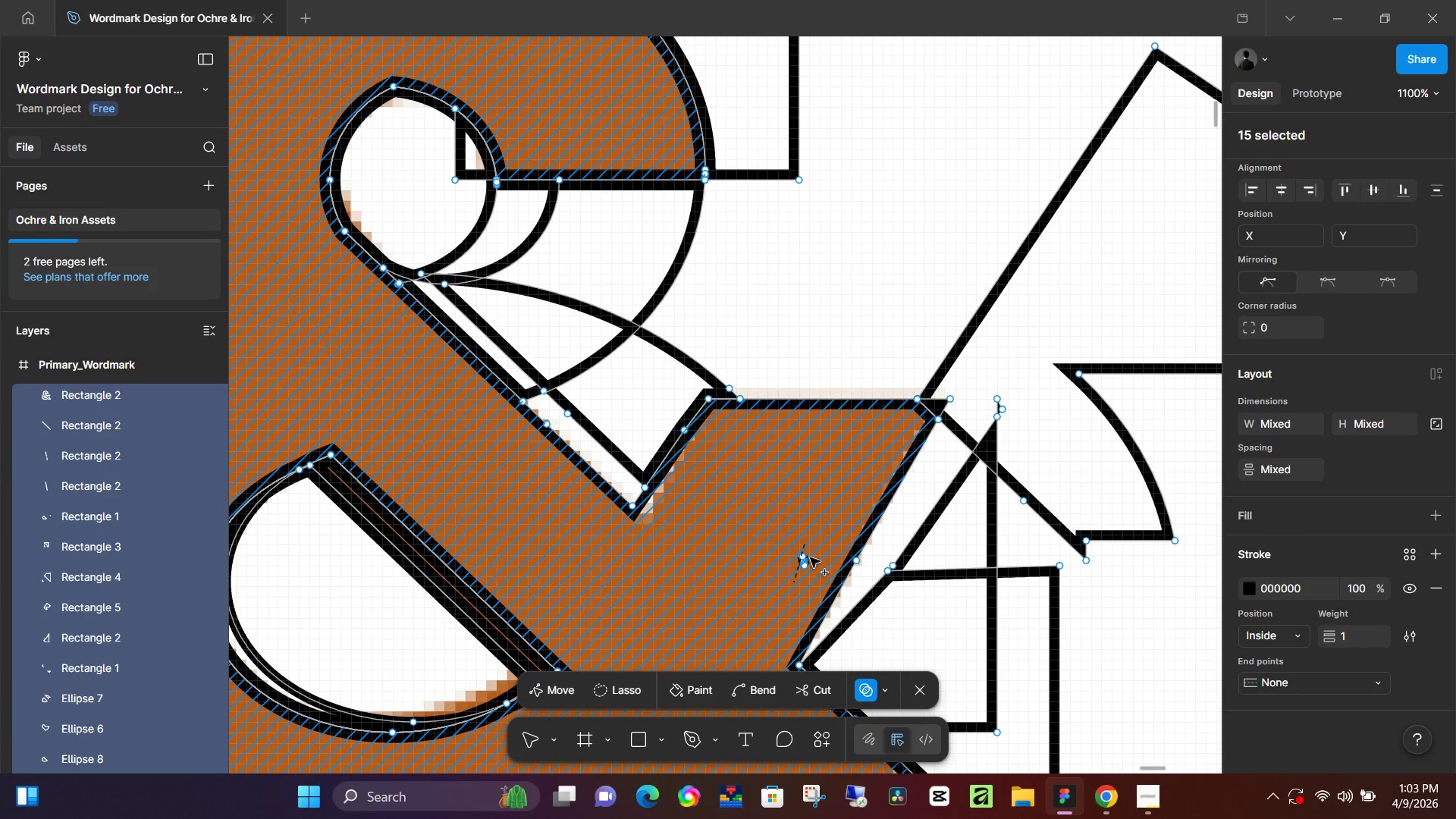 
left_click_drag(start_coordinate=[810, 557], to_coordinate=[788, 575])
 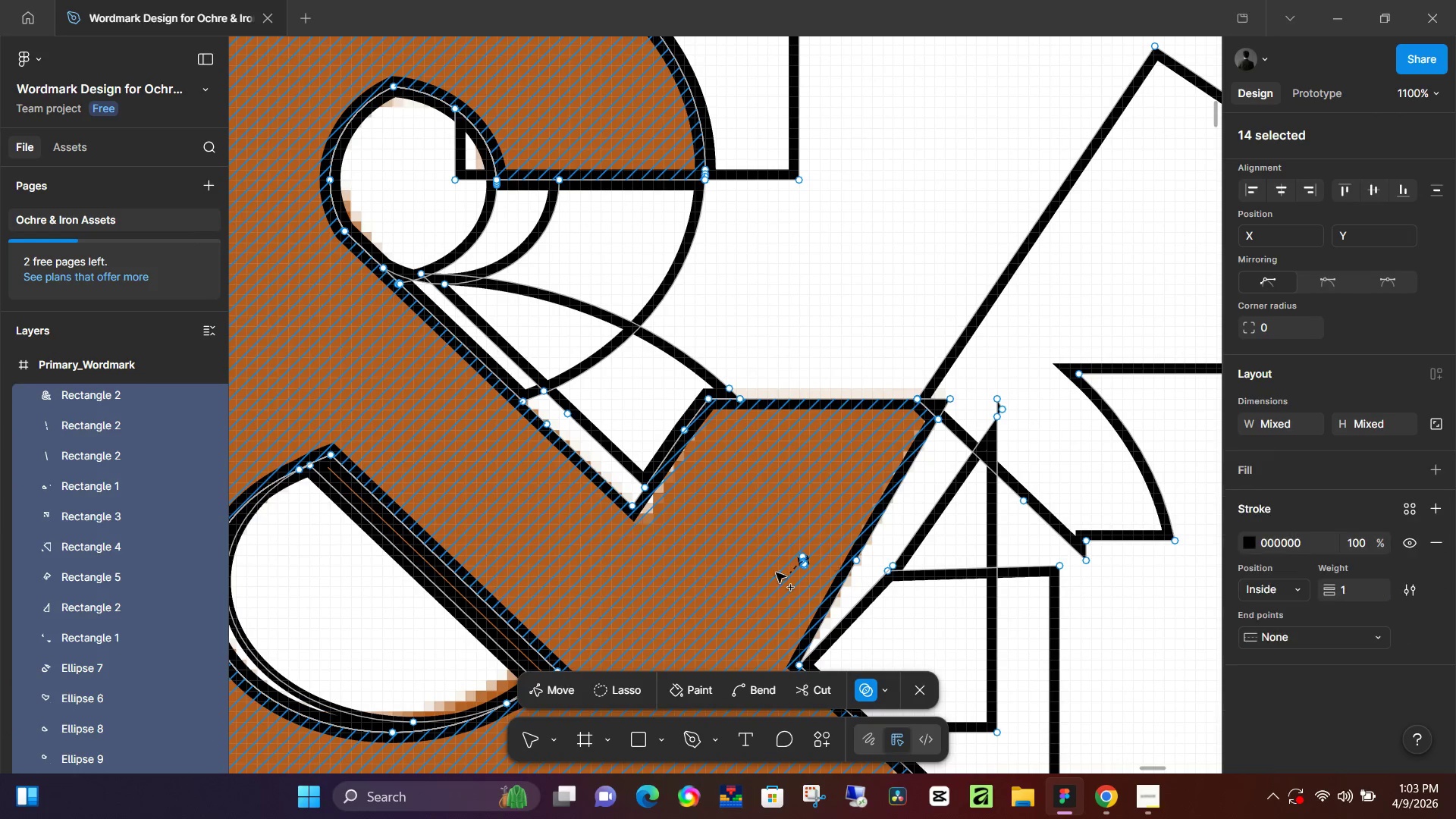 
hold_key(key=ControlLeft, duration=1.5)
 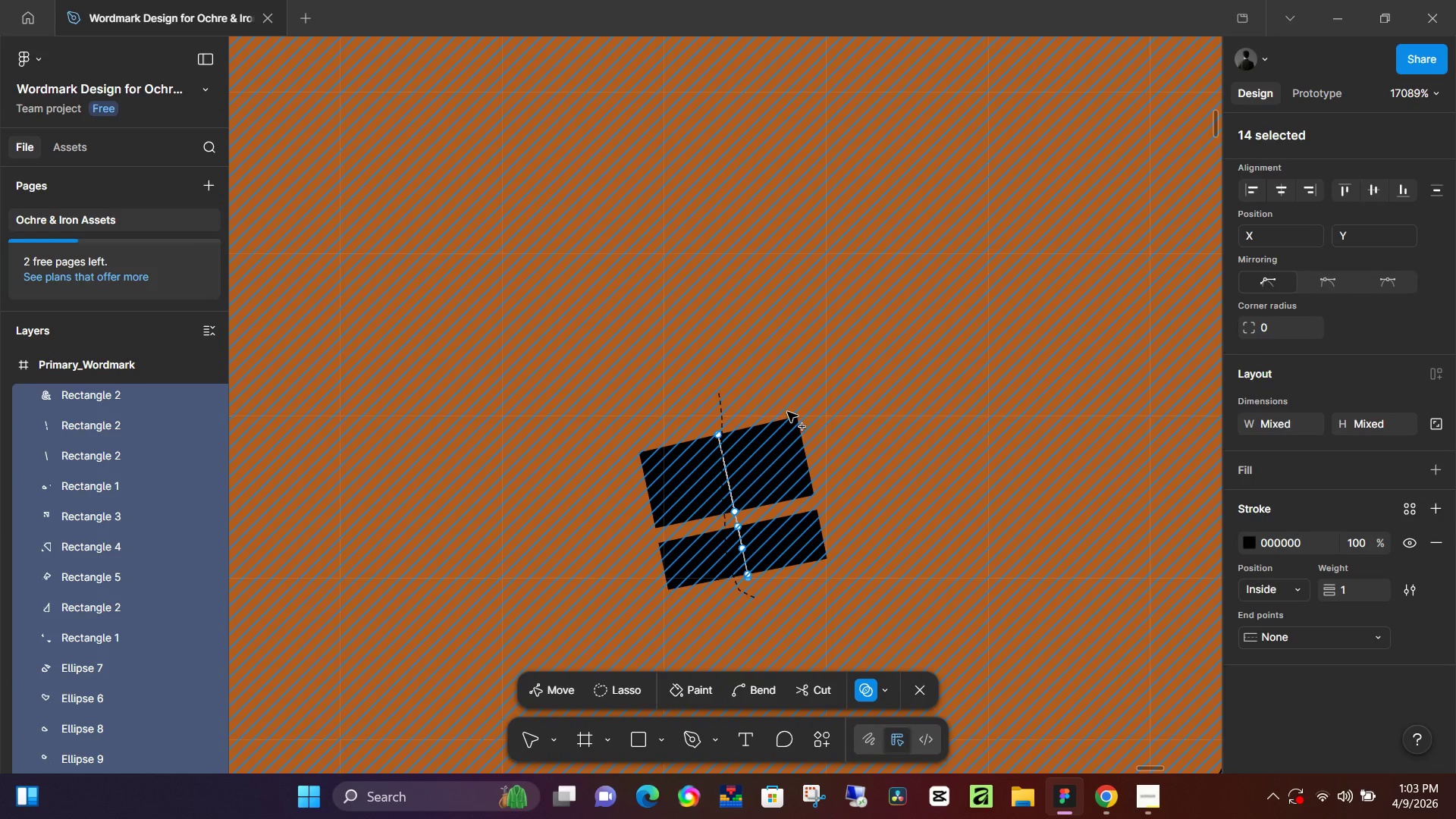 
key(Control+ControlLeft)
 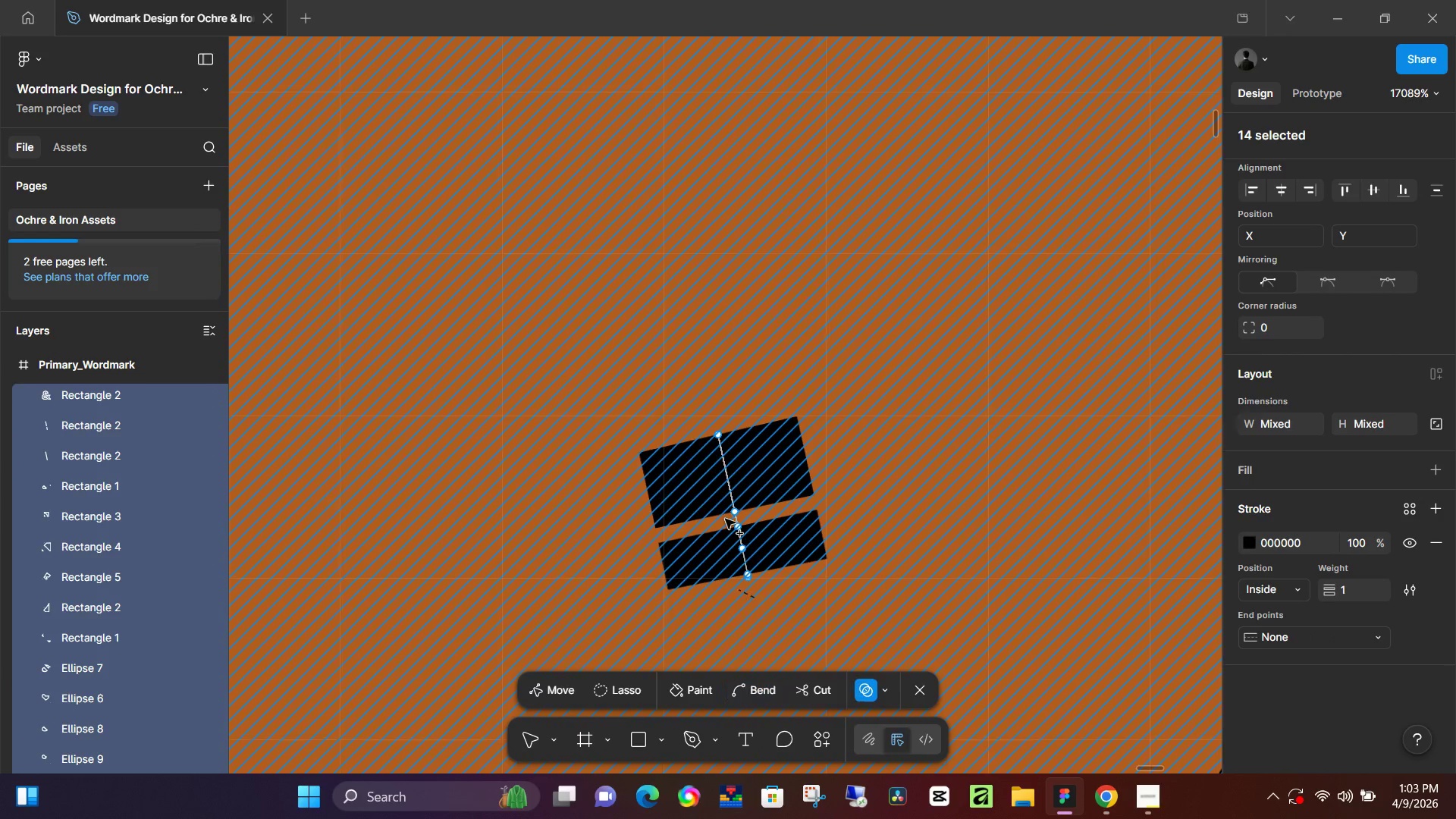 
left_click_drag(start_coordinate=[755, 598], to_coordinate=[718, 388])
 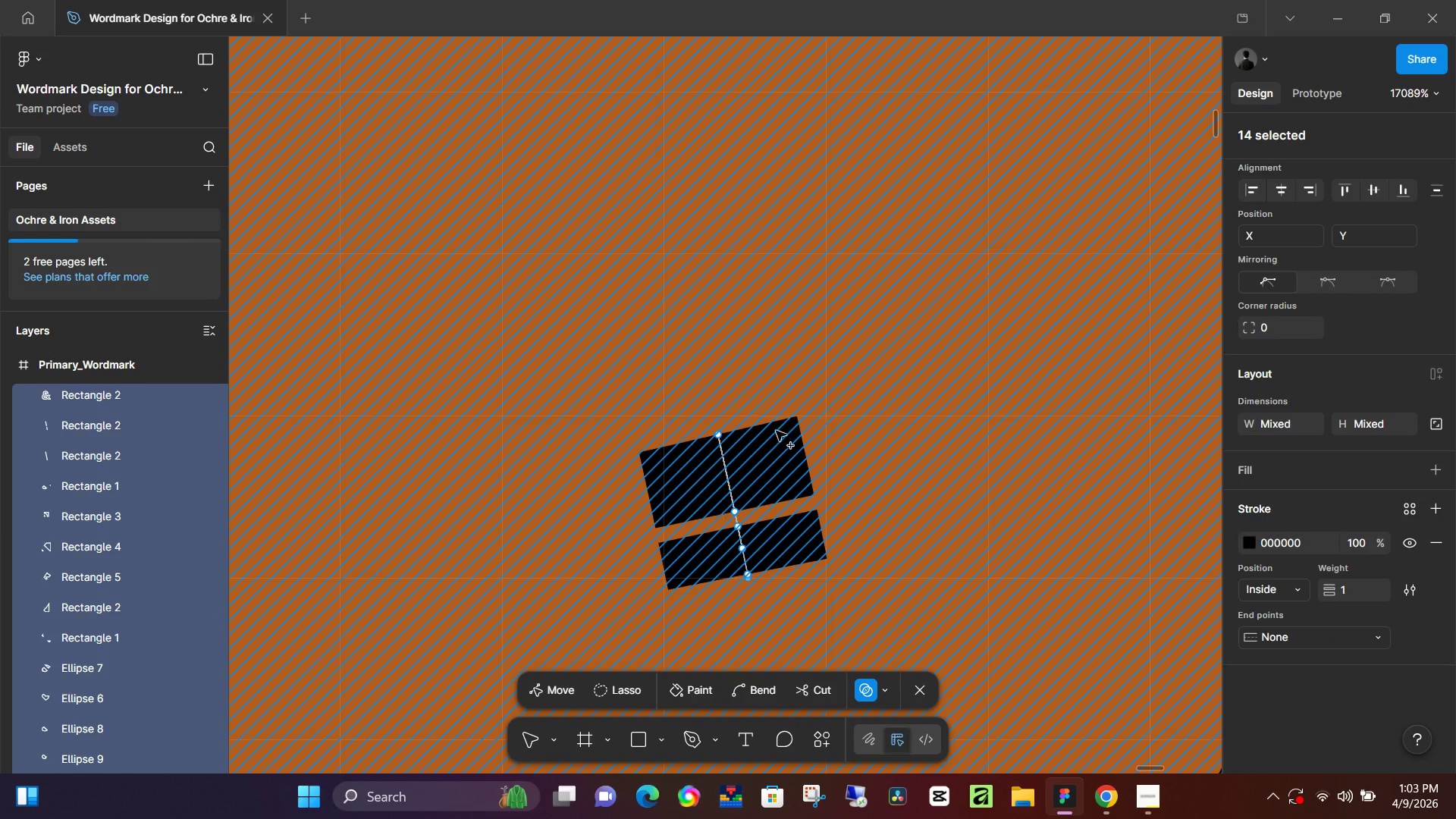 
scroll: coordinate [814, 578], scroll_direction: up, amount: 30.0
 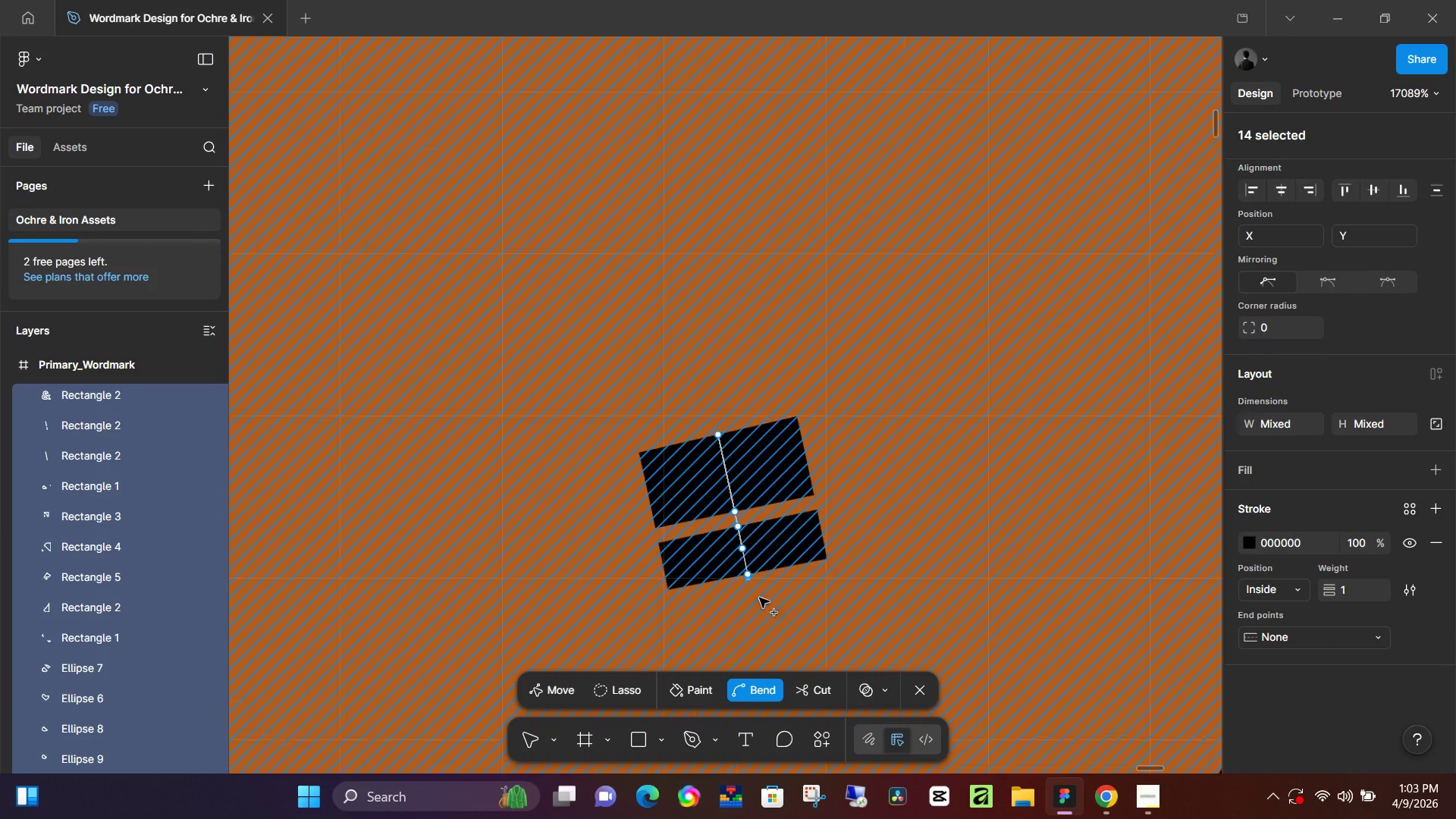 
left_click_drag(start_coordinate=[788, 416], to_coordinate=[685, 587])
 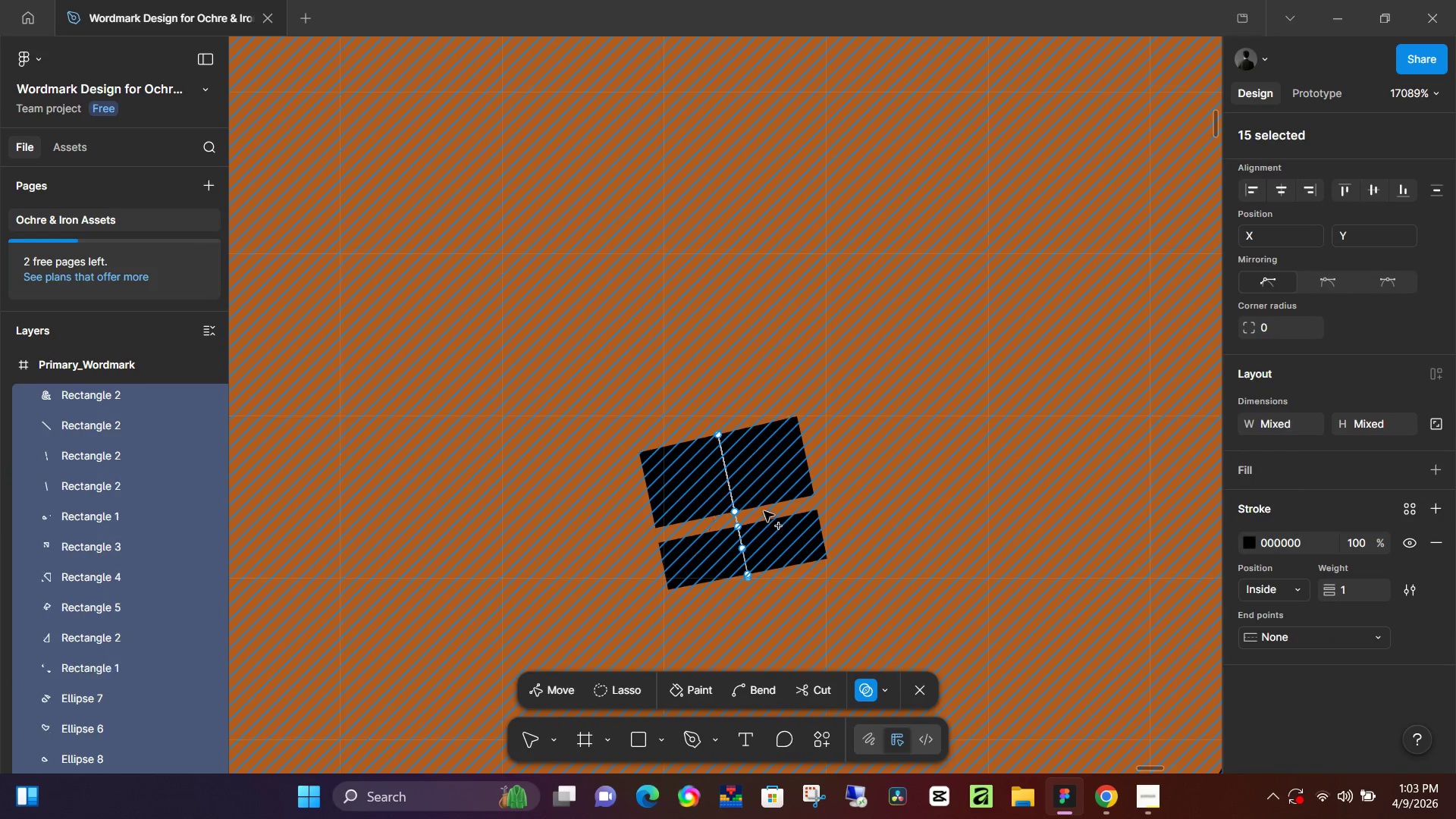 
hold_key(key=ControlLeft, duration=1.53)
 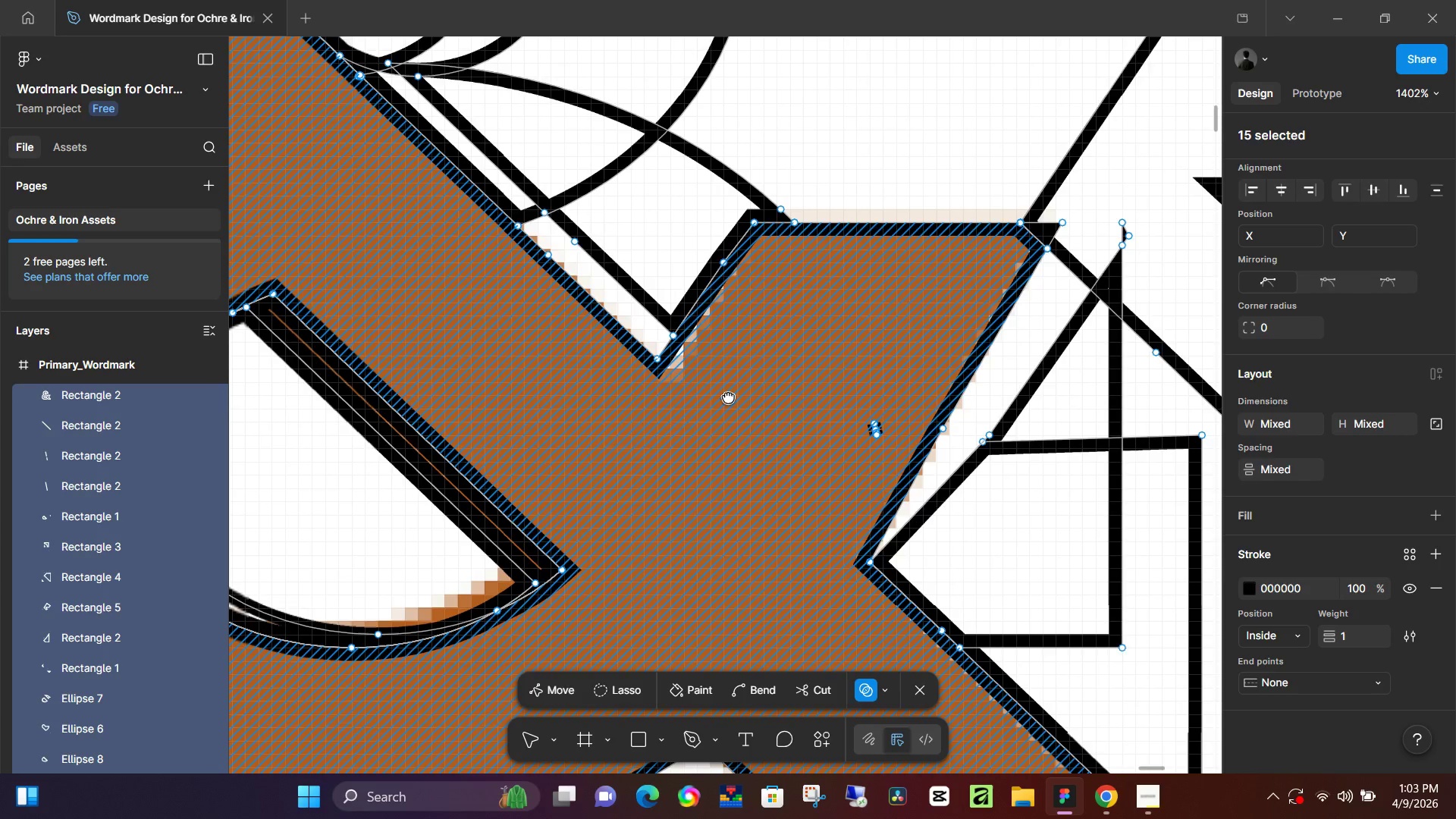 
key(Control+ControlLeft)
 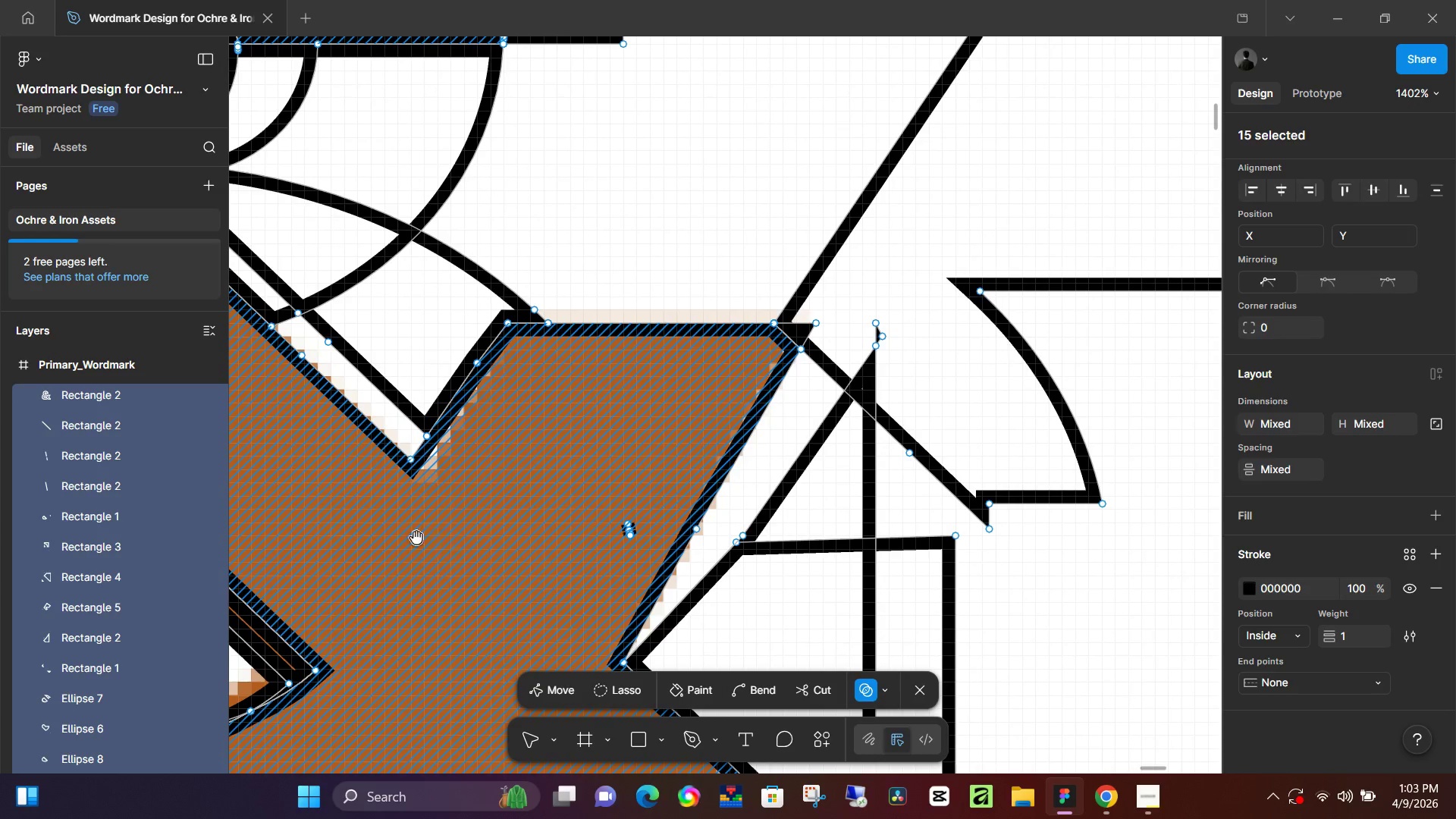 
scroll: coordinate [579, 538], scroll_direction: down, amount: 29.0
 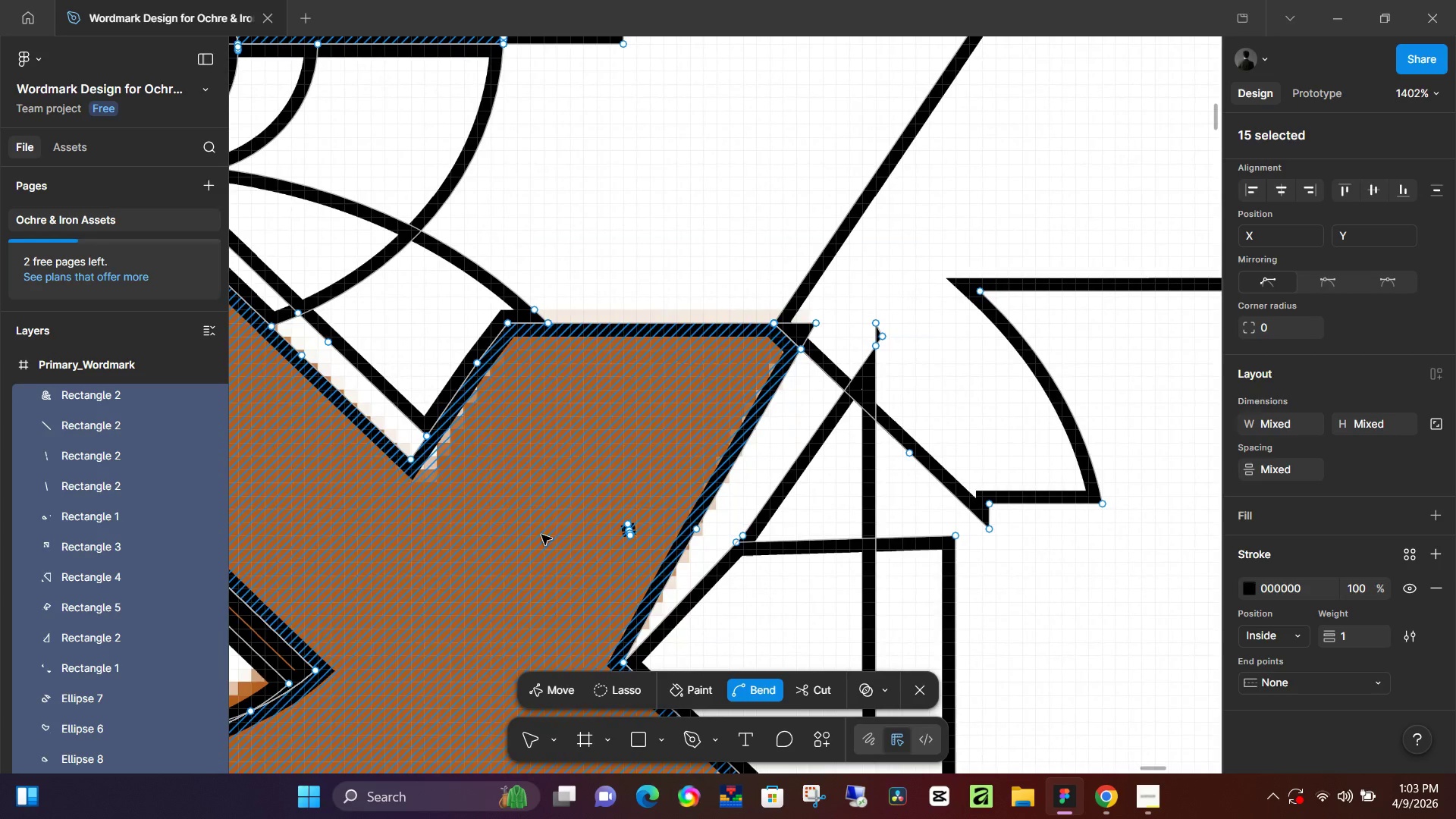 
hold_key(key=Space, duration=0.47)
 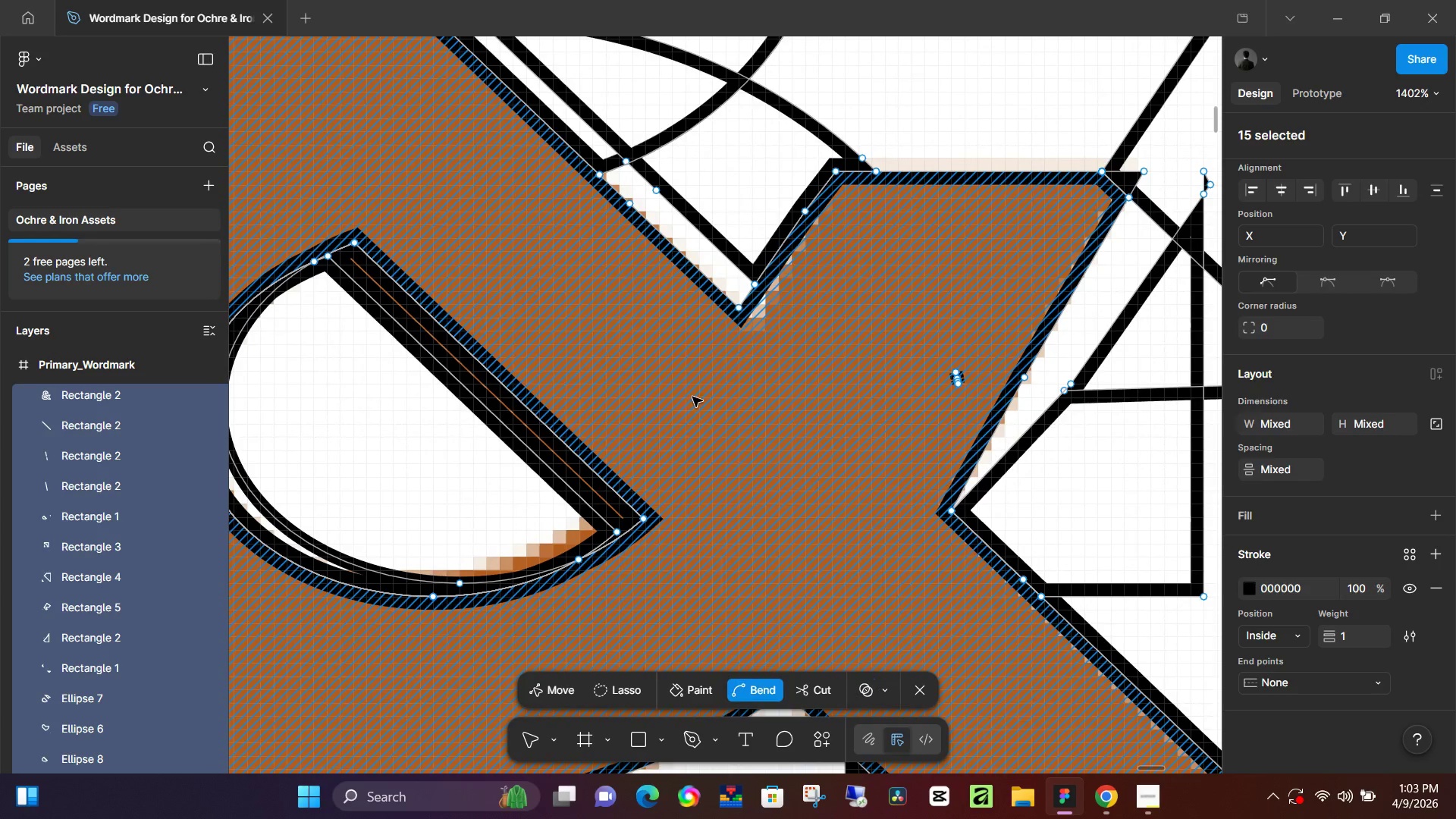 
left_click_drag(start_coordinate=[416, 538], to_coordinate=[743, 386])
 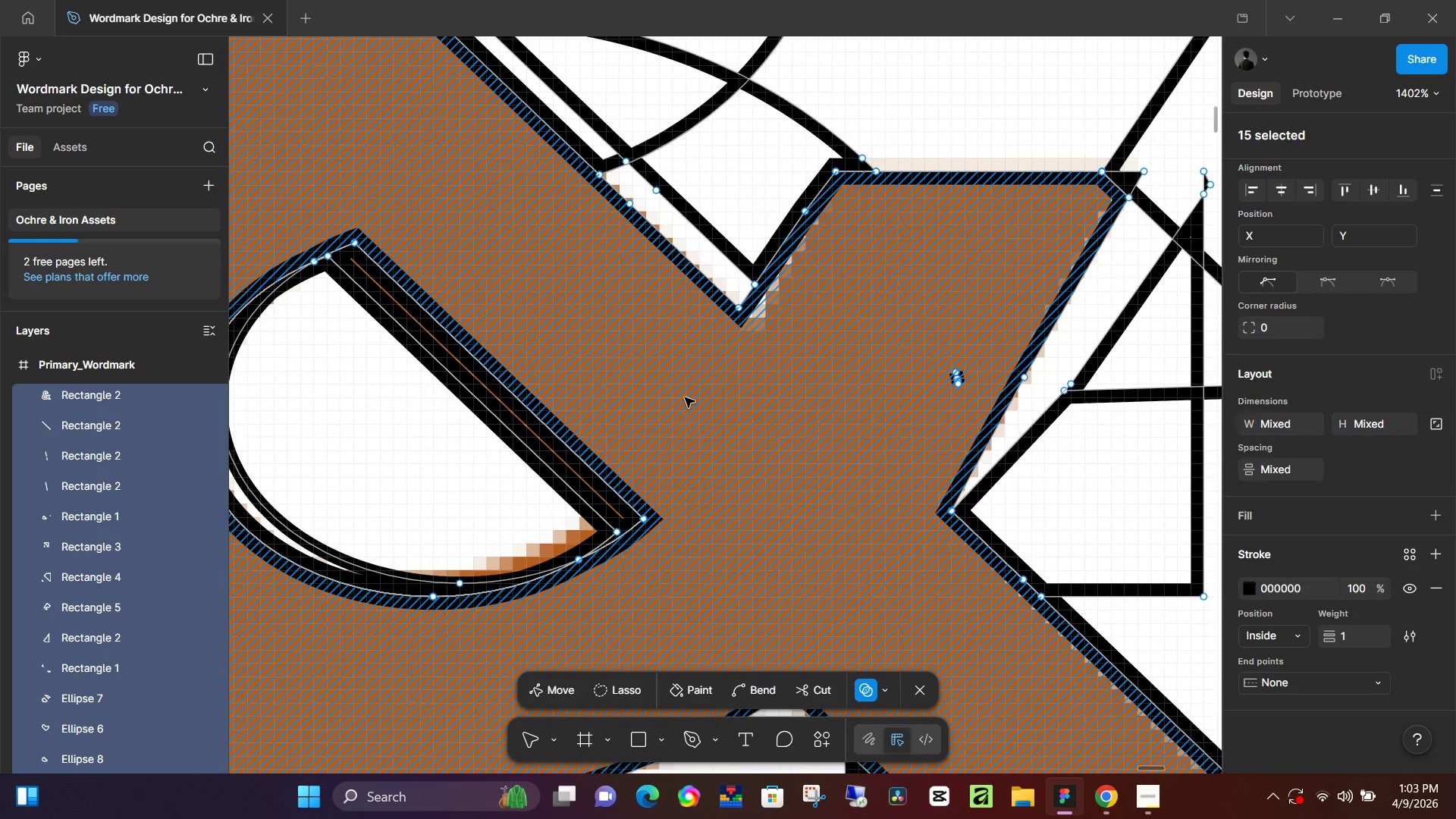 
hold_key(key=ControlLeft, duration=0.72)
scroll: coordinate [694, 396], scroll_direction: down, amount: 6.0
 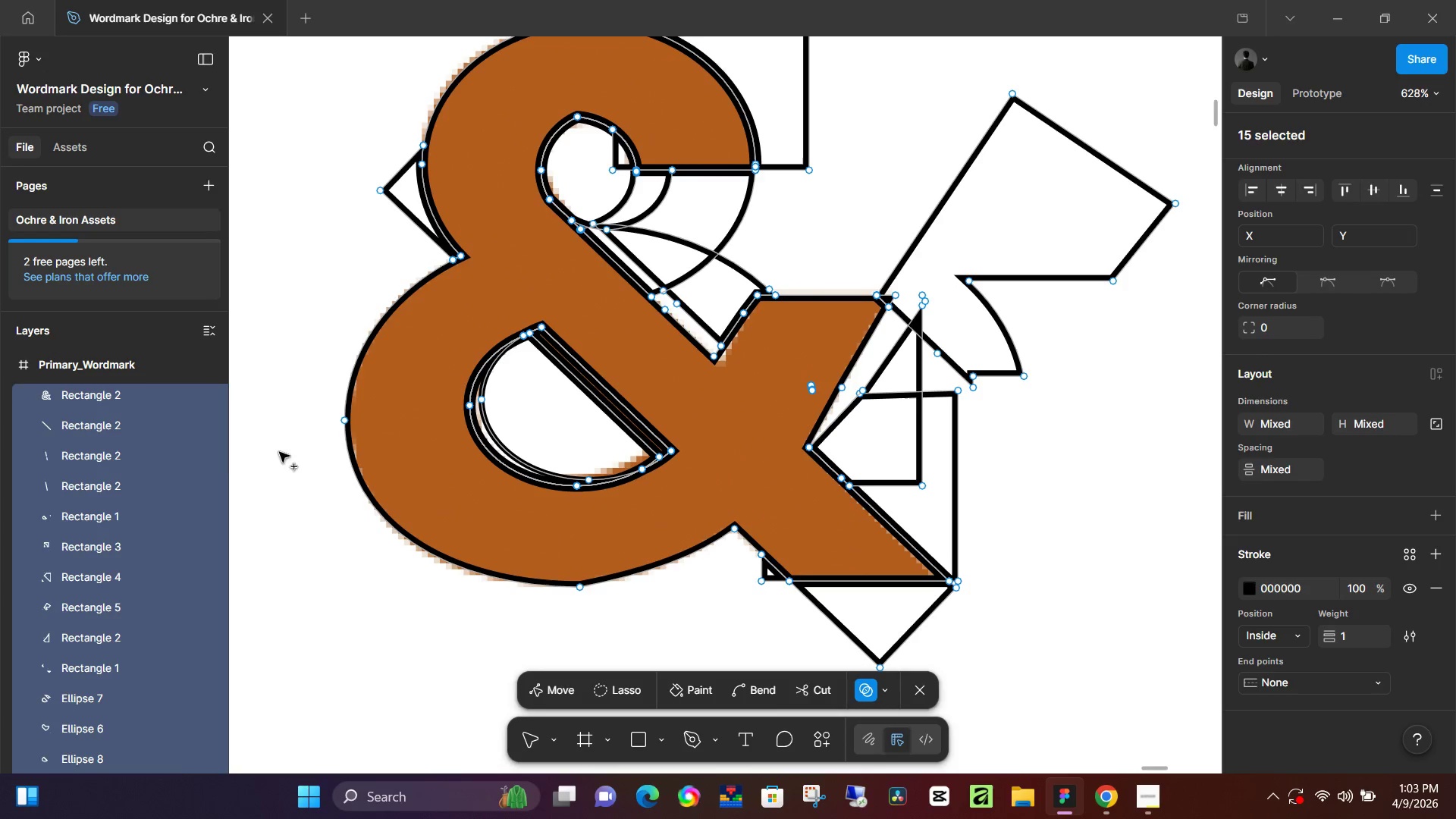 
left_click([74, 393])
 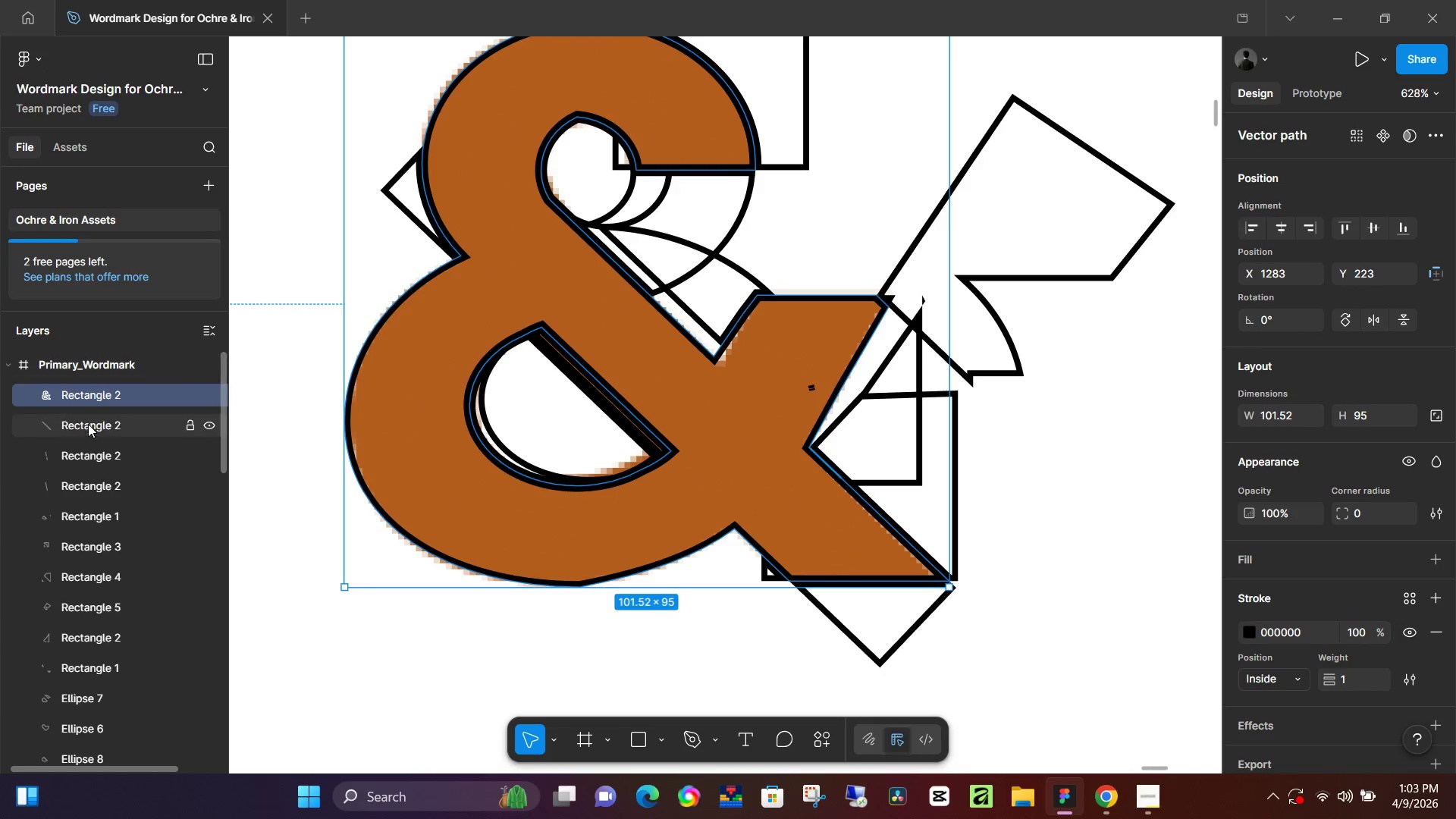 
left_click([88, 425])
 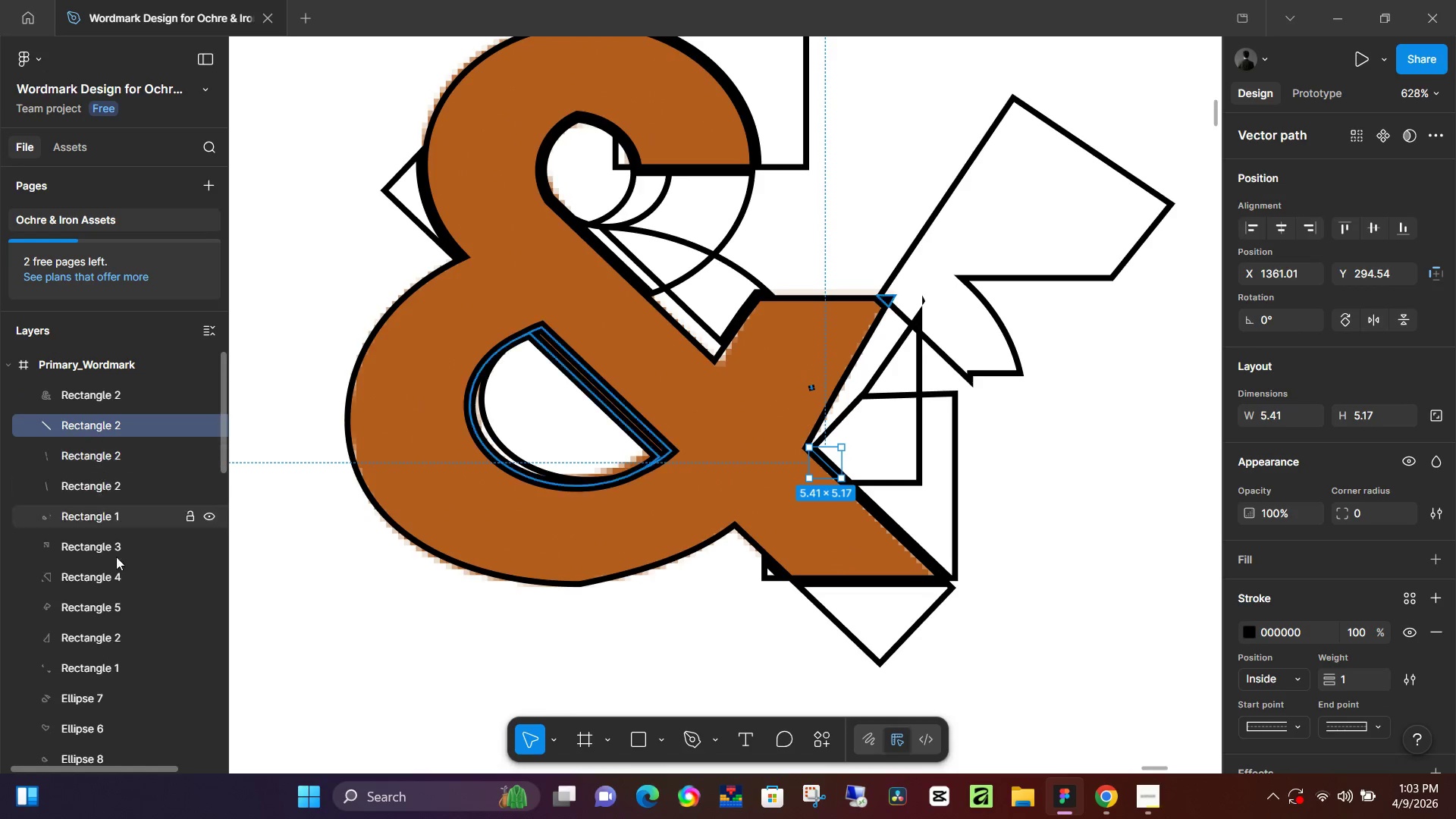 
scroll: coordinate [111, 585], scroll_direction: down, amount: 2.0
 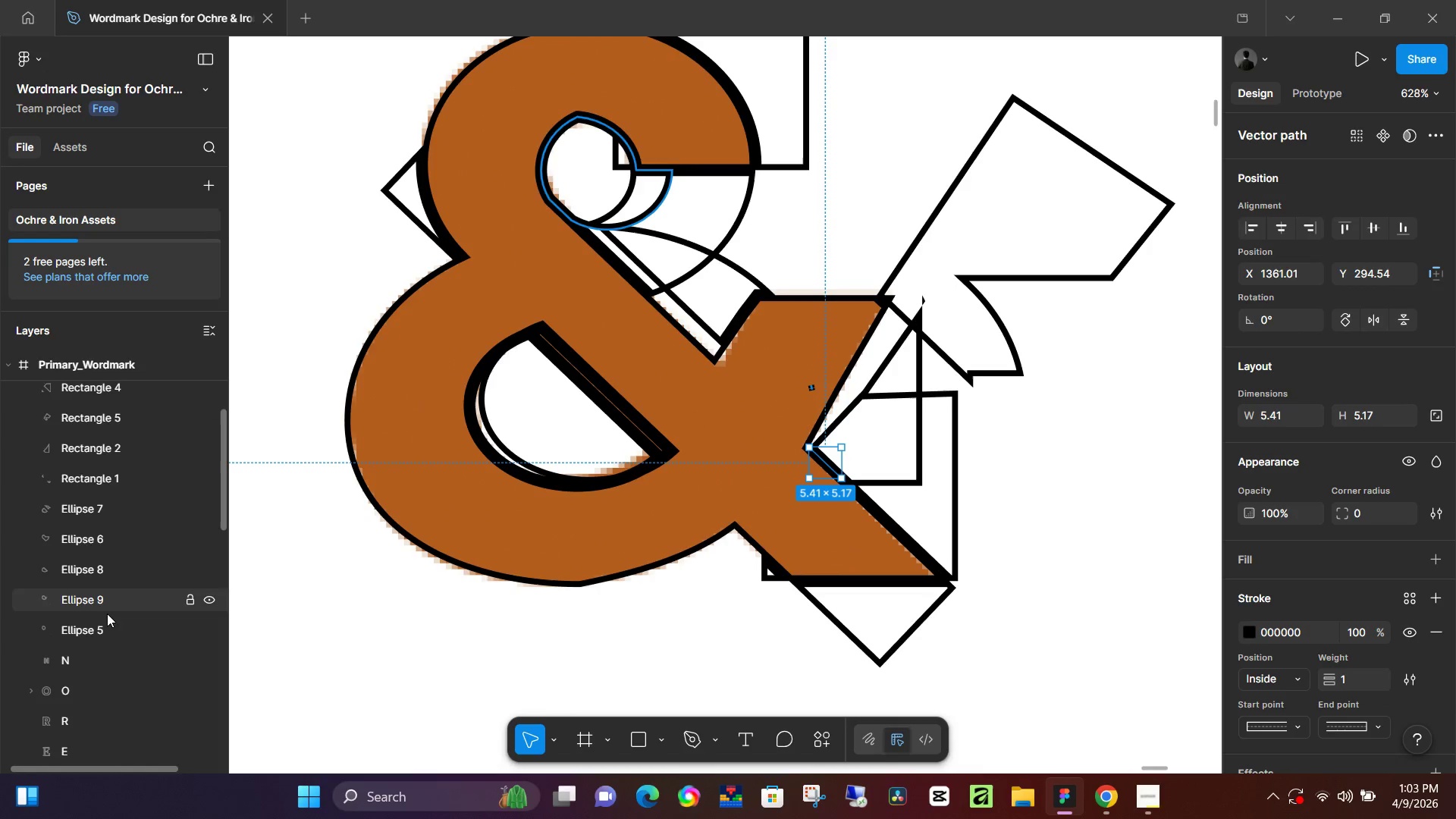 
hold_key(key=ShiftLeft, duration=0.67)
 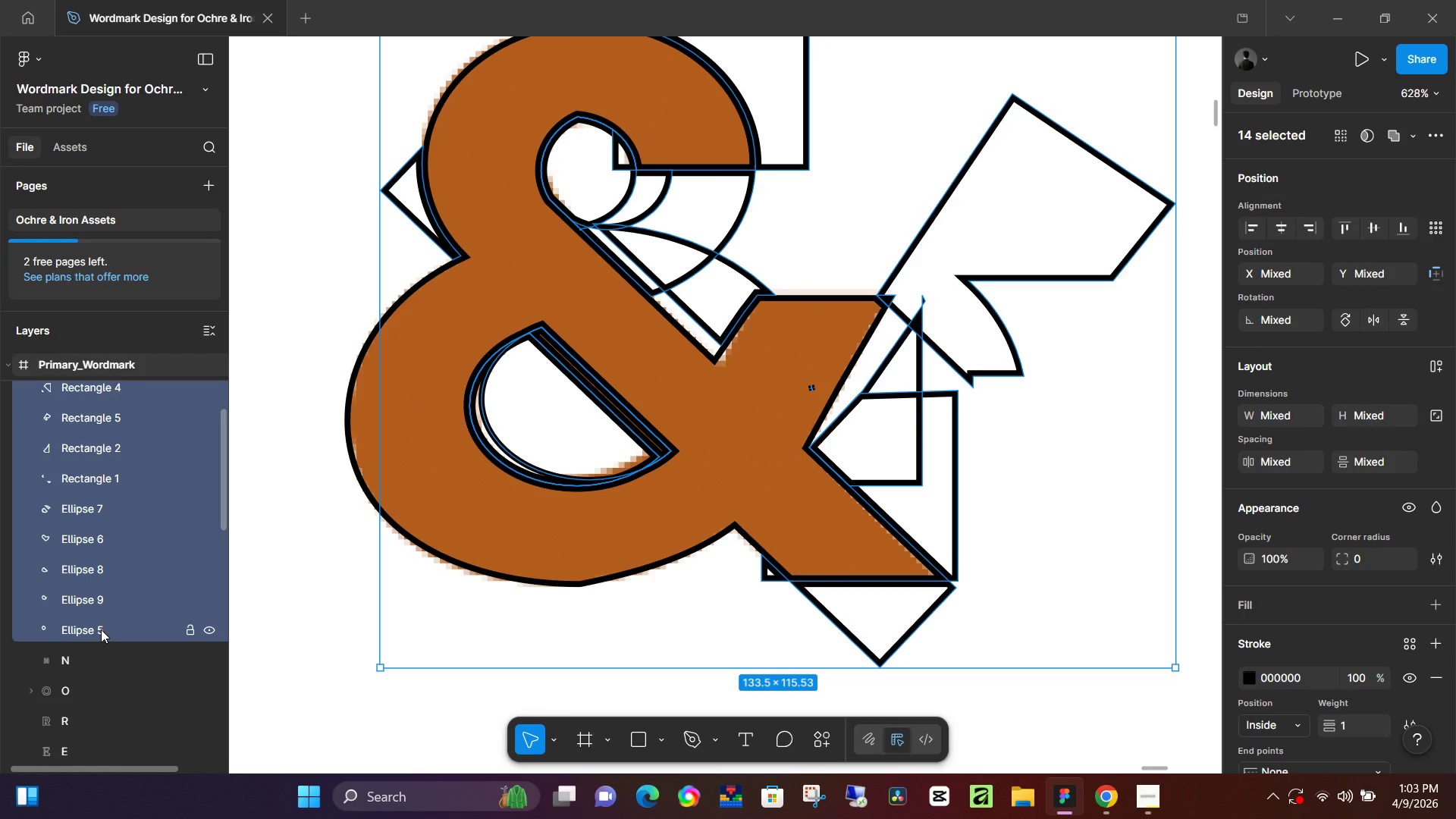 
key(Backspace)
 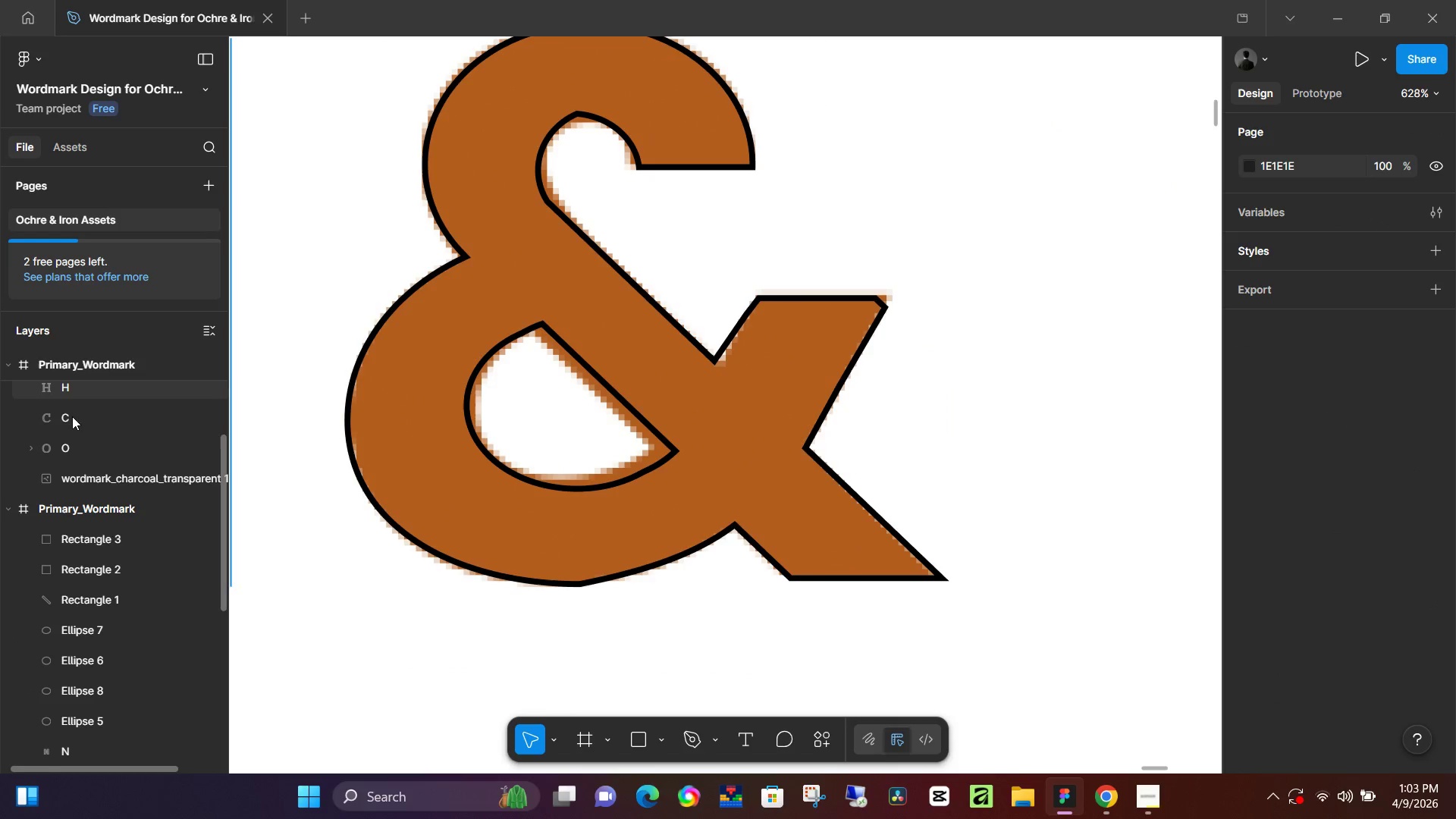 
scroll: coordinate [75, 420], scroll_direction: up, amount: 4.0
 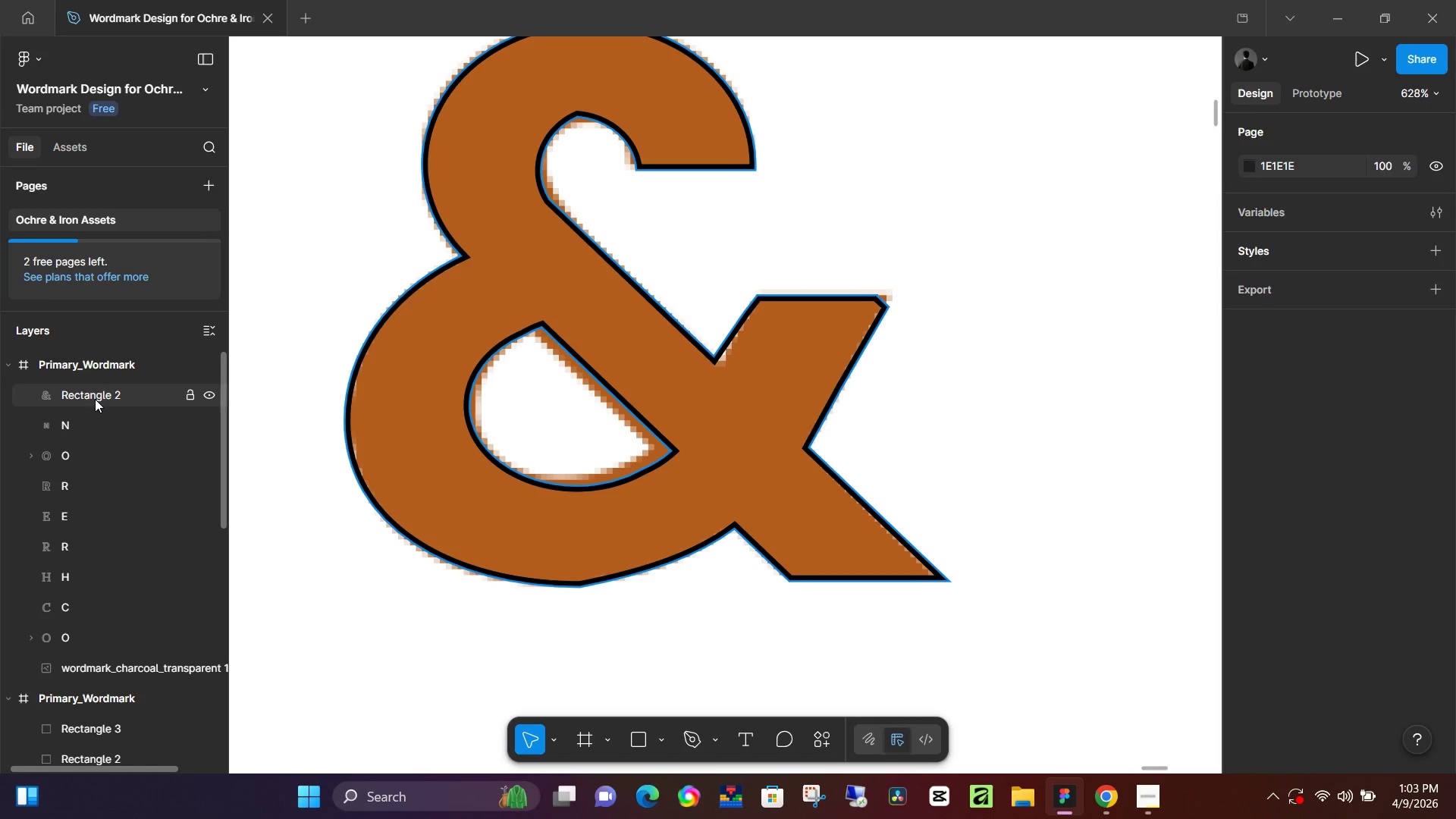 
double_click([95, 399])
 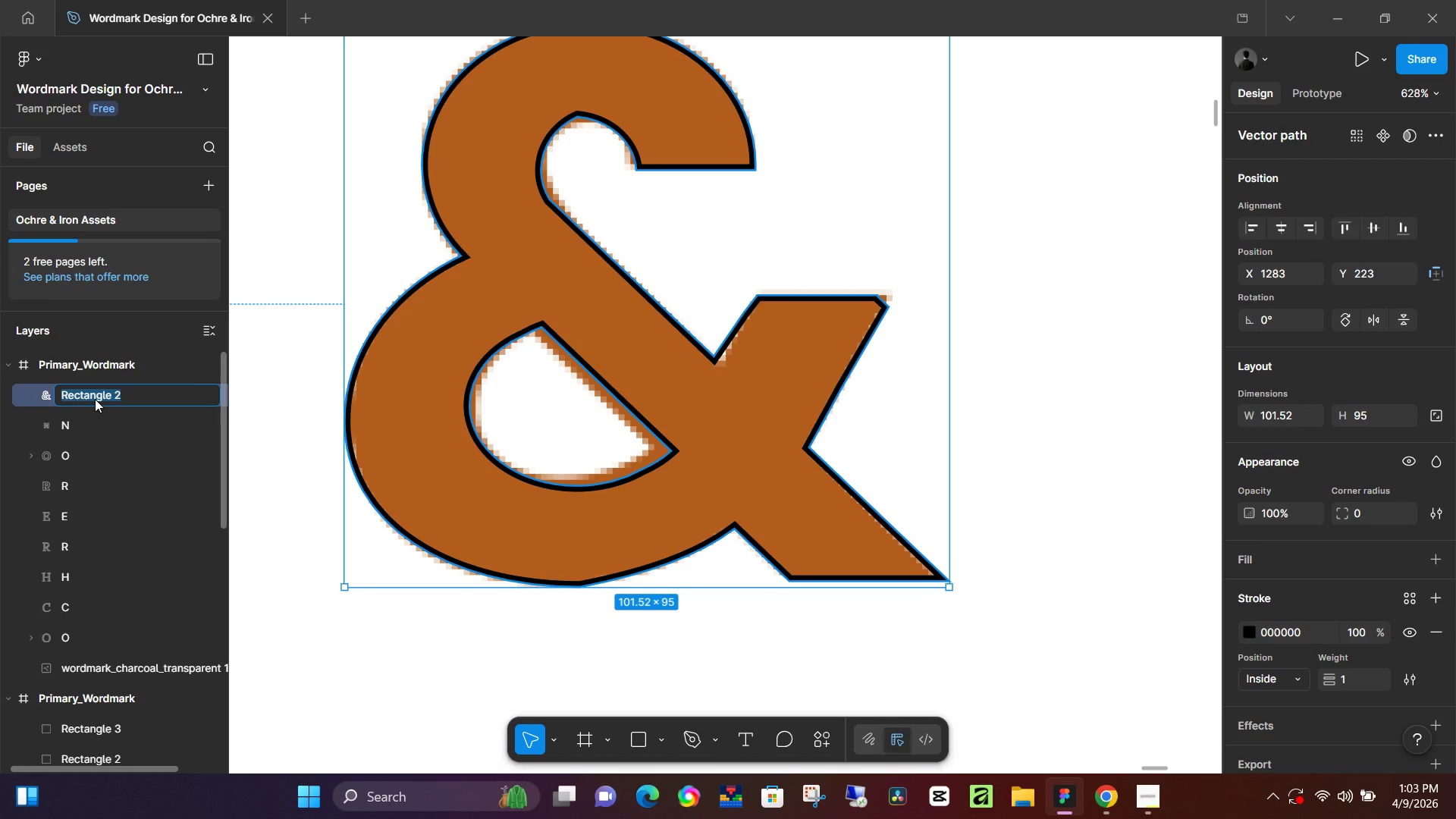 
key(Shift+7)
 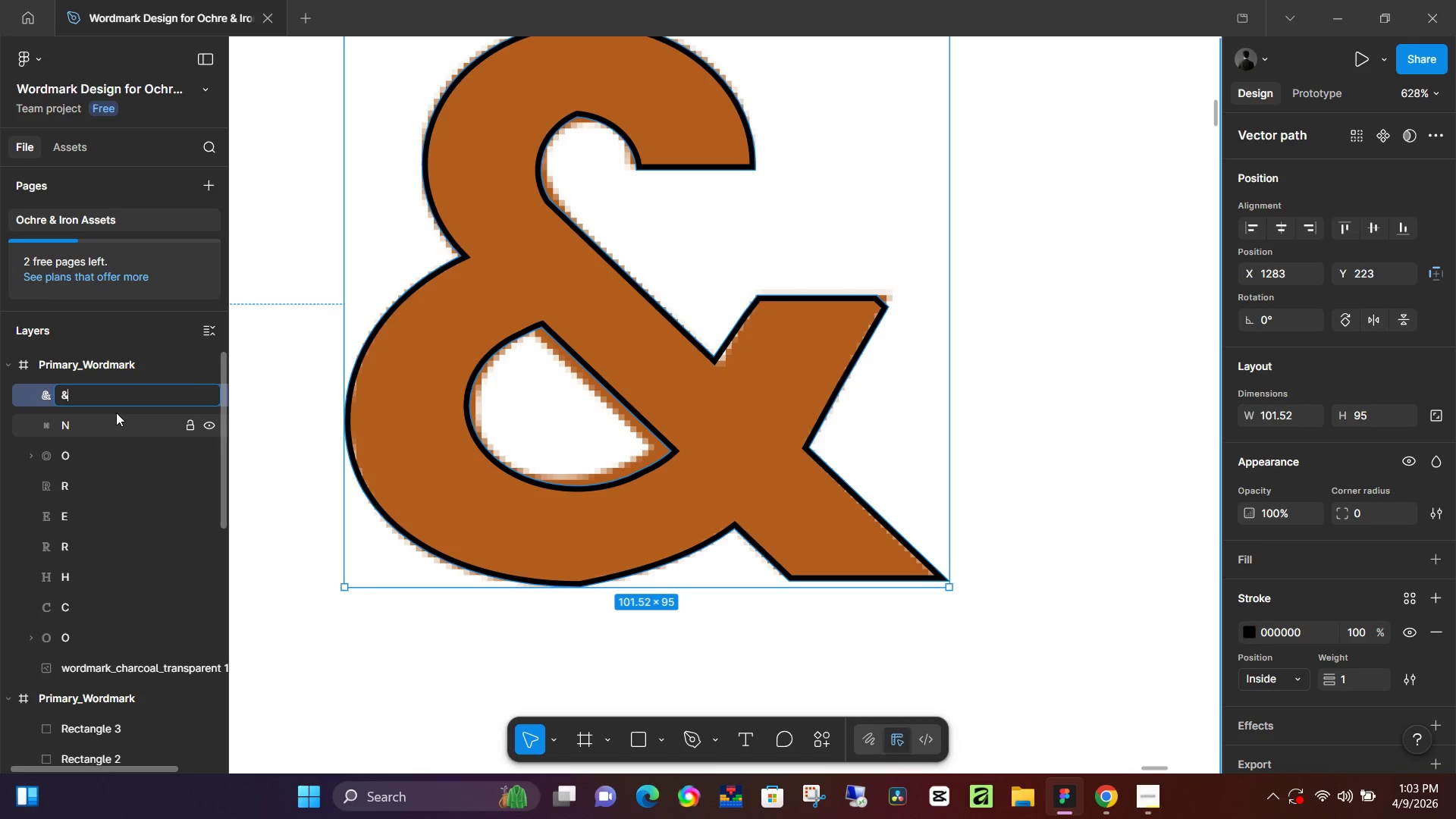 
key(NumpadEnter)
 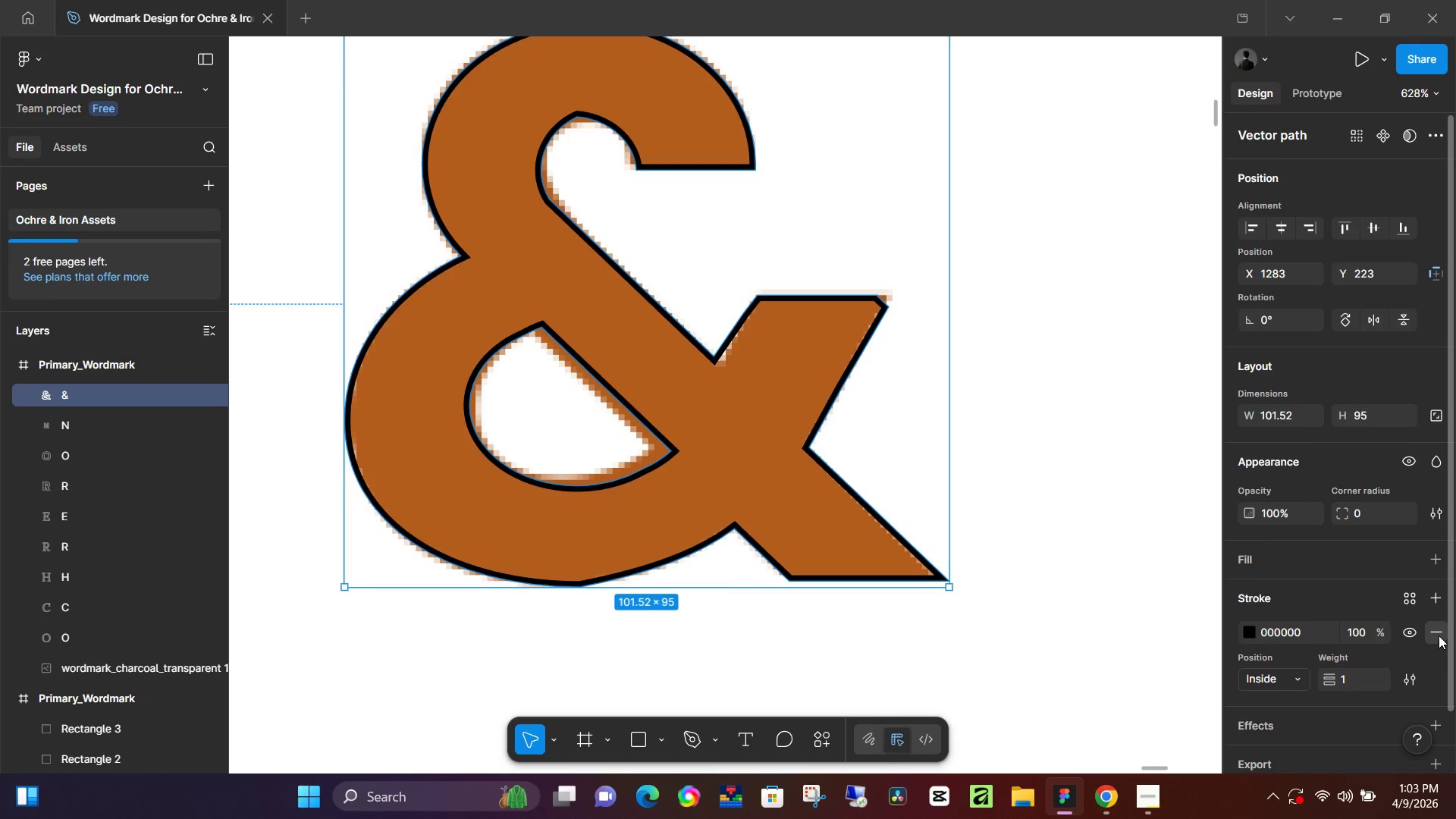 
left_click([1439, 562])
 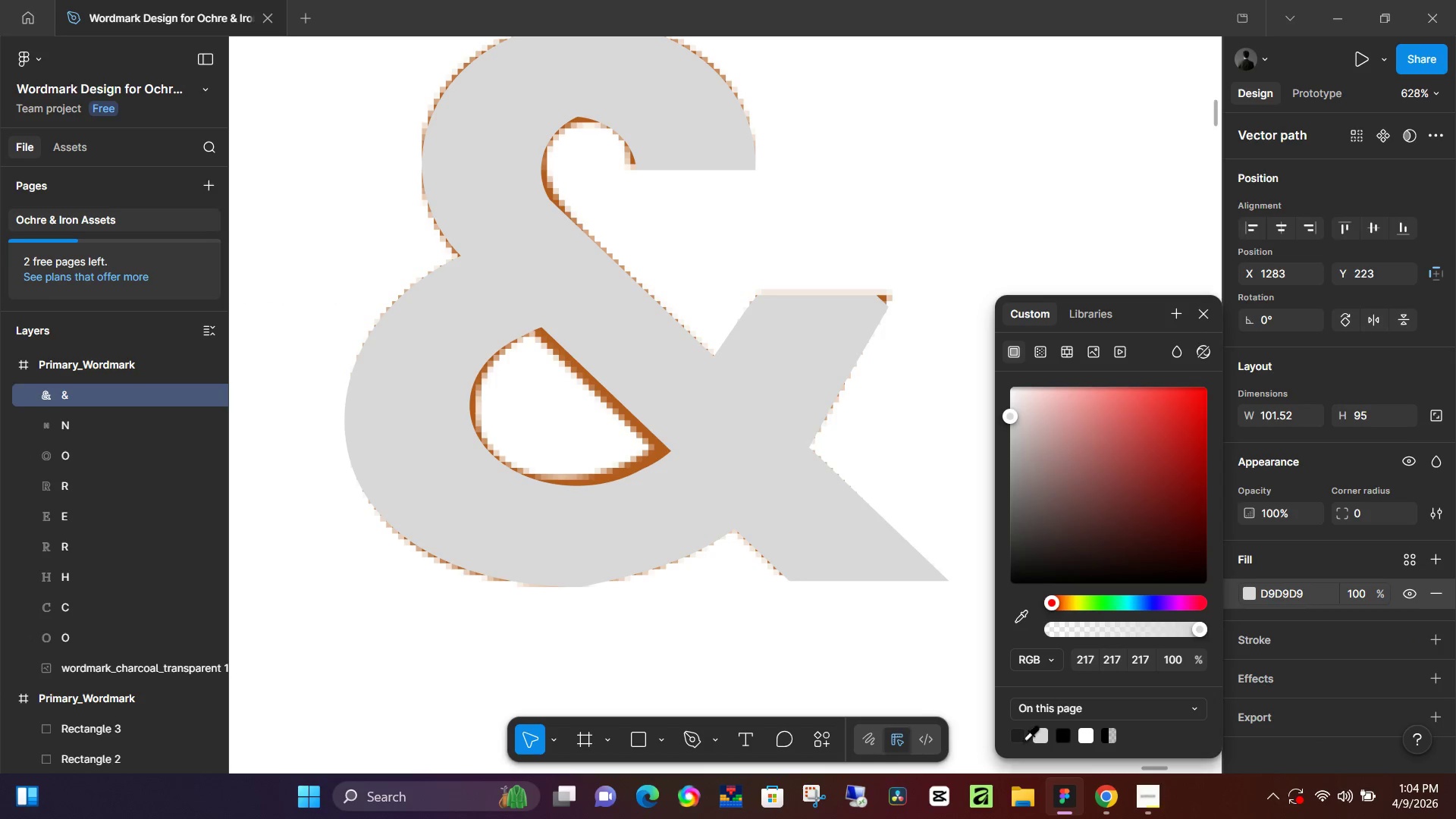 
left_click([1023, 733])
 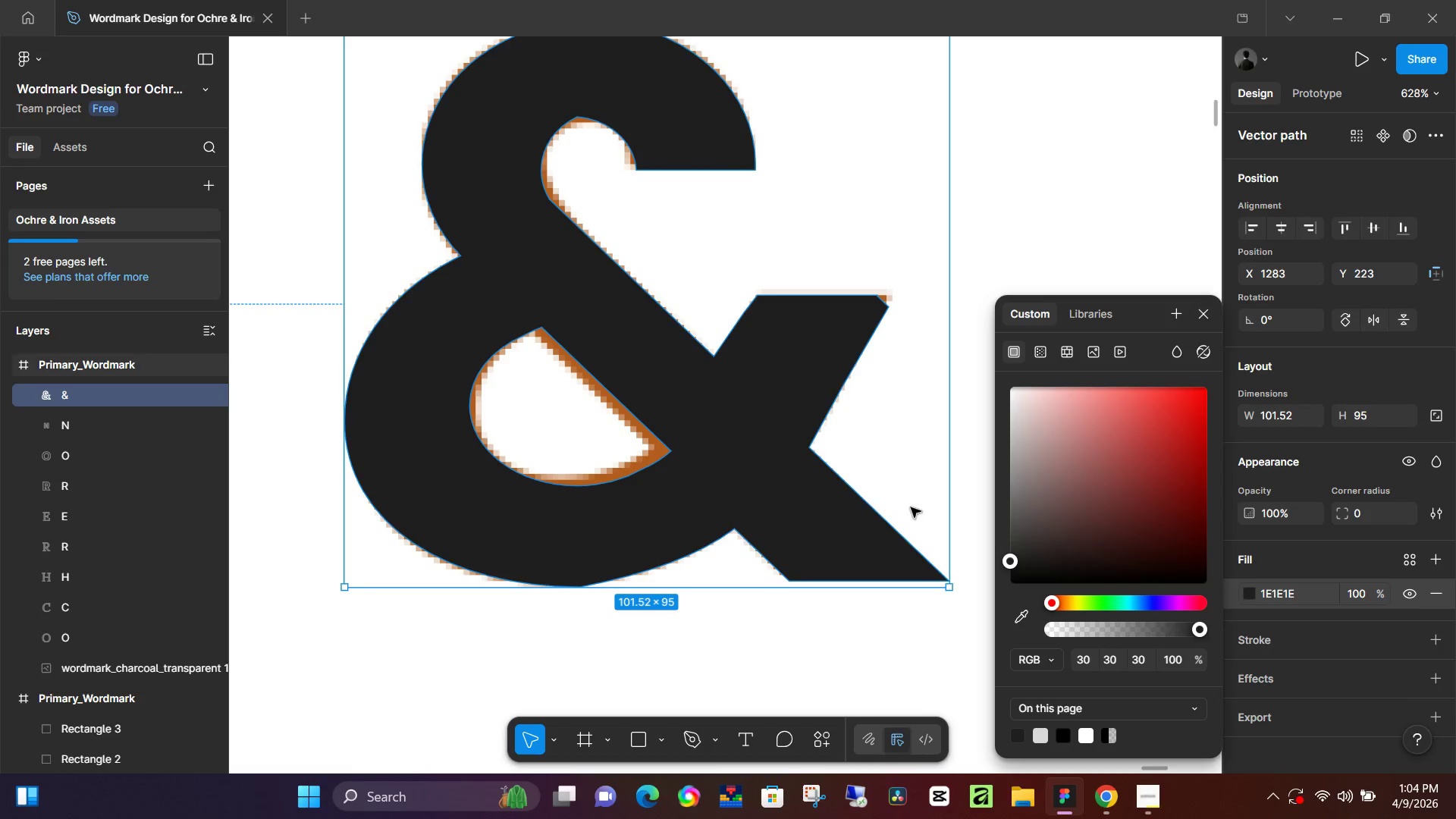 
left_click_drag(start_coordinate=[733, 457], to_coordinate=[799, 479])
 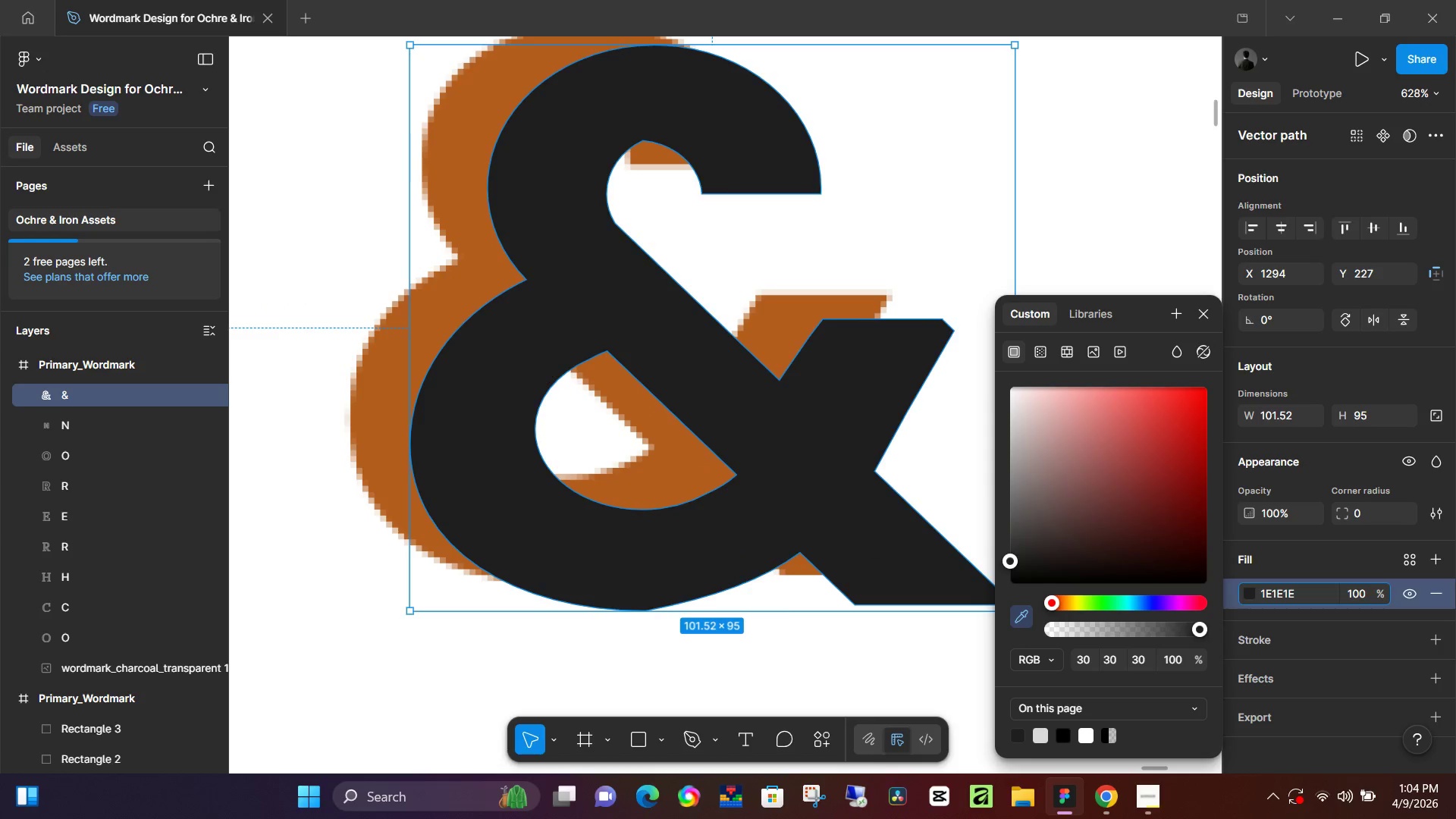 
left_click([670, 480])
 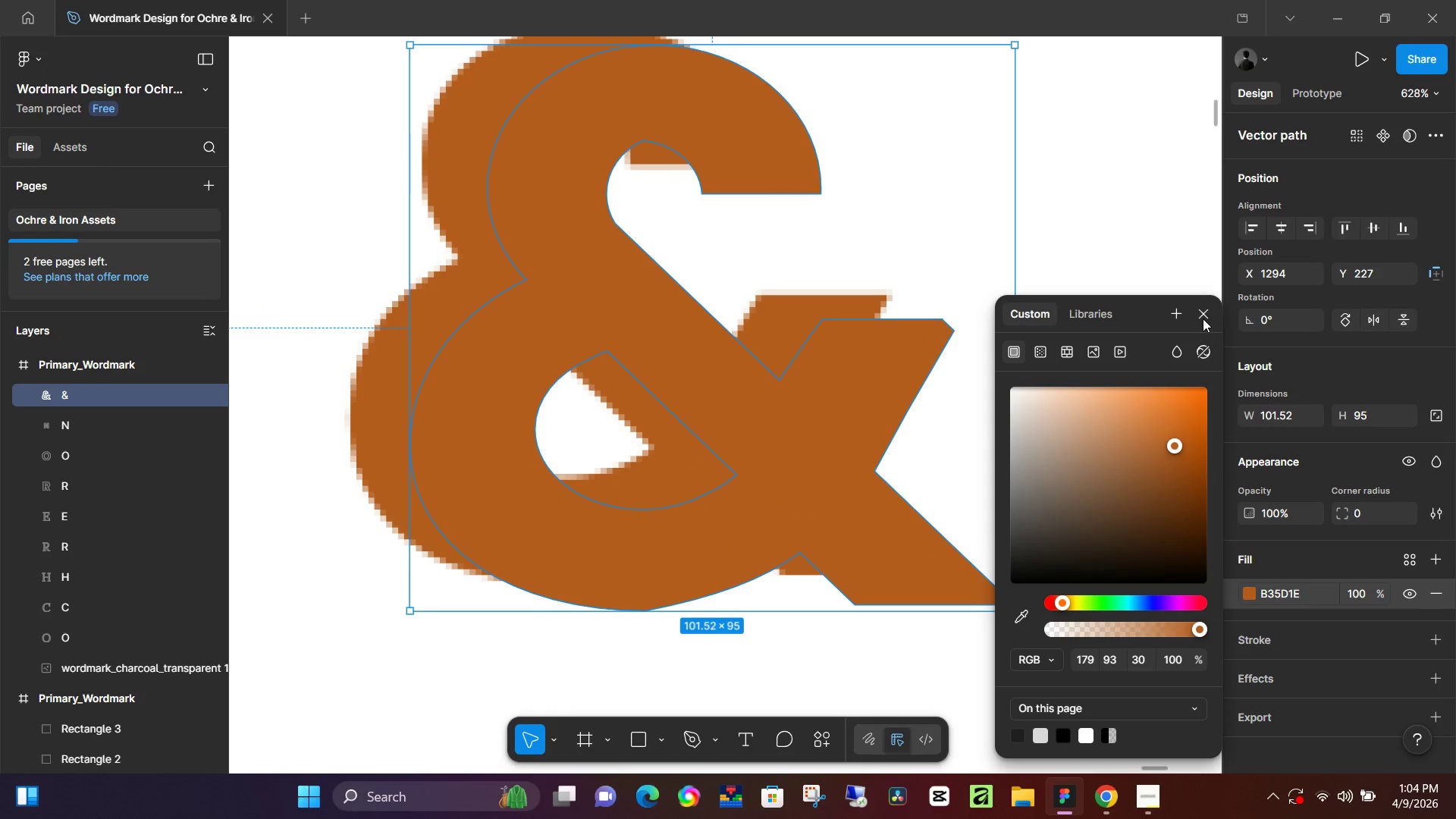 
left_click([1203, 318])
 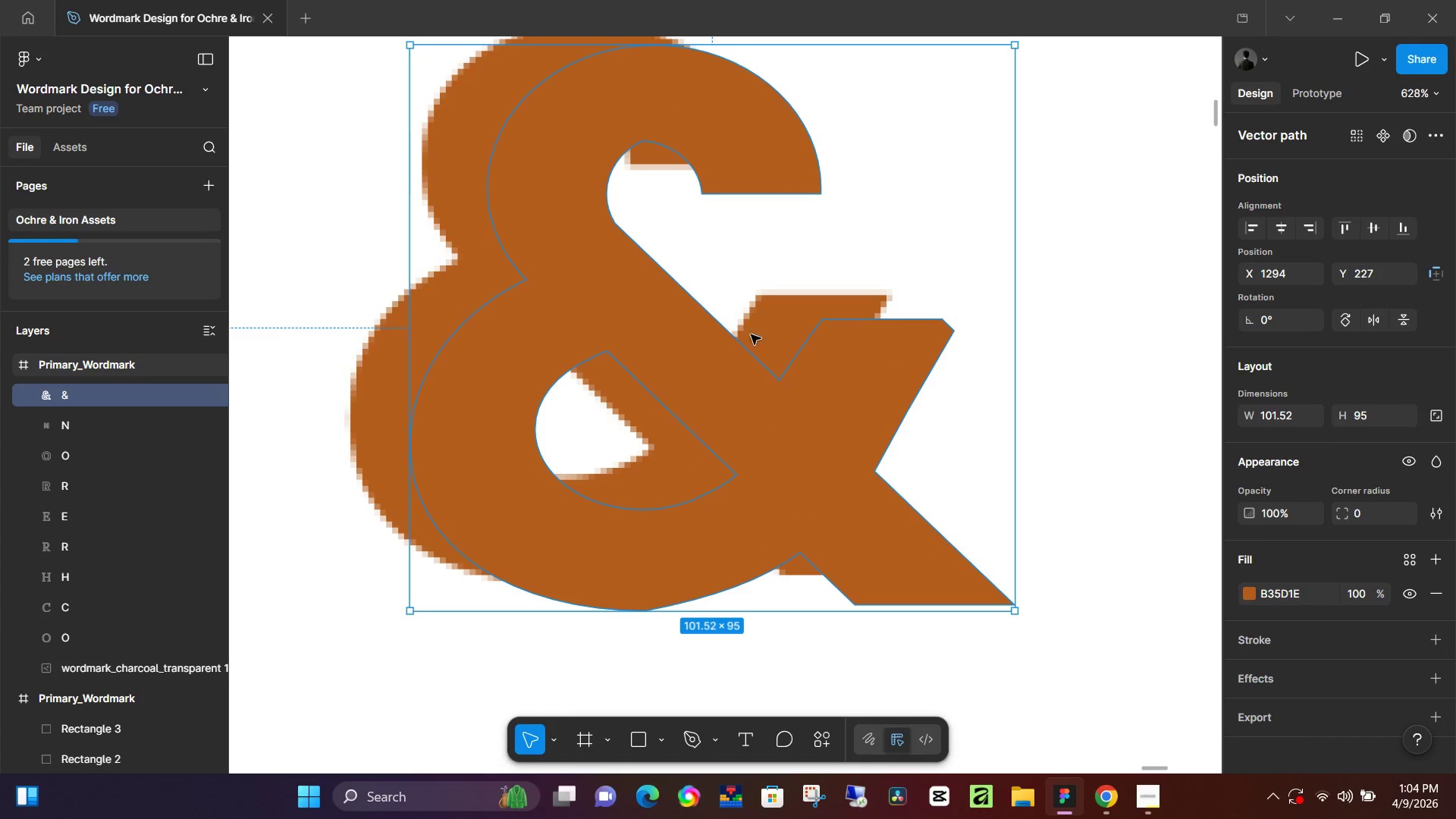 
hold_key(key=ControlLeft, duration=1.22)
scroll: coordinate [616, 391], scroll_direction: down, amount: 15.0
 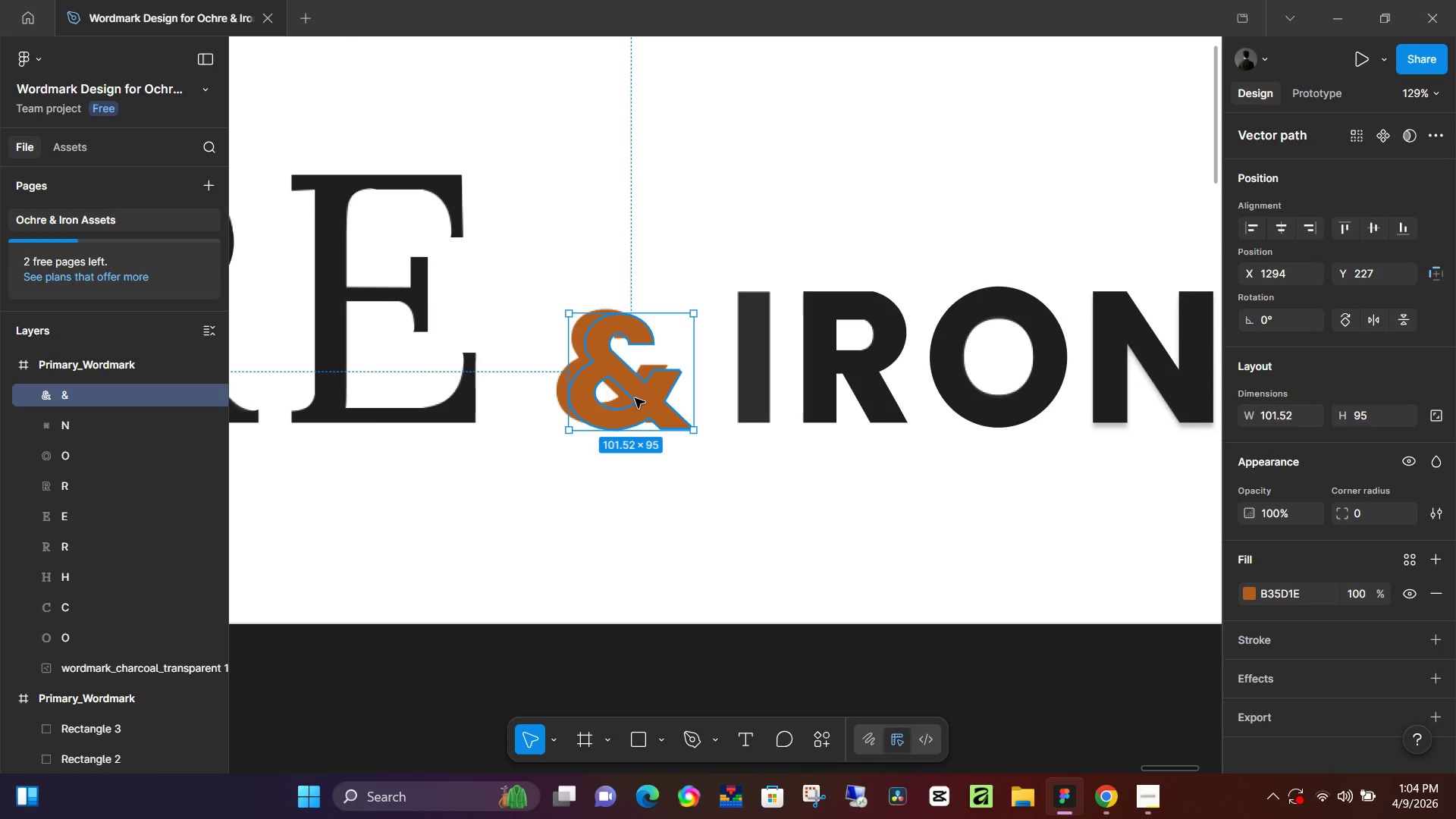 
hold_key(key=ControlLeft, duration=0.58)
 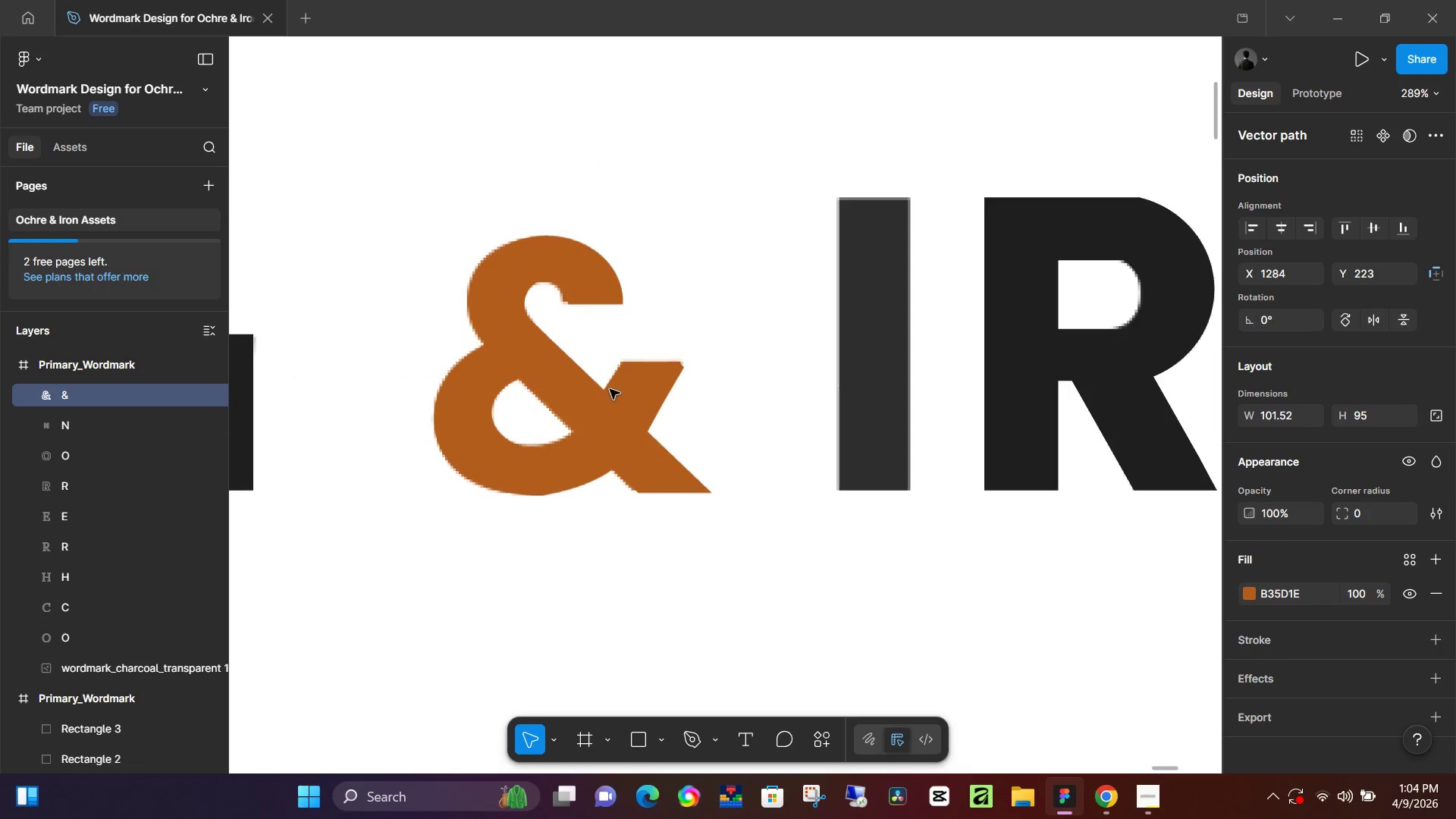 
left_click_drag(start_coordinate=[636, 400], to_coordinate=[604, 388])
 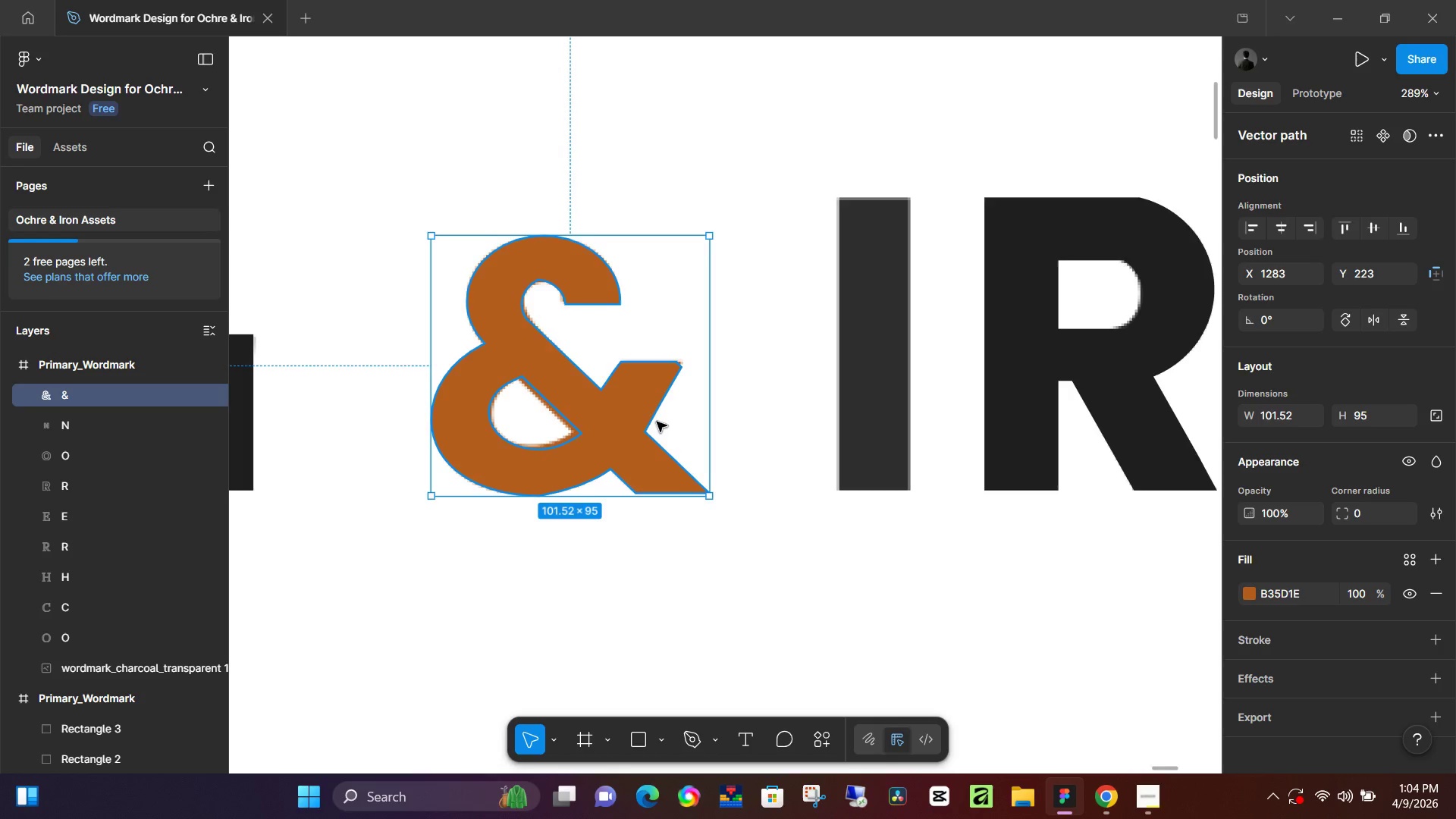 
scroll: coordinate [667, 367], scroll_direction: up, amount: 8.0
 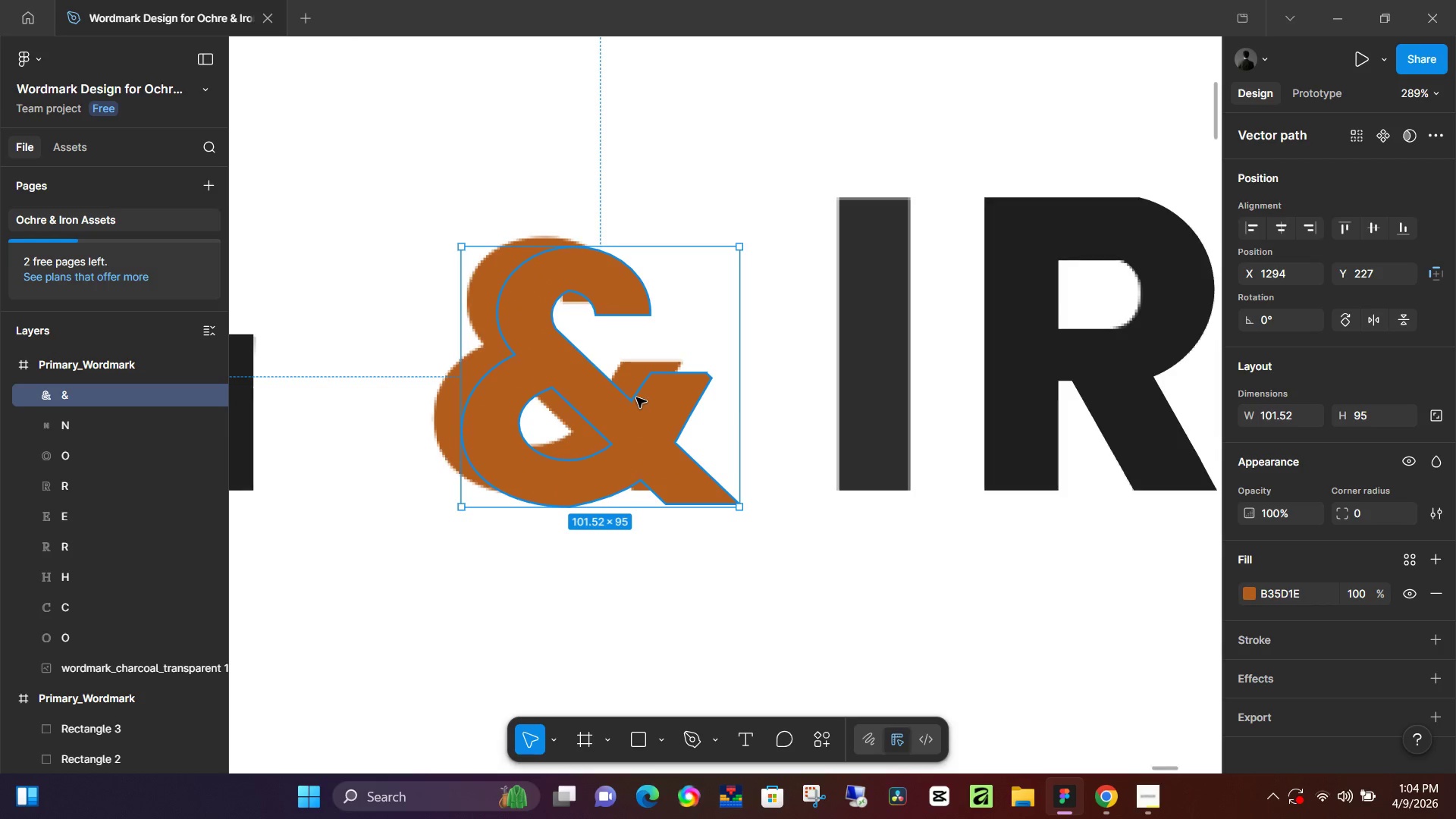 
hold_key(key=ControlLeft, duration=0.47)
scroll: coordinate [657, 424], scroll_direction: down, amount: 7.0
 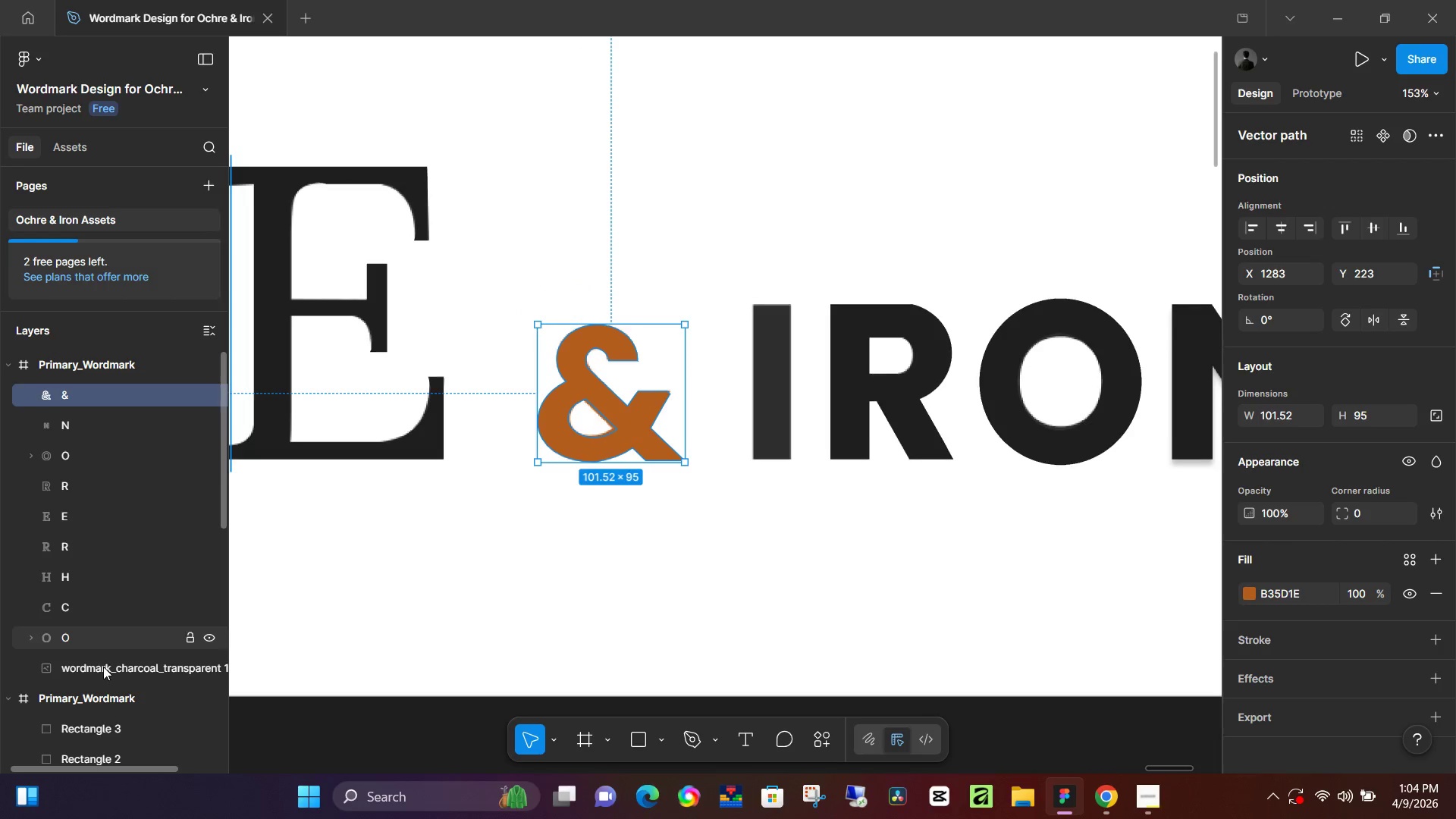 
left_click([106, 667])
 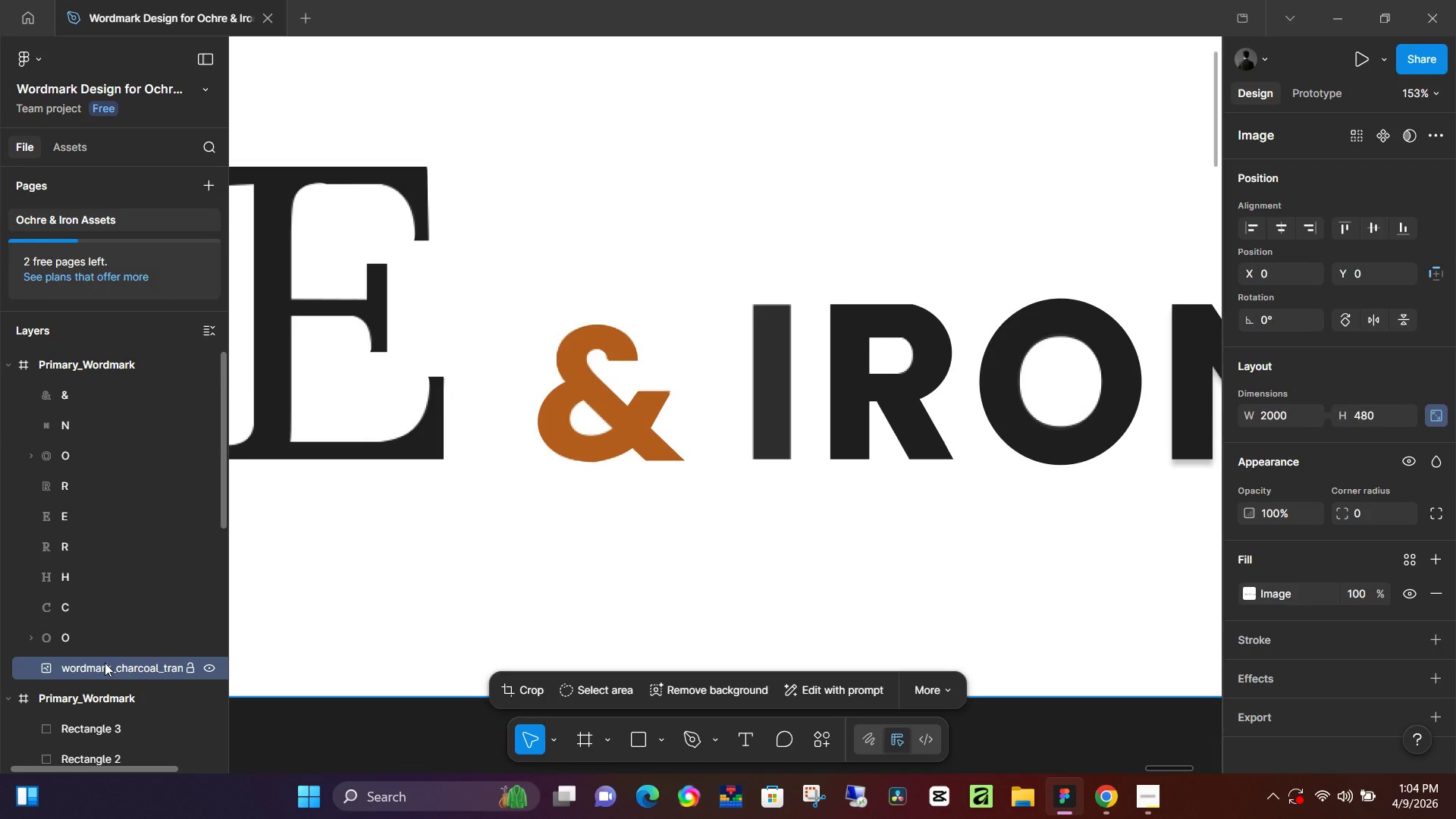 
key(Backspace)
 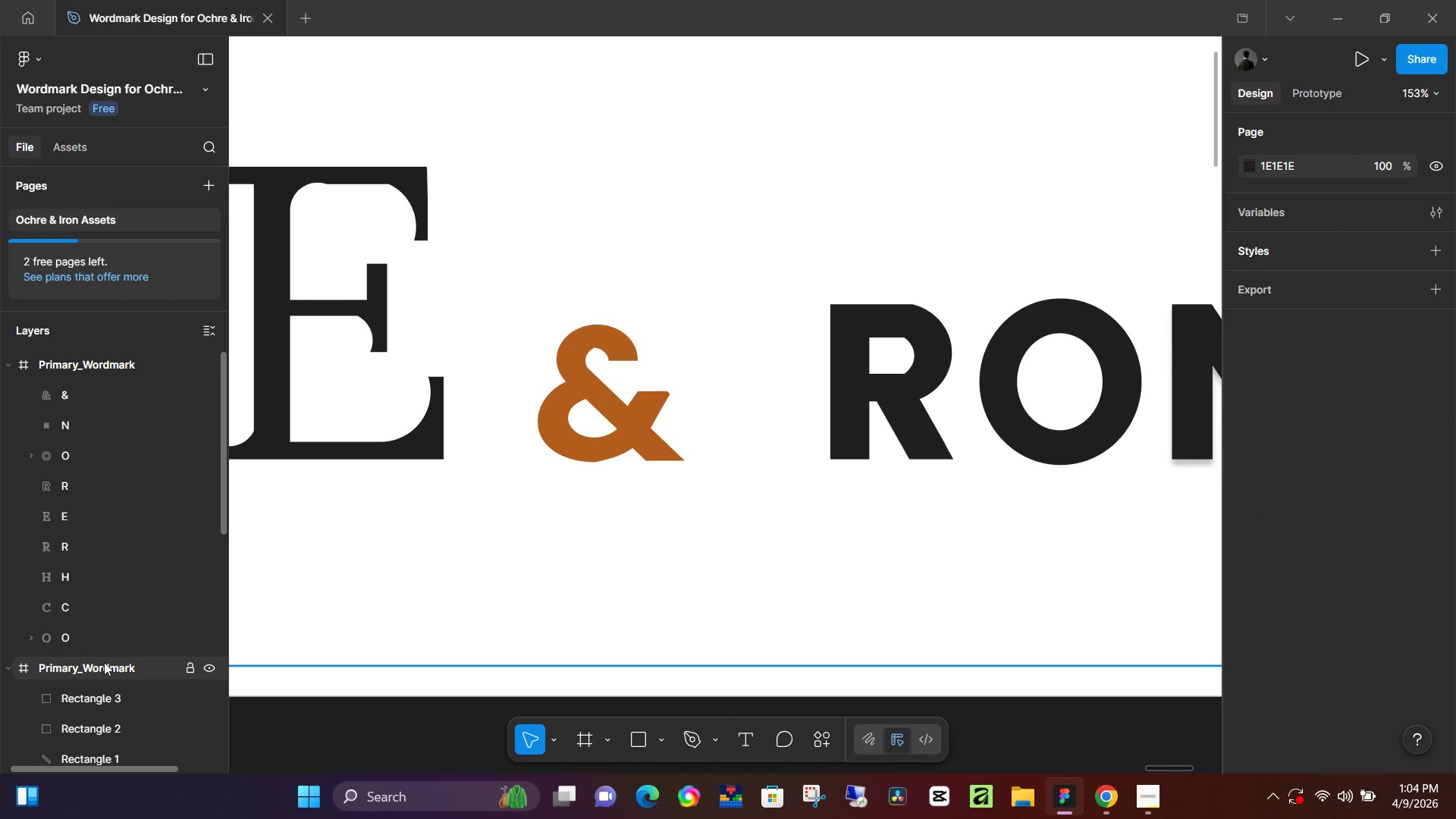 
hold_key(key=ControlLeft, duration=0.97)
scroll: coordinate [684, 607], scroll_direction: down, amount: 12.0
 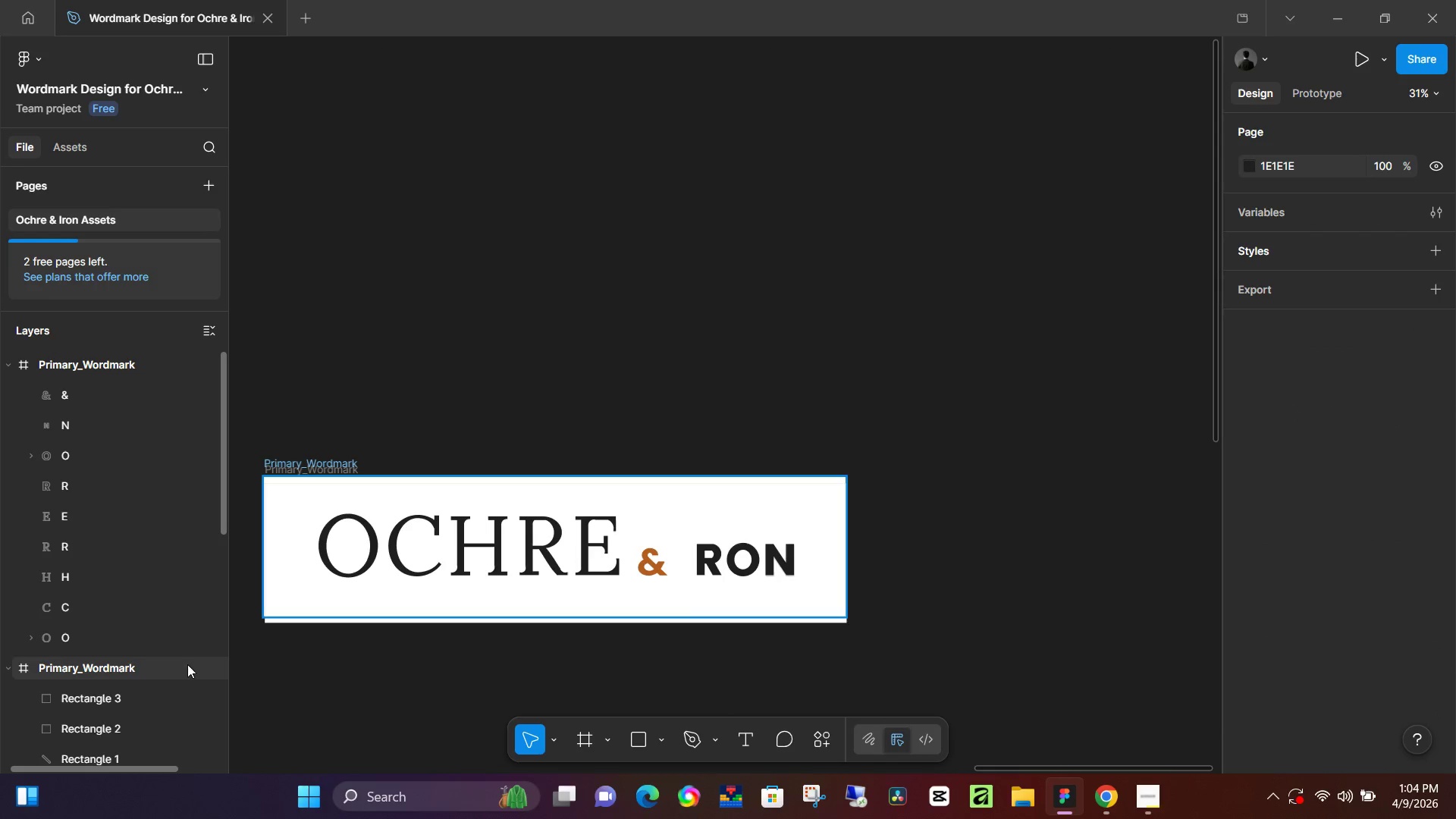 
left_click([113, 639])
 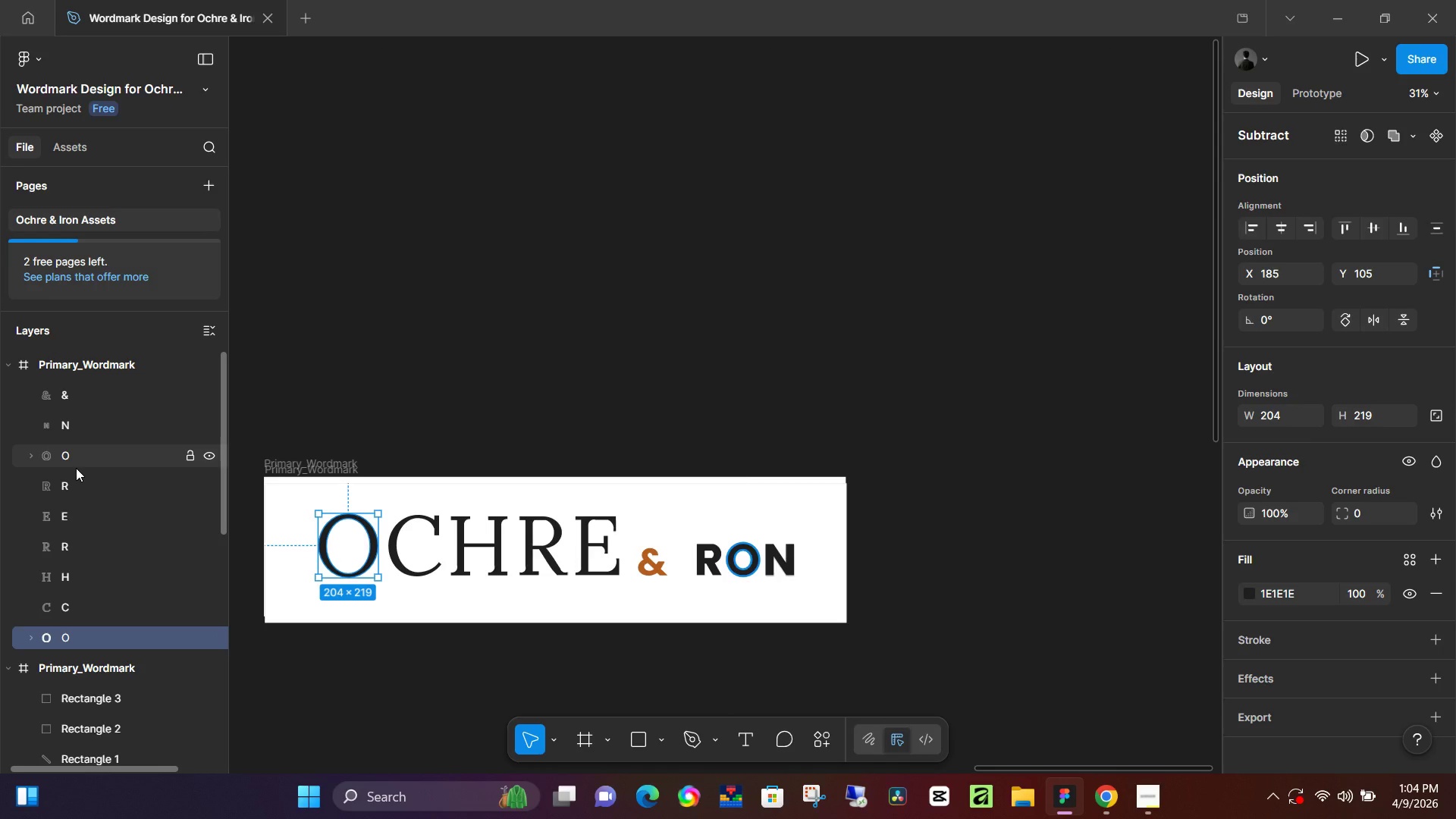 
hold_key(key=ShiftLeft, duration=1.53)
 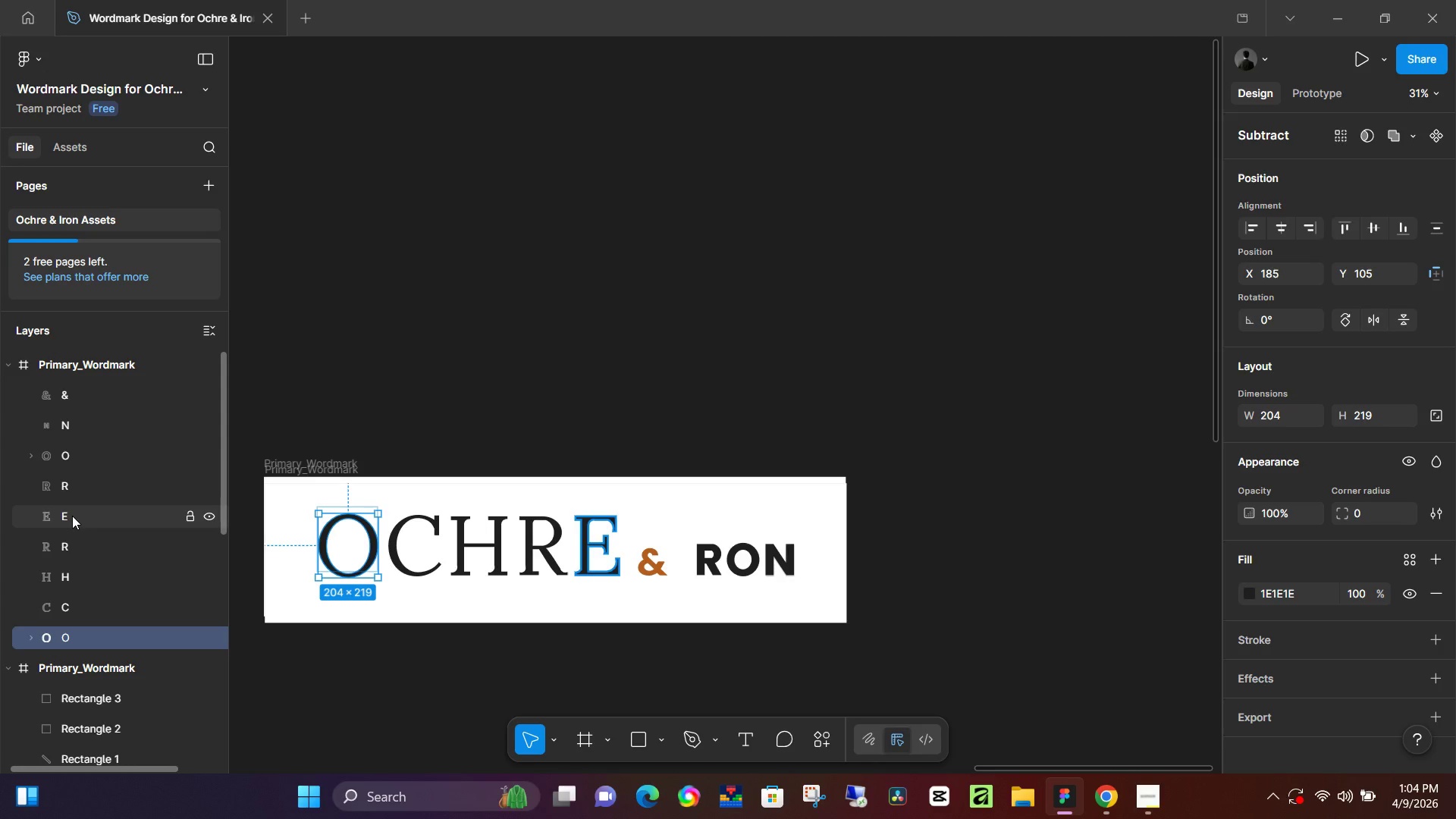 
hold_key(key=ShiftLeft, duration=1.12)
left_click([72, 516])
 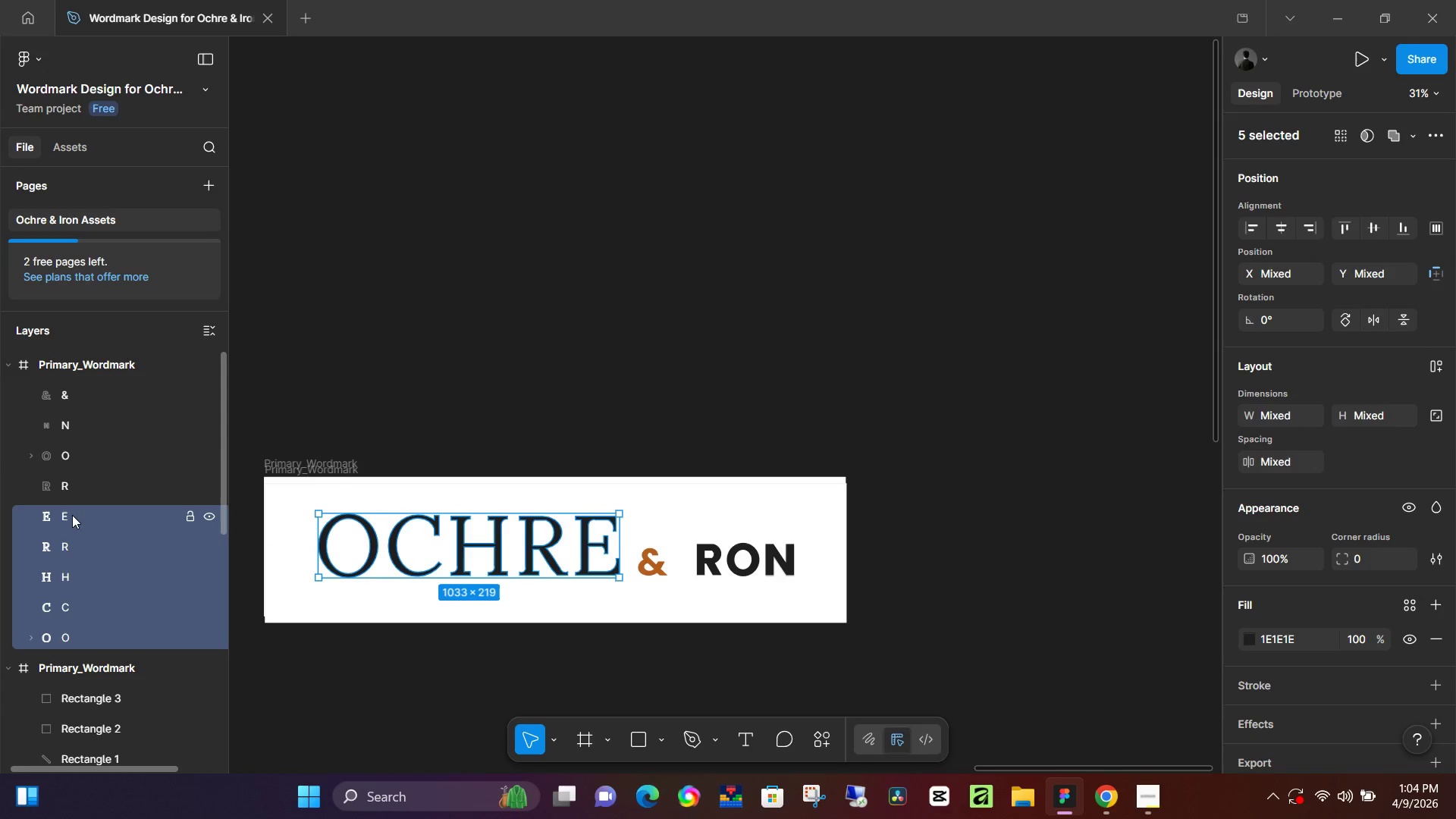 
hold_key(key=ControlLeft, duration=0.89)
 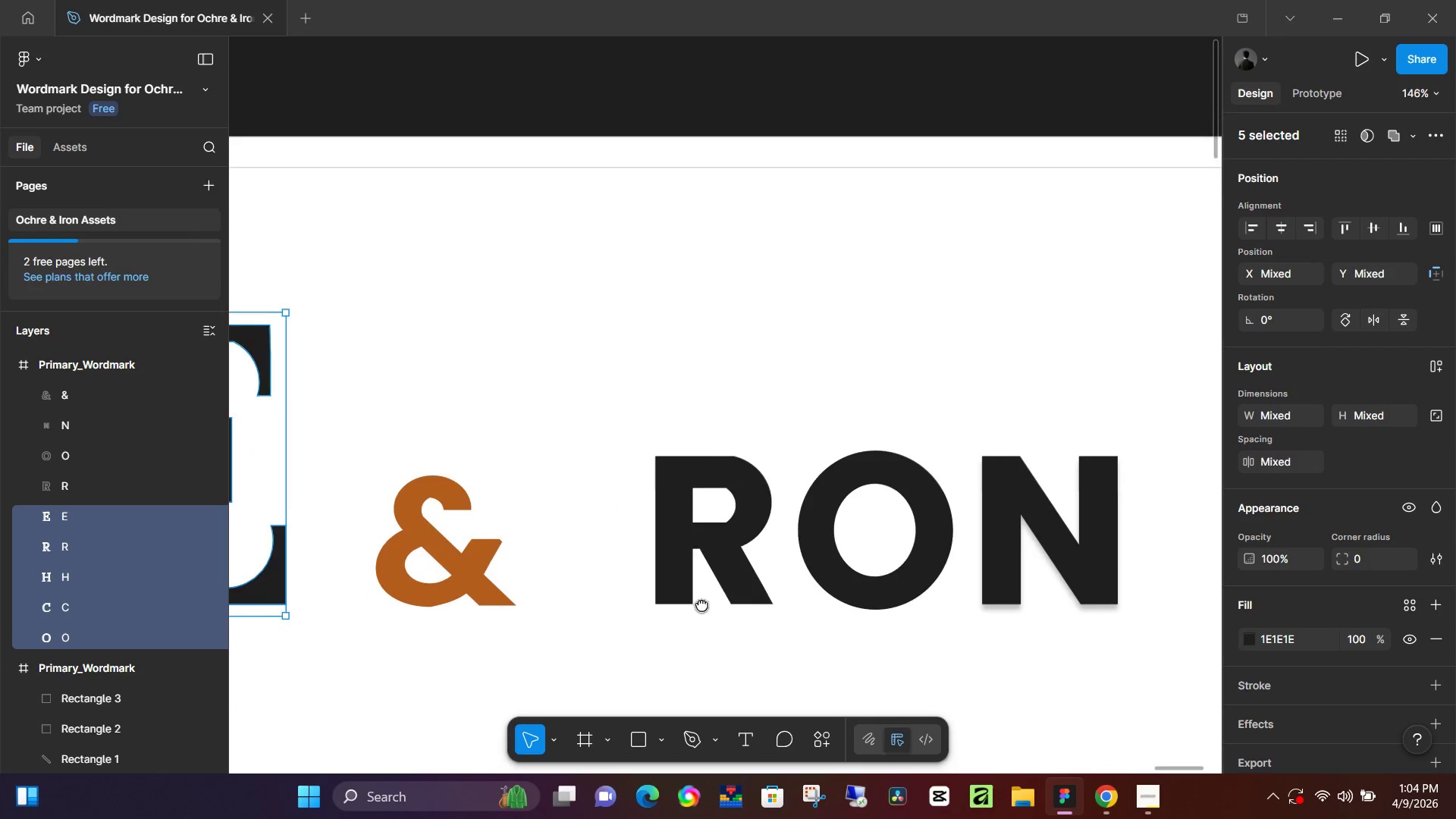 
hold_key(key=Space, duration=0.55)
 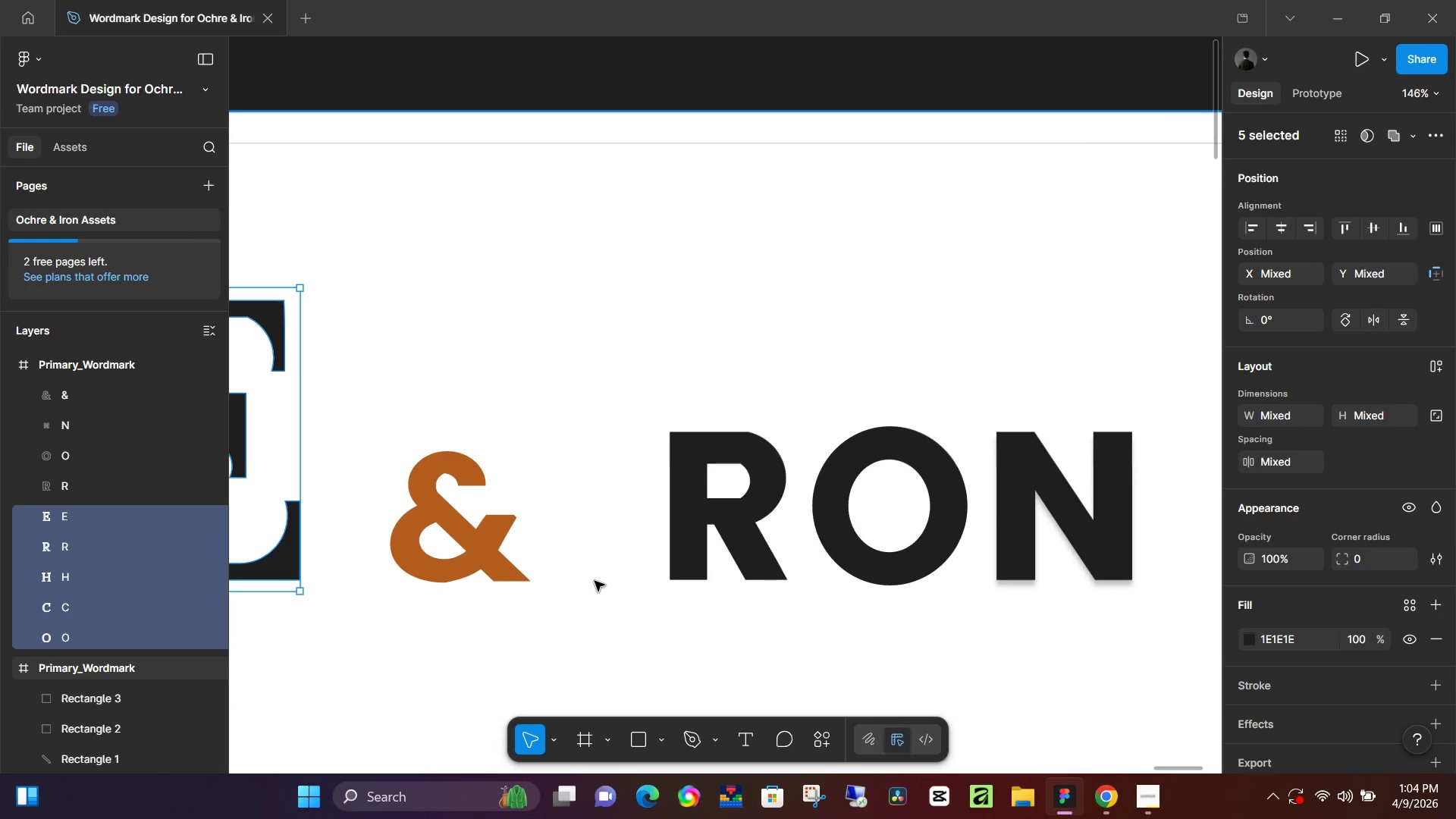 
left_click_drag(start_coordinate=[573, 664], to_coordinate=[716, 582])
 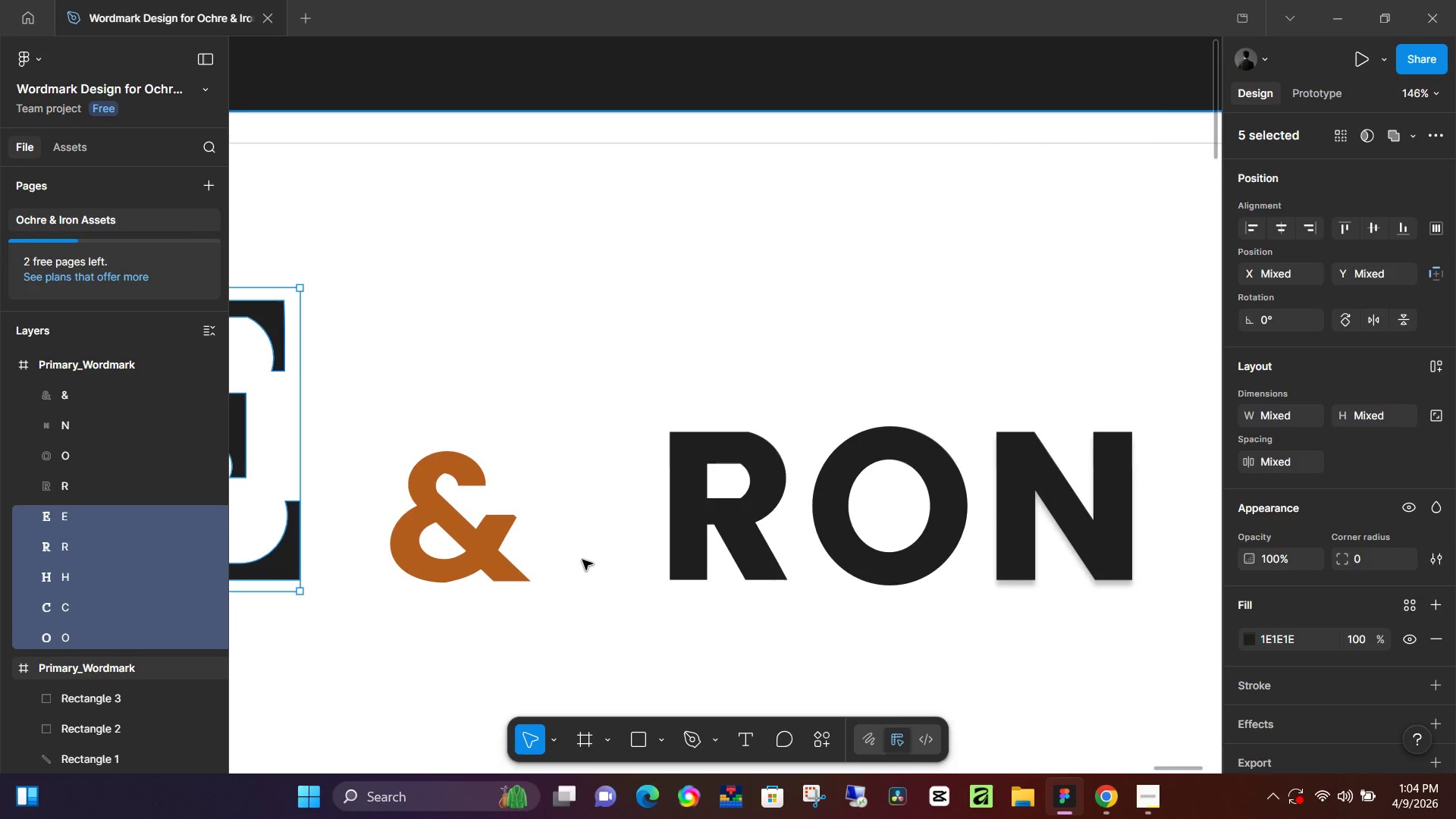 
scroll: coordinate [610, 557], scroll_direction: up, amount: 16.0
 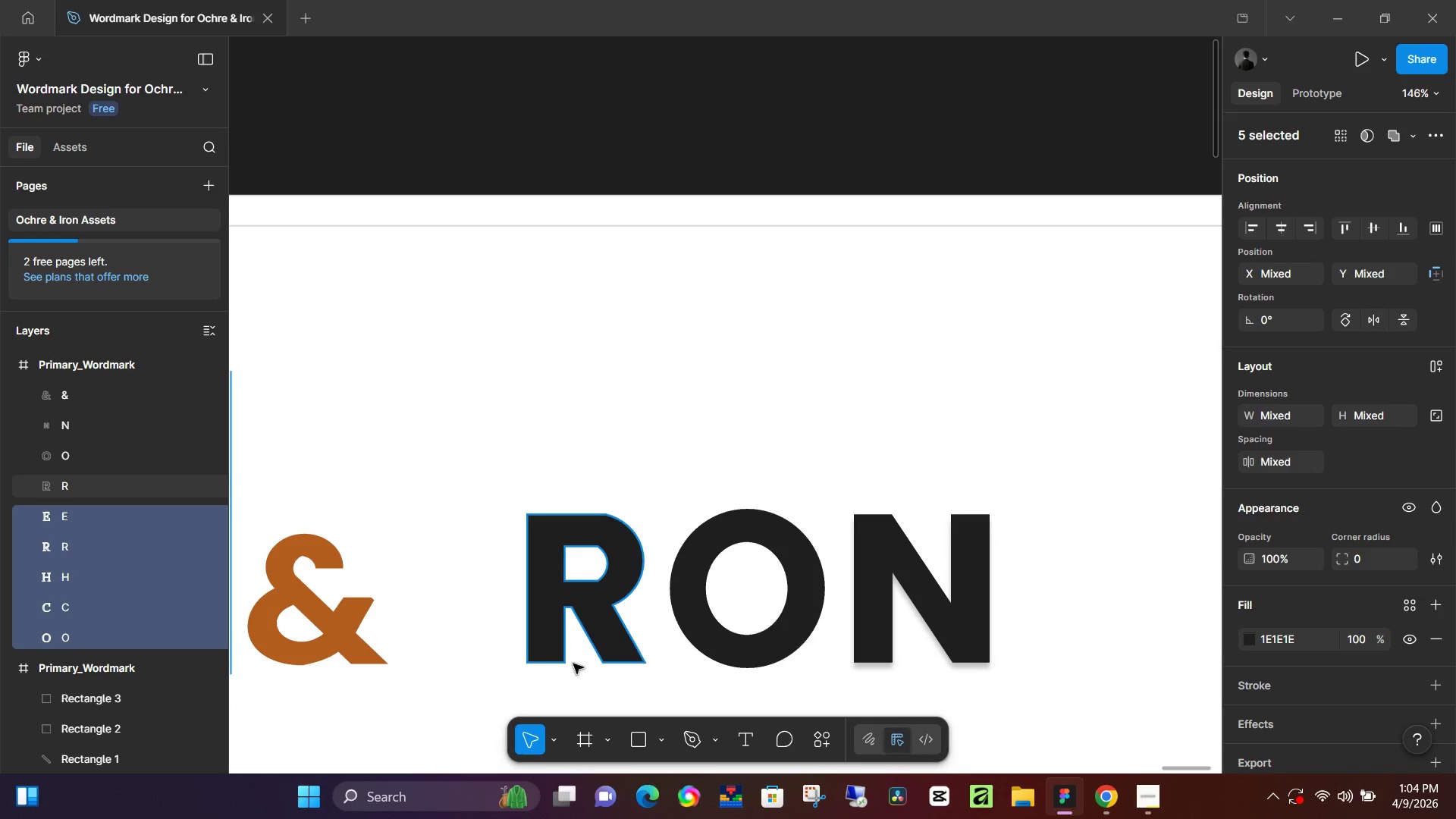 
key(R)
 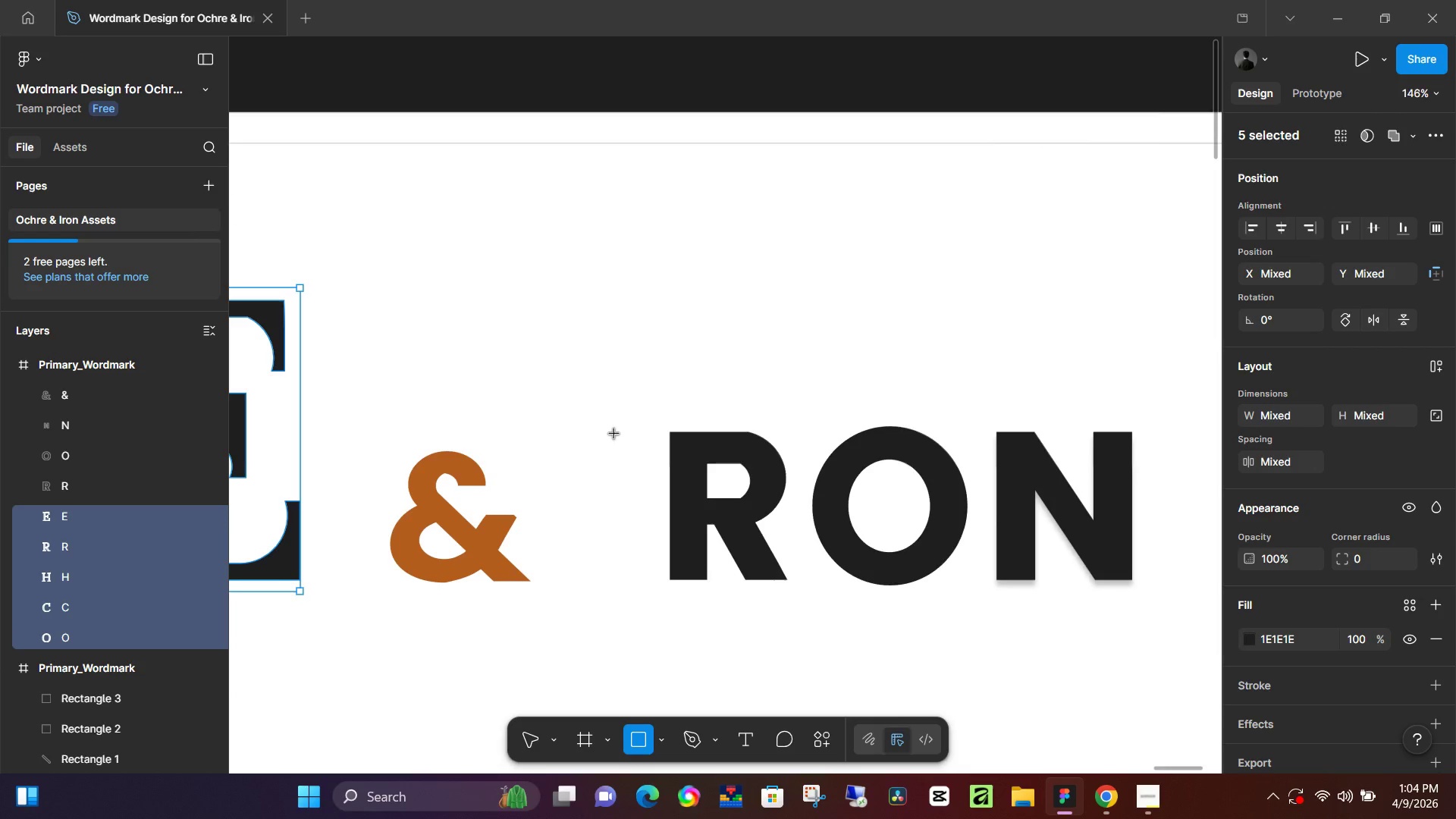 
left_click_drag(start_coordinate=[614, 434], to_coordinate=[648, 578])
 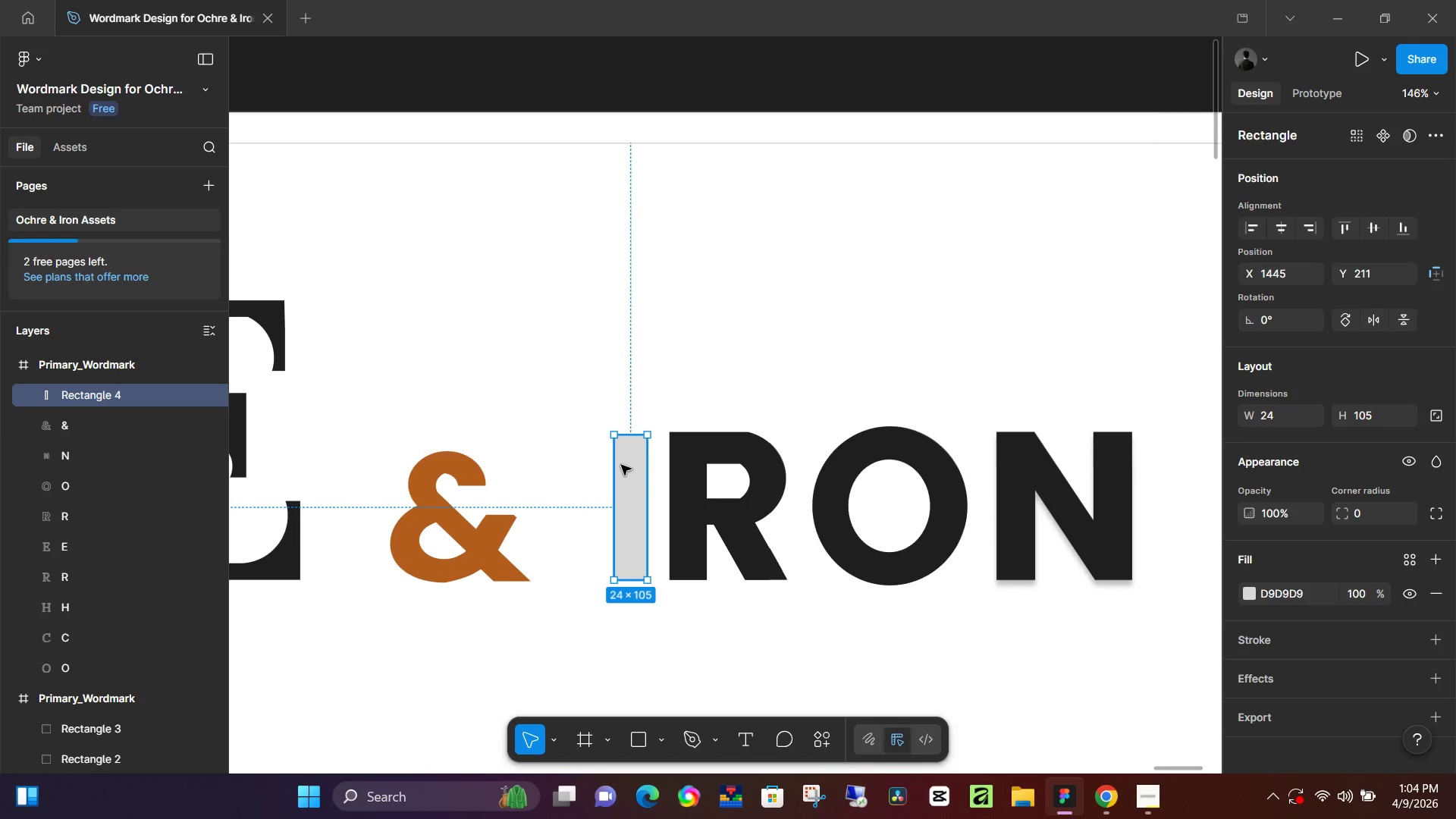 
hold_key(key=ControlLeft, duration=0.61)
scroll: coordinate [629, 452], scroll_direction: up, amount: 8.0
 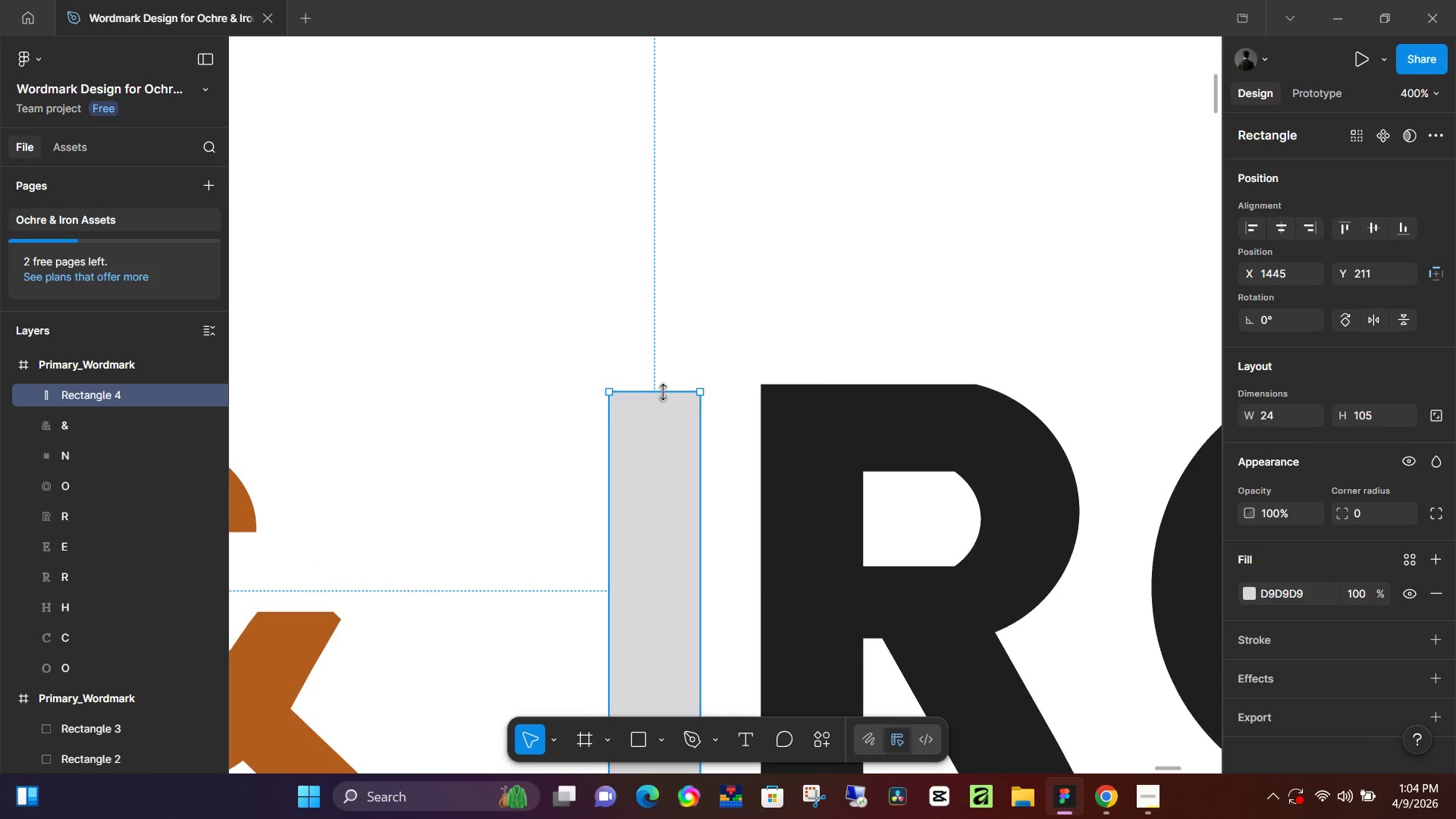 
left_click_drag(start_coordinate=[664, 392], to_coordinate=[667, 386])
 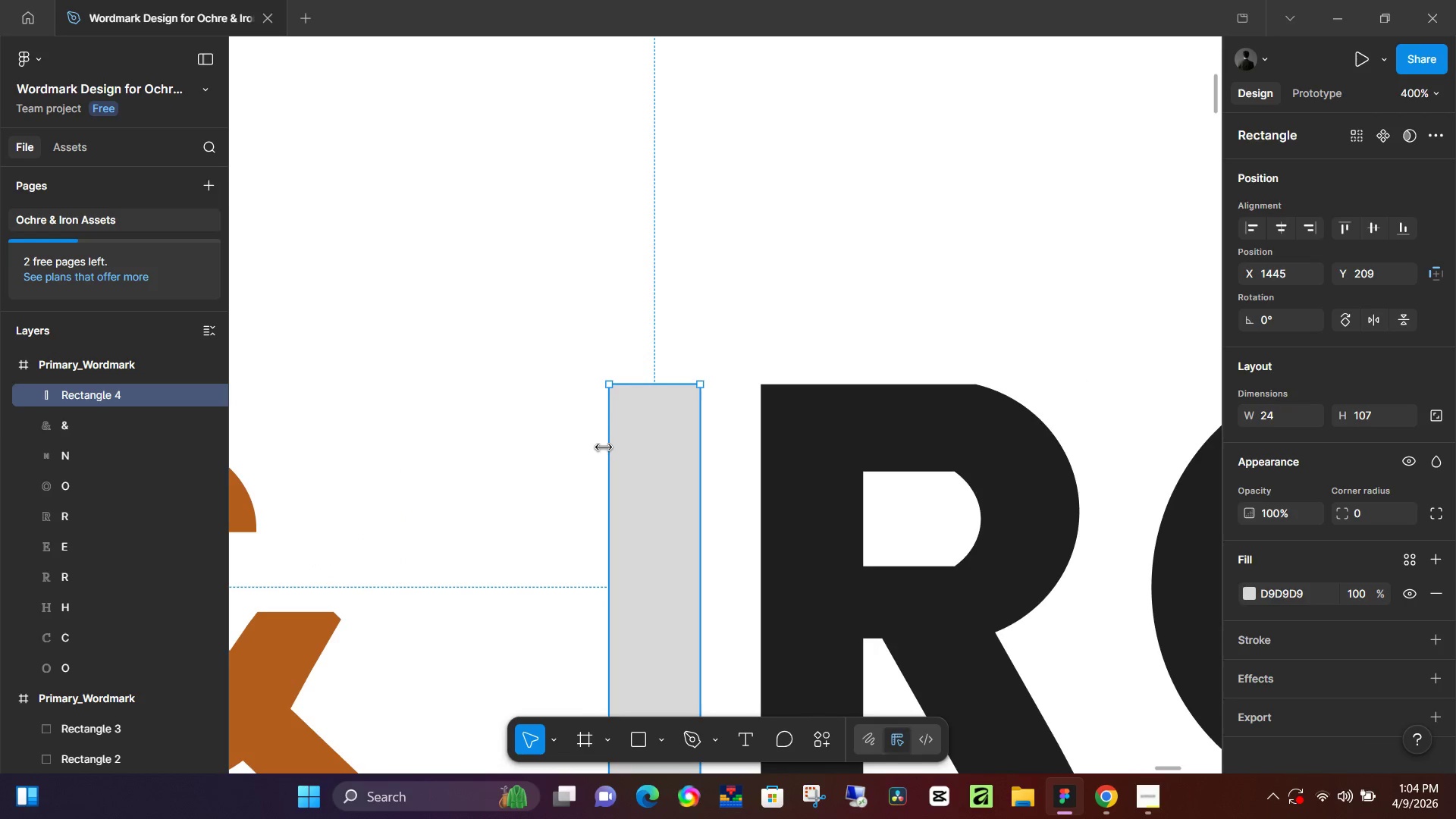 
left_click_drag(start_coordinate=[606, 447], to_coordinate=[601, 449])
 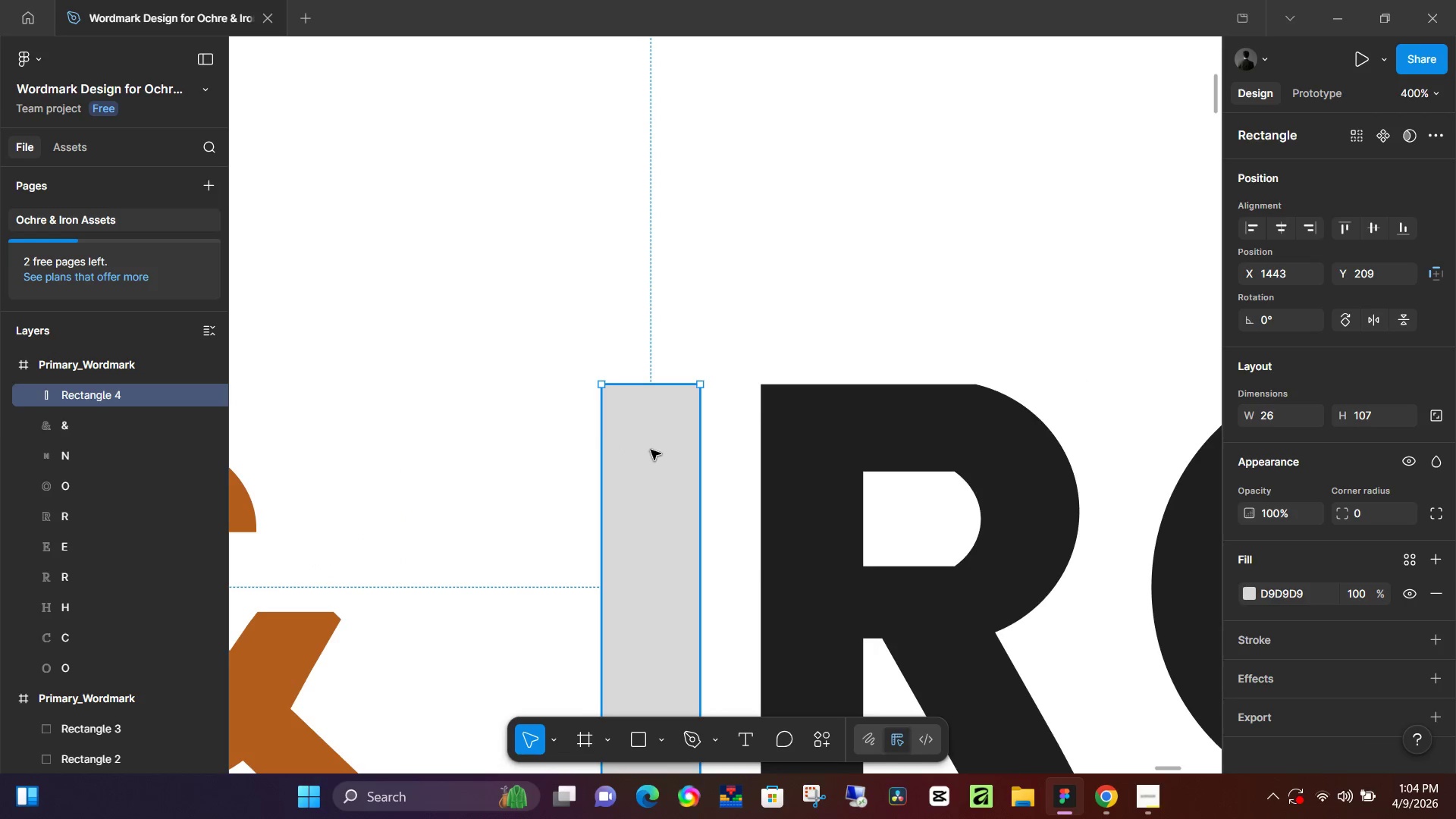 
left_click_drag(start_coordinate=[651, 450], to_coordinate=[630, 453])
 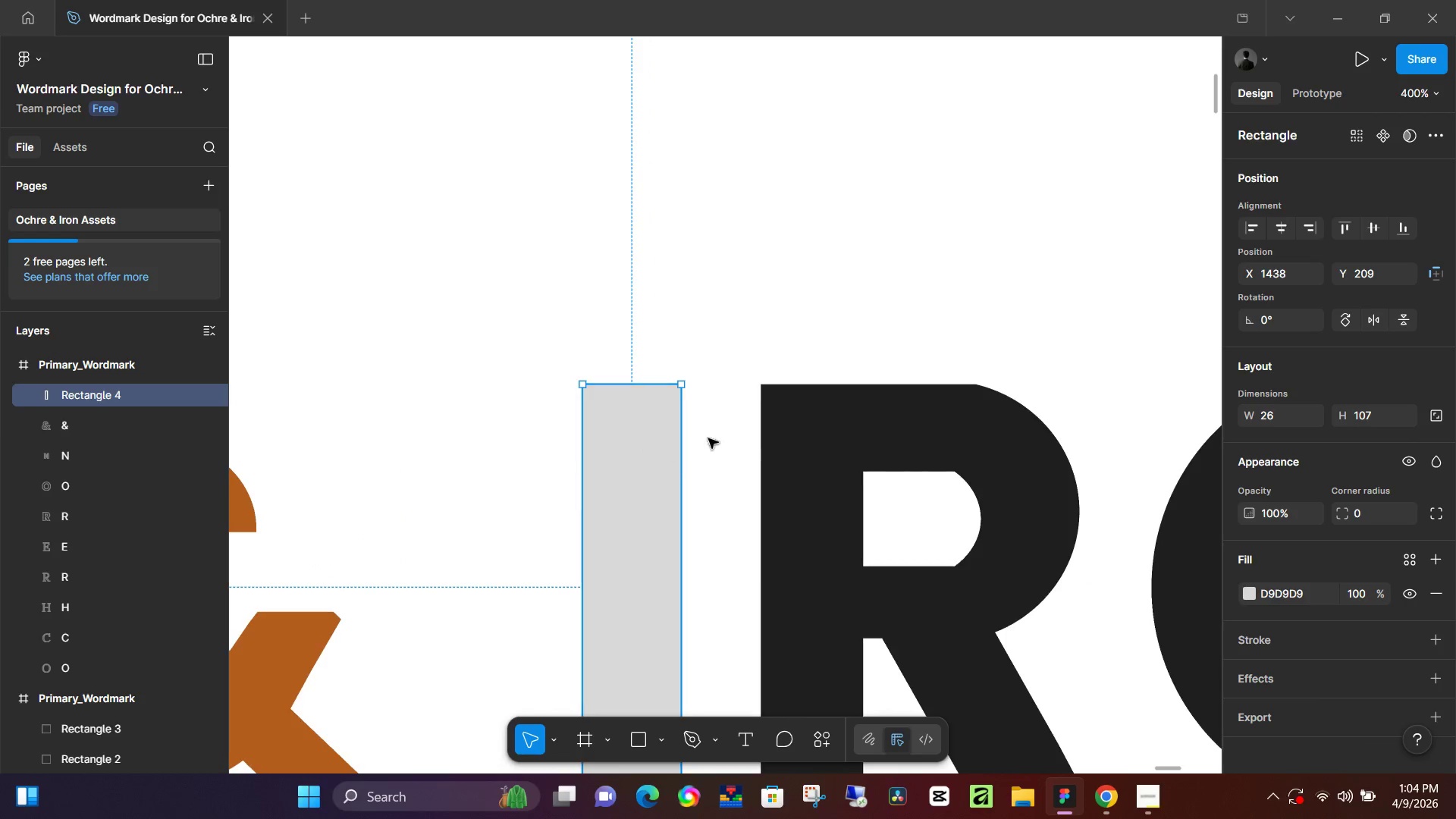 
scroll: coordinate [740, 439], scroll_direction: down, amount: 6.0
 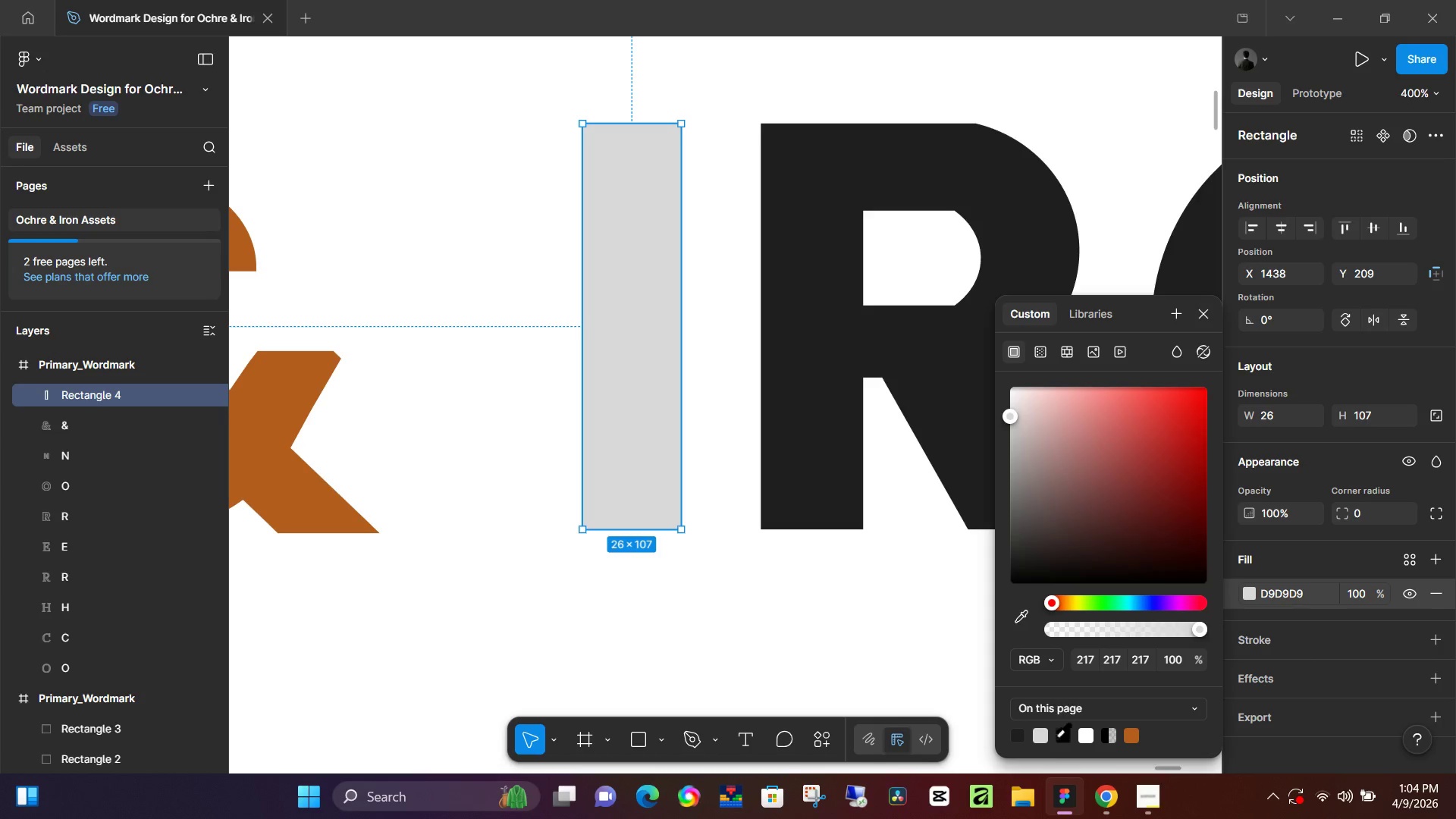 
left_click([1018, 731])
 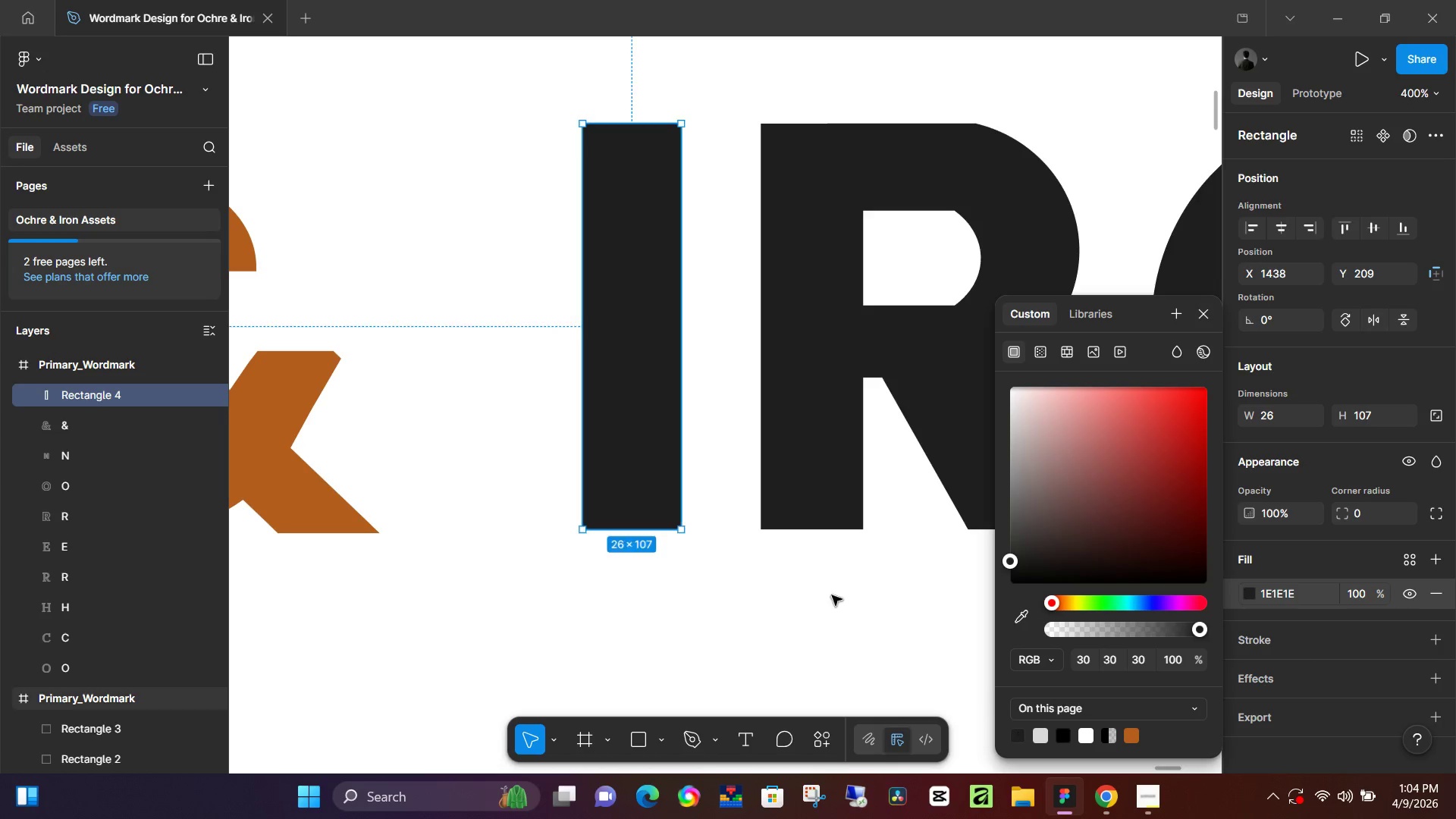 
hold_key(key=ControlLeft, duration=1.52)
 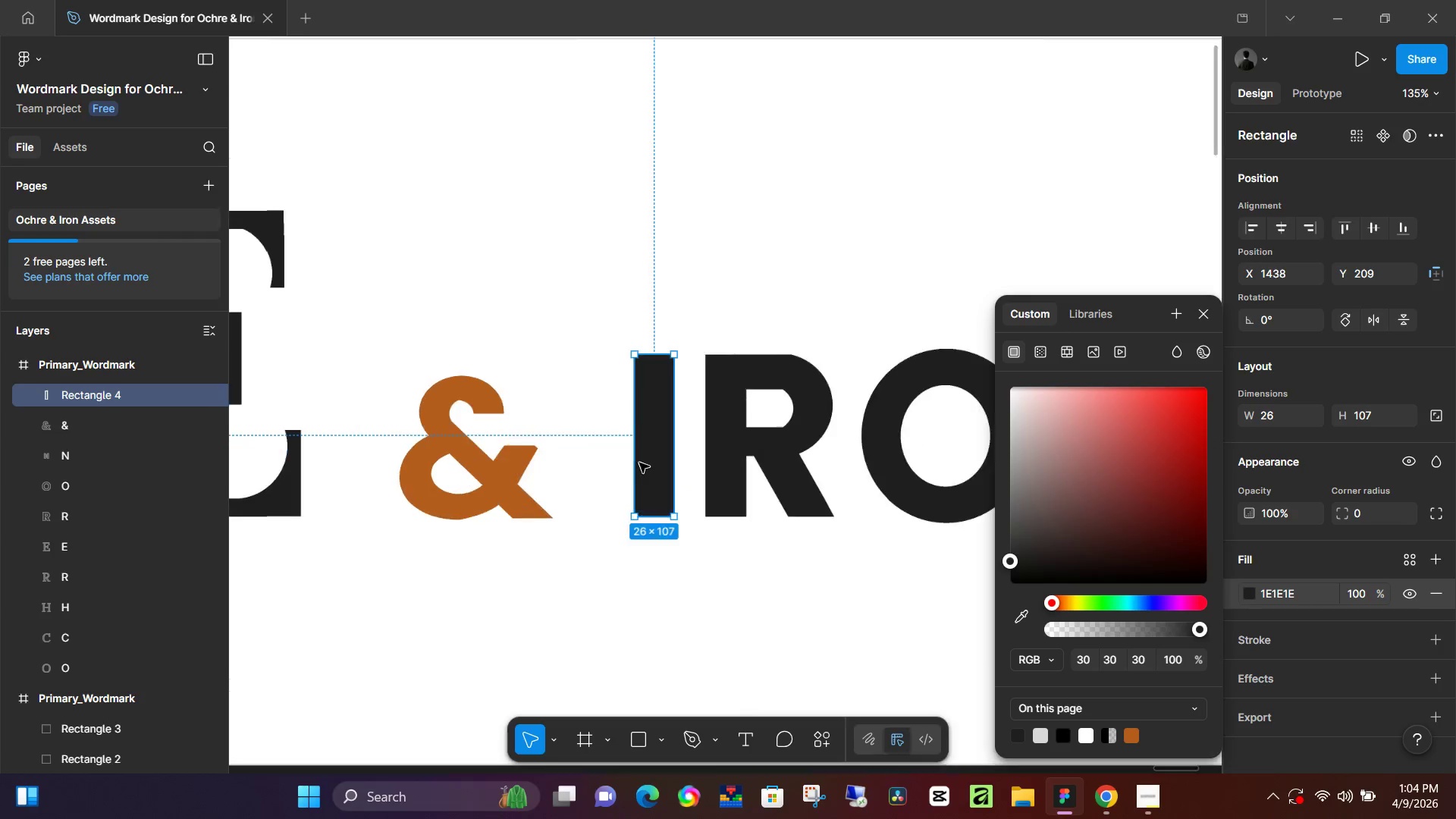 
key(Control+ControlLeft)
 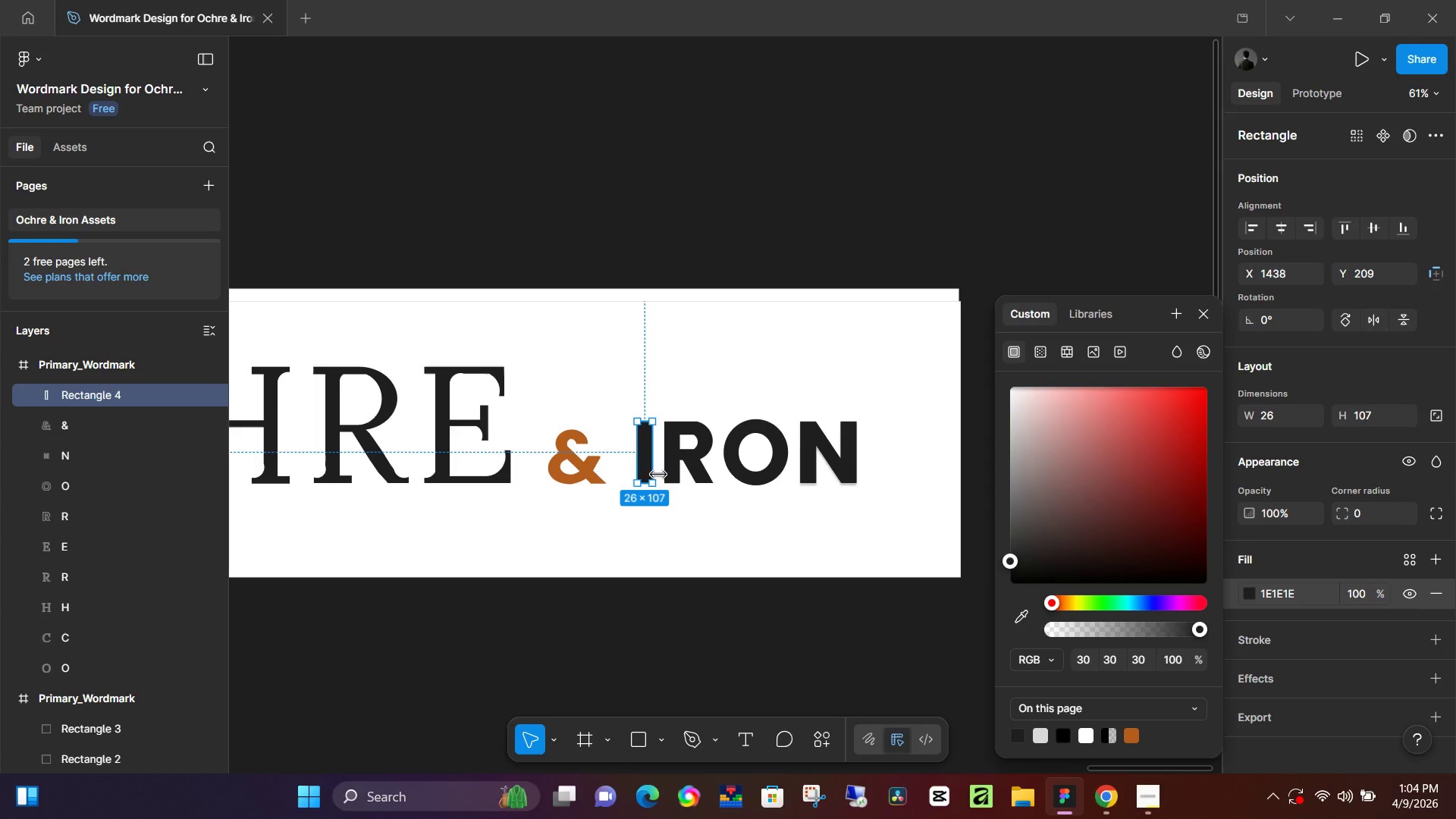 
key(Control+ControlLeft)
 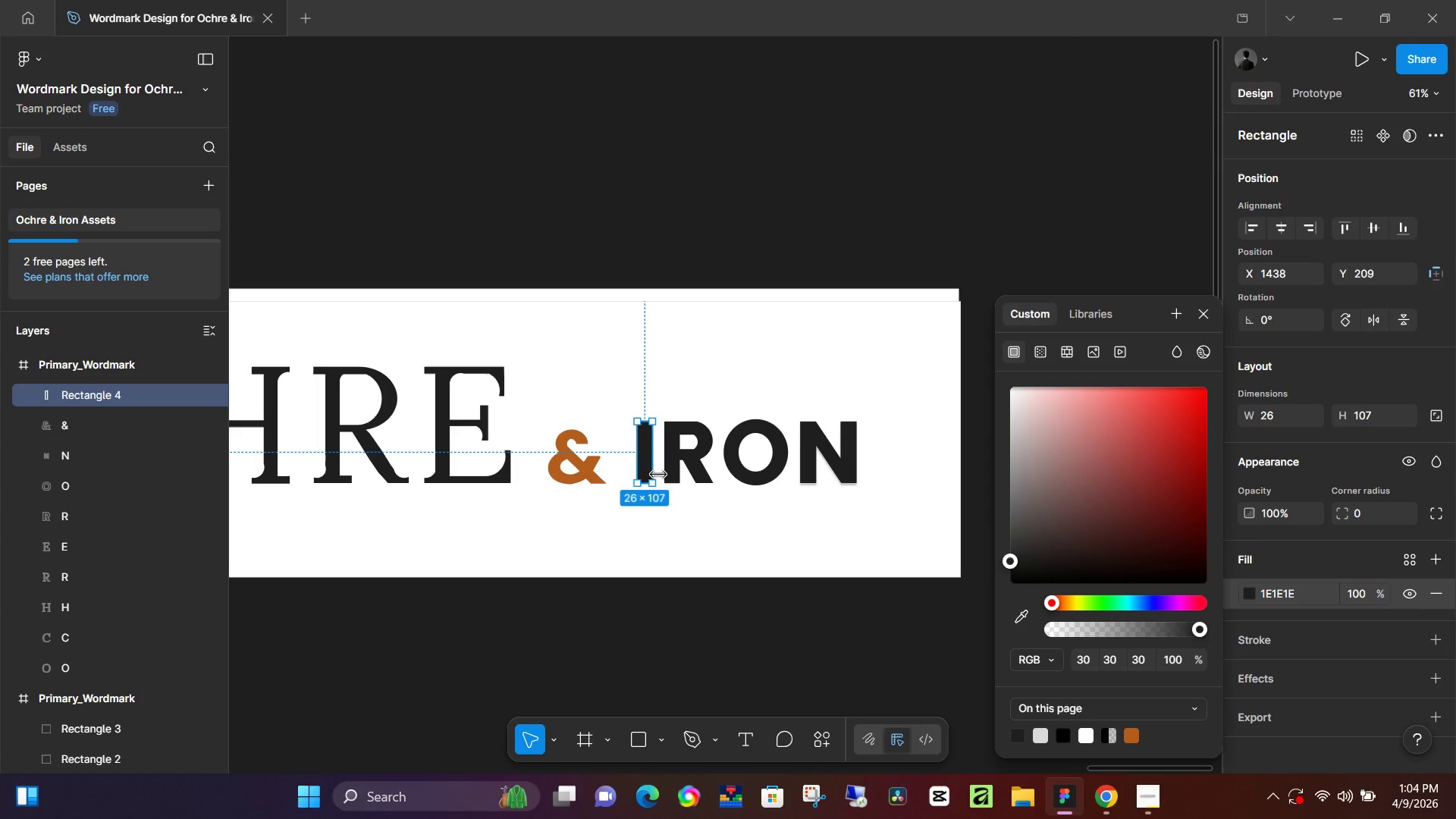 
key(Control+ControlLeft)
 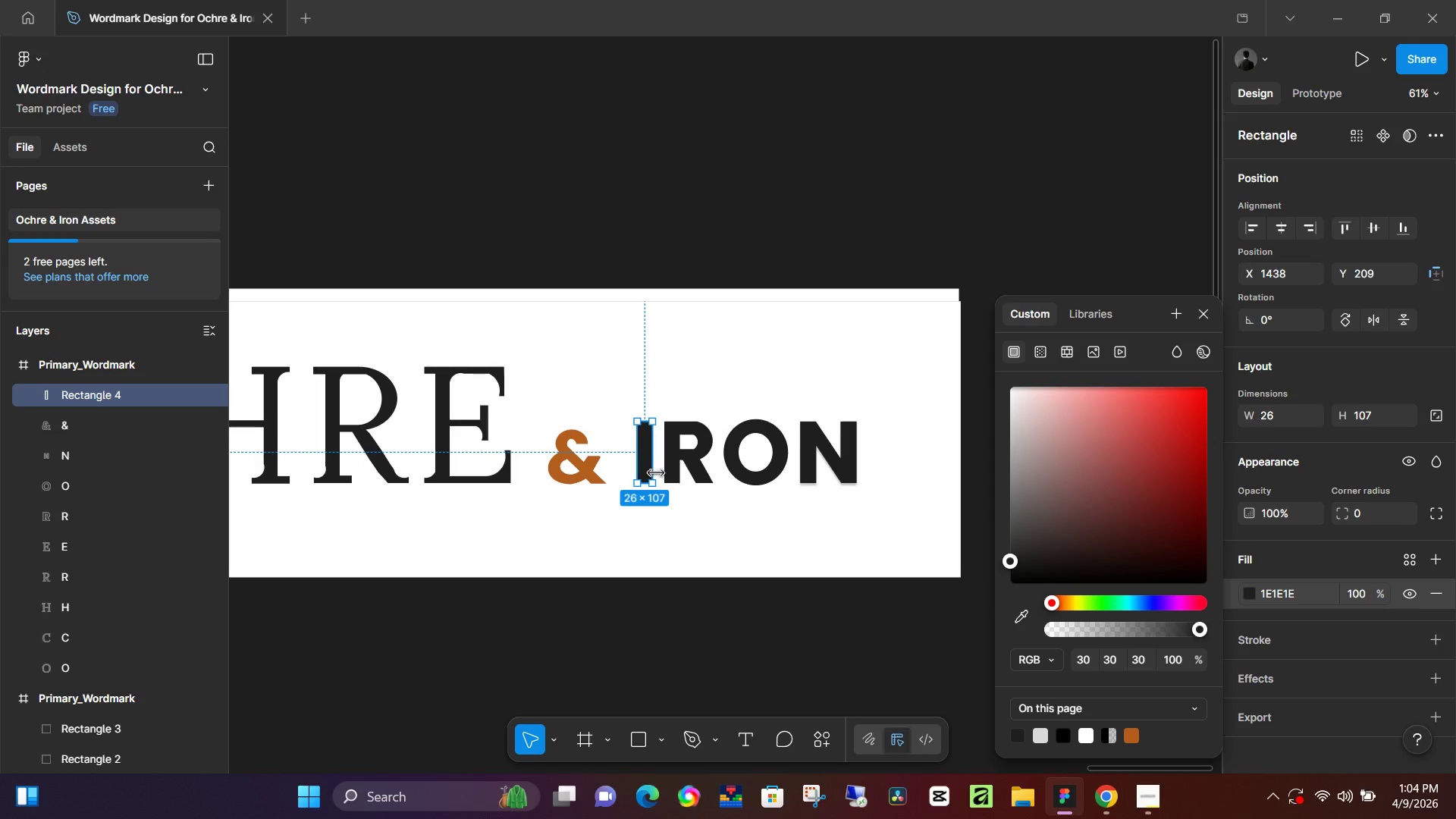 
key(Control+ControlLeft)
 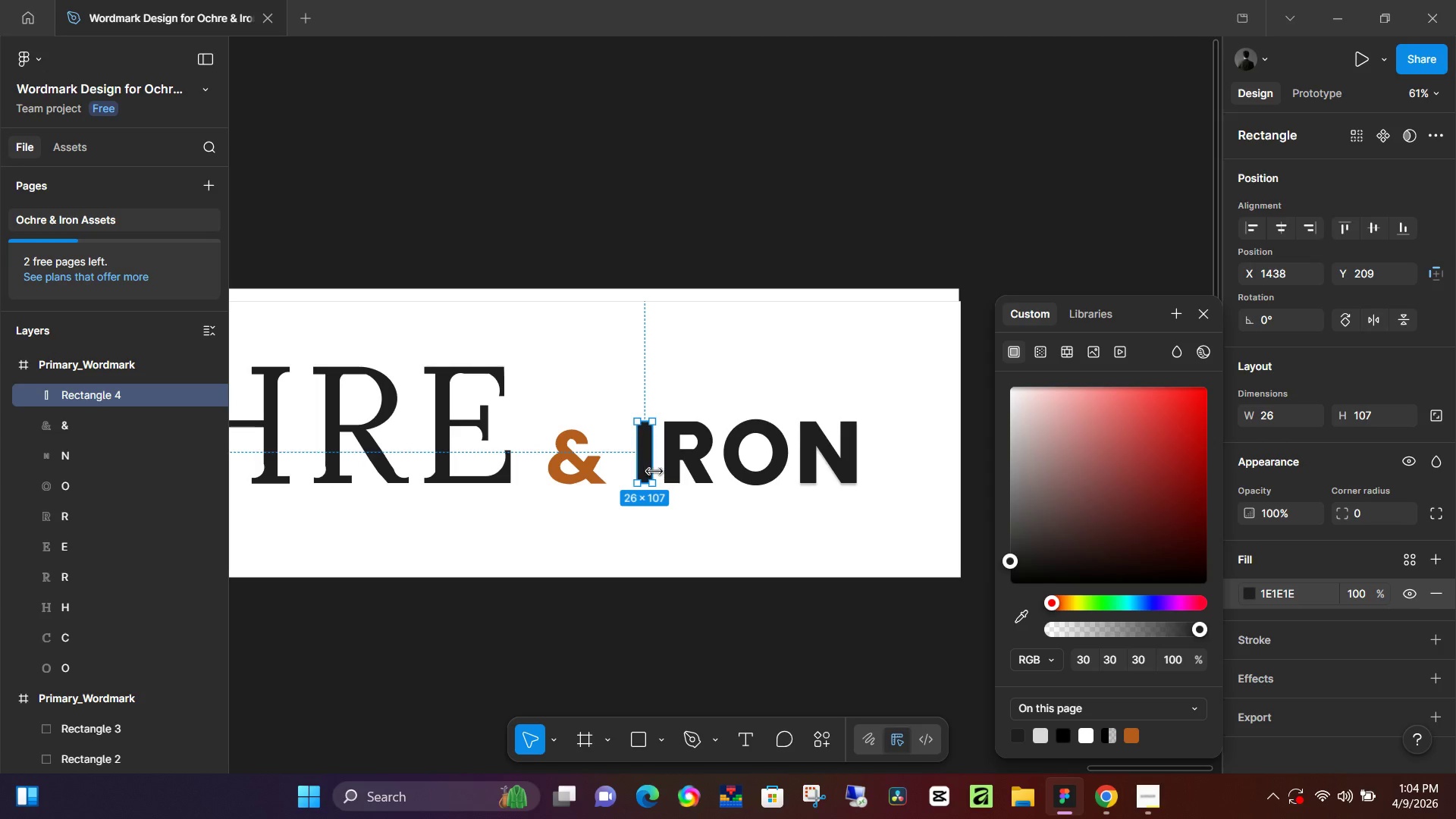 
hold_key(key=ControlLeft, duration=1.08)
 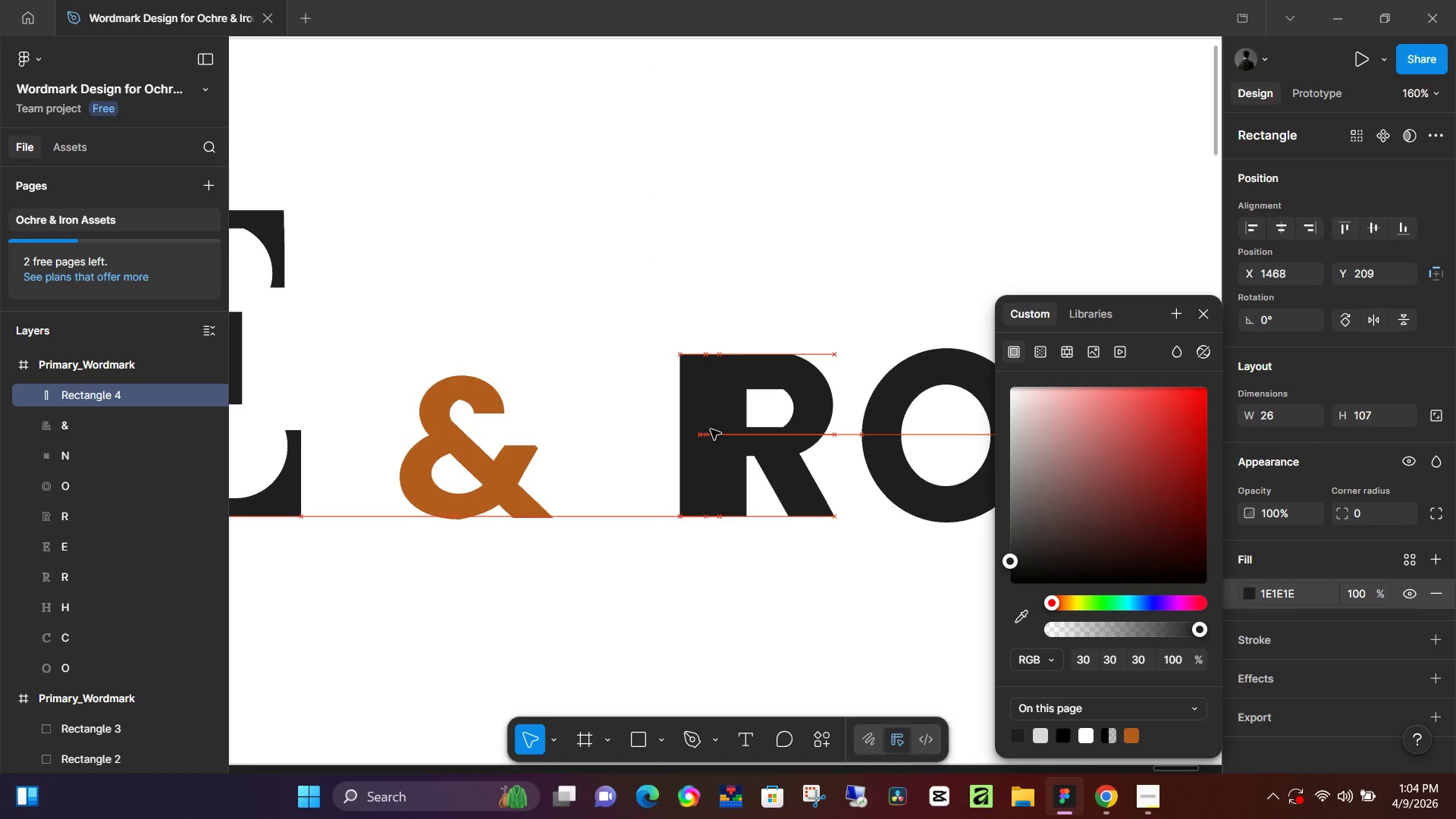 
scroll: coordinate [656, 477], scroll_direction: down, amount: 21.0
 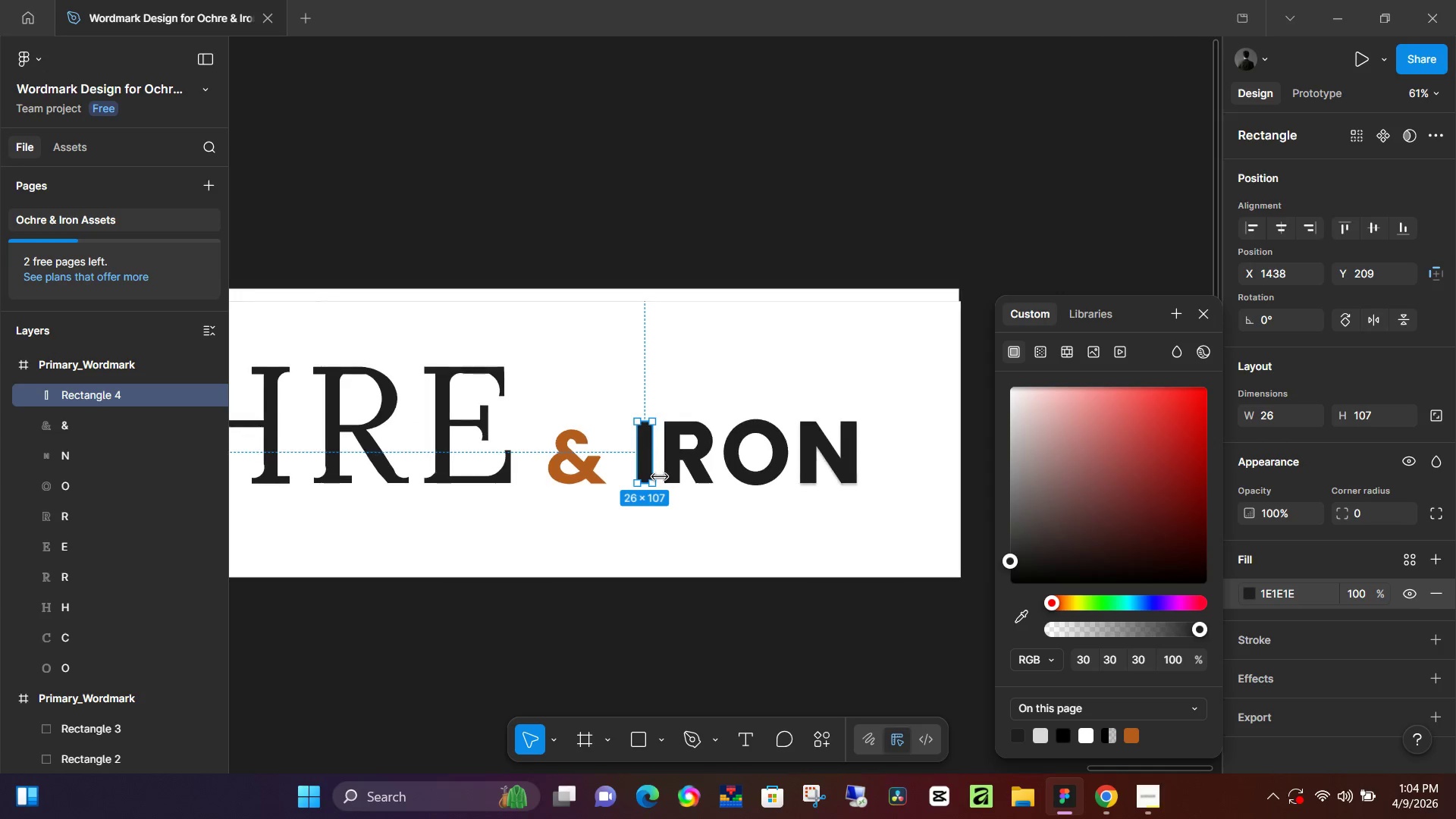 
scroll: coordinate [639, 463], scroll_direction: up, amount: 7.0
 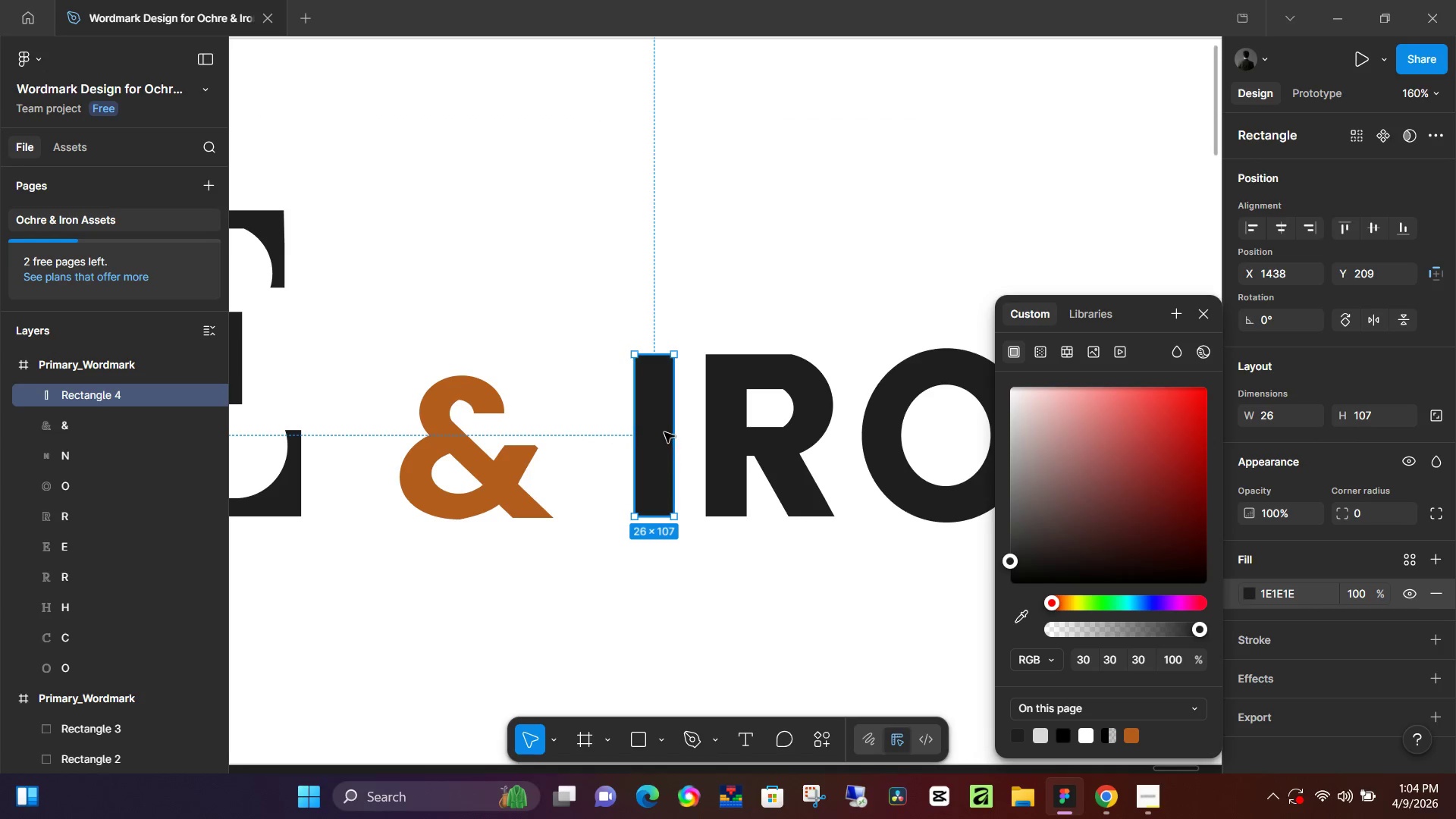 
left_click_drag(start_coordinate=[664, 431], to_coordinate=[730, 433])
 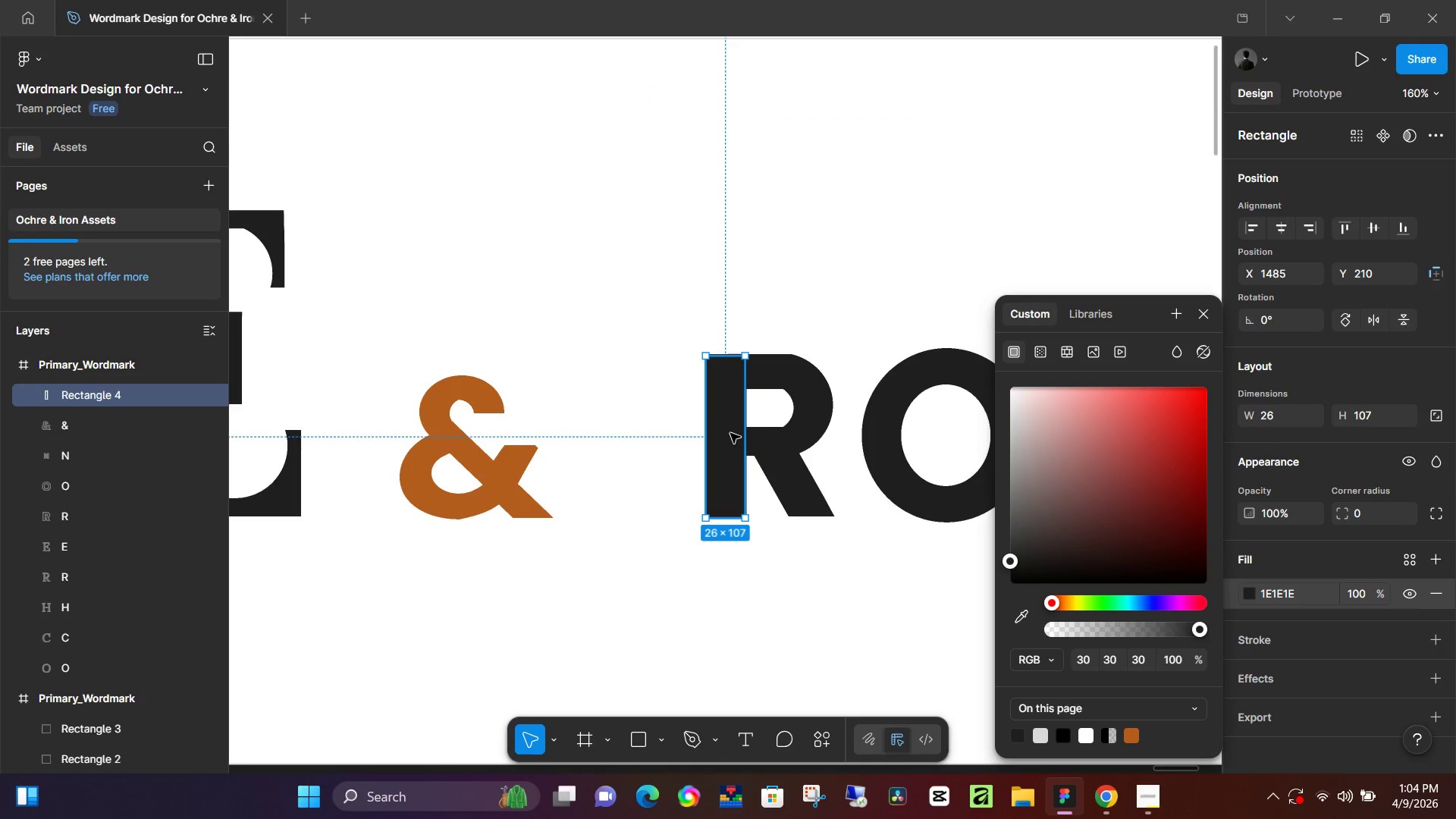 
hold_key(key=ControlLeft, duration=0.83)
scroll: coordinate [743, 440], scroll_direction: up, amount: 7.0
 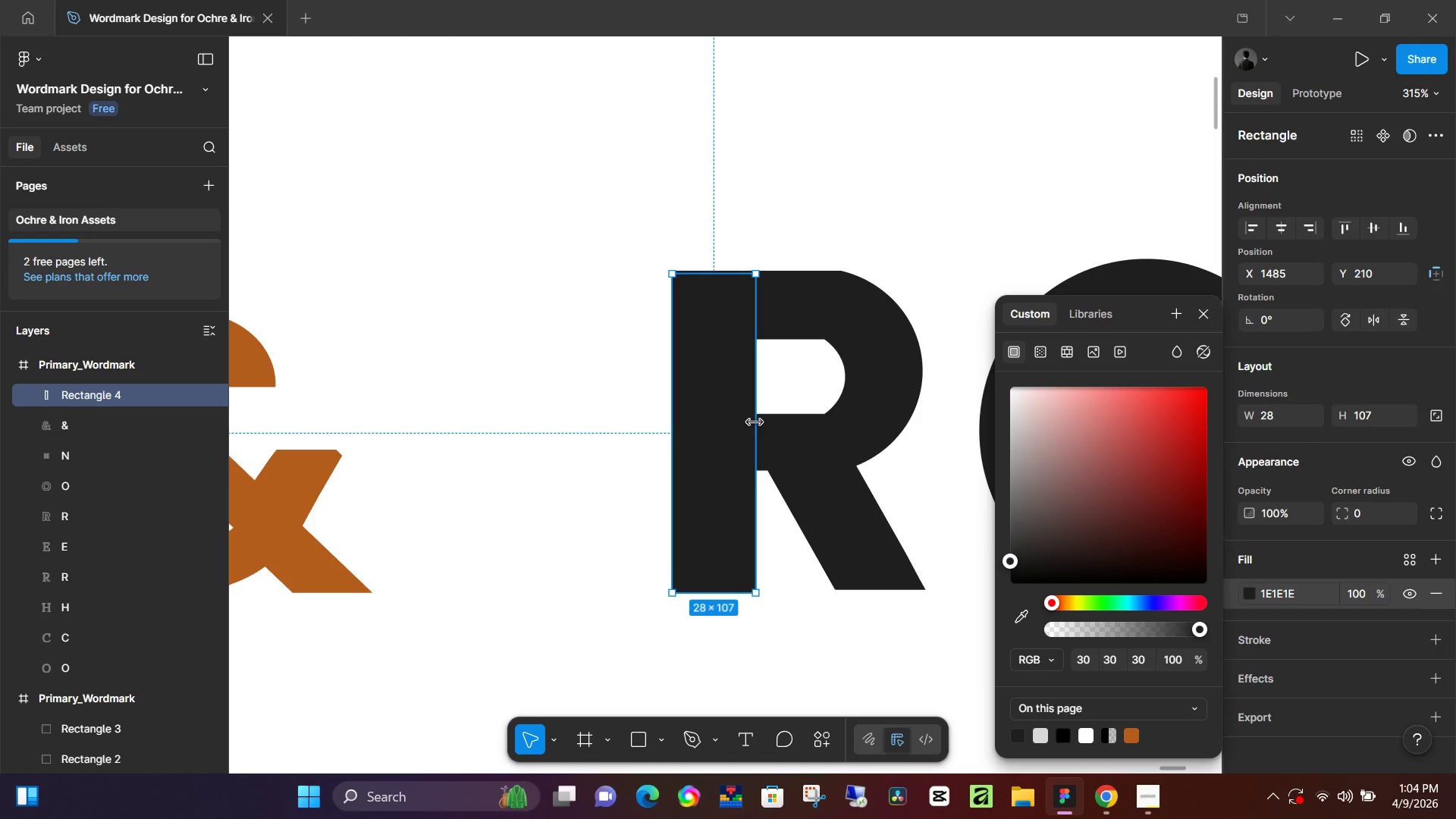 
left_click_drag(start_coordinate=[736, 425], to_coordinate=[537, 422])
 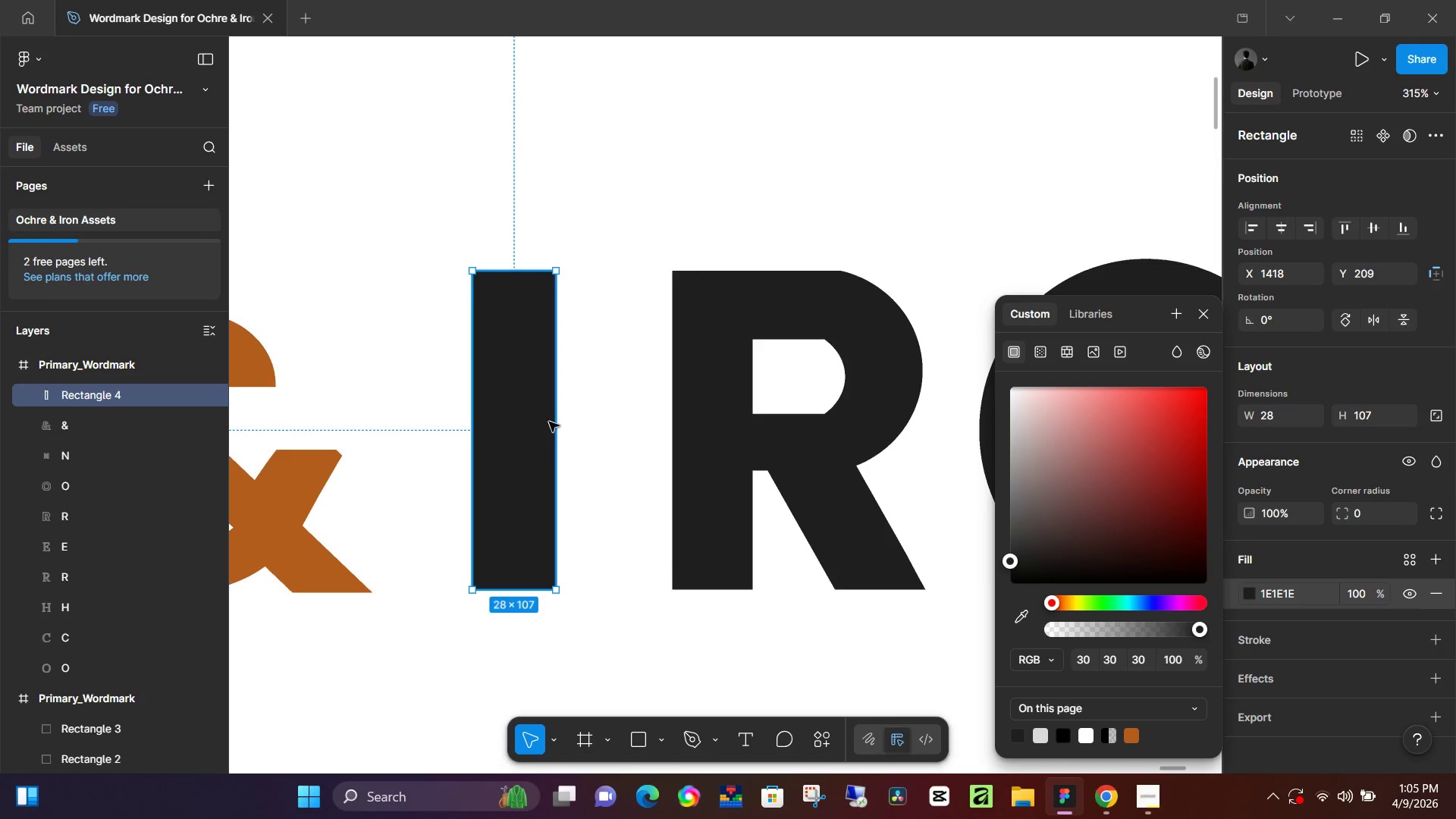 
hold_key(key=ControlLeft, duration=1.3)
scroll: coordinate [568, 434], scroll_direction: down, amount: 9.0
 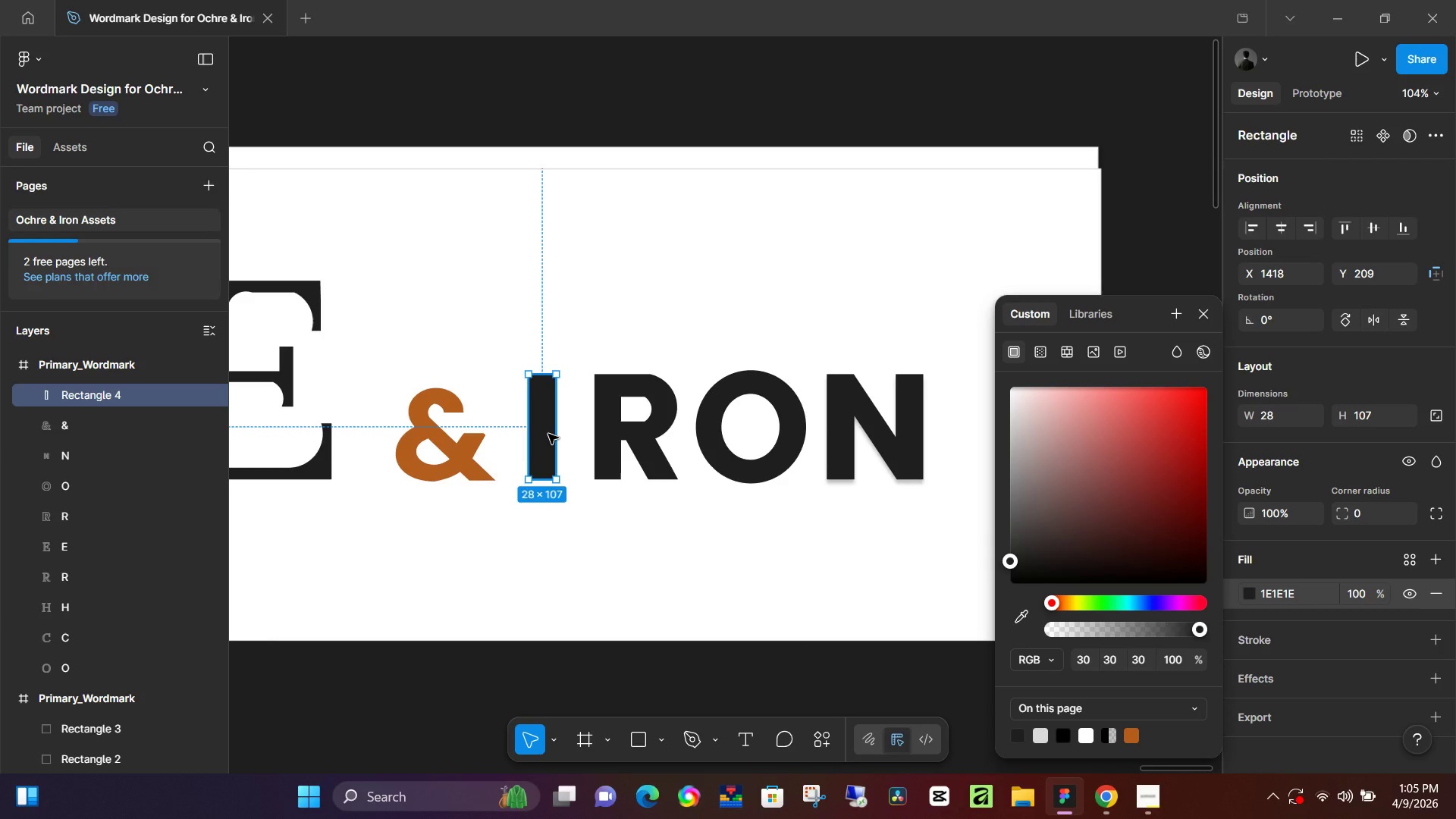 
key(ArrowRight)
 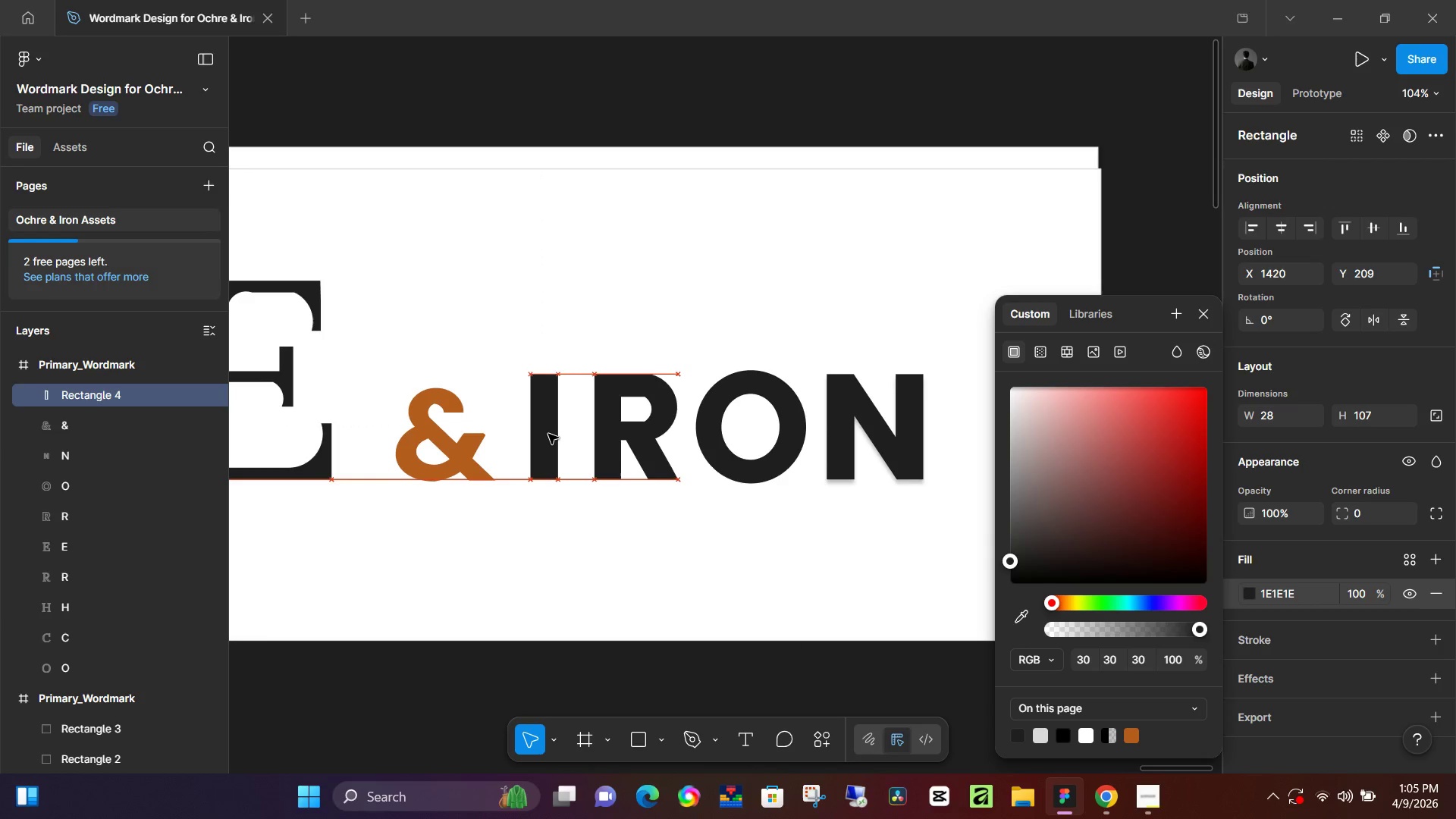 
key(ArrowRight)
 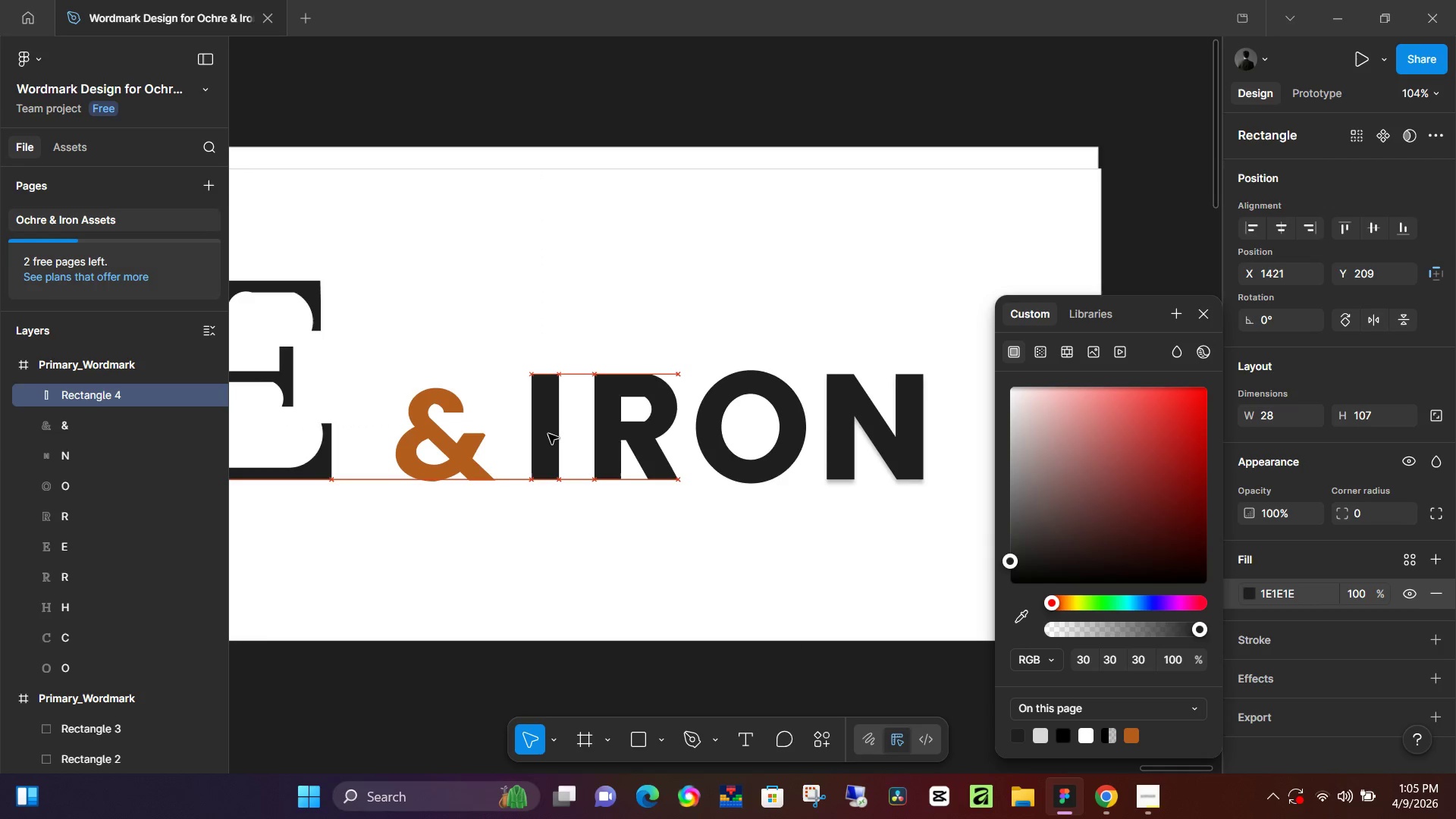 
key(ArrowRight)
 